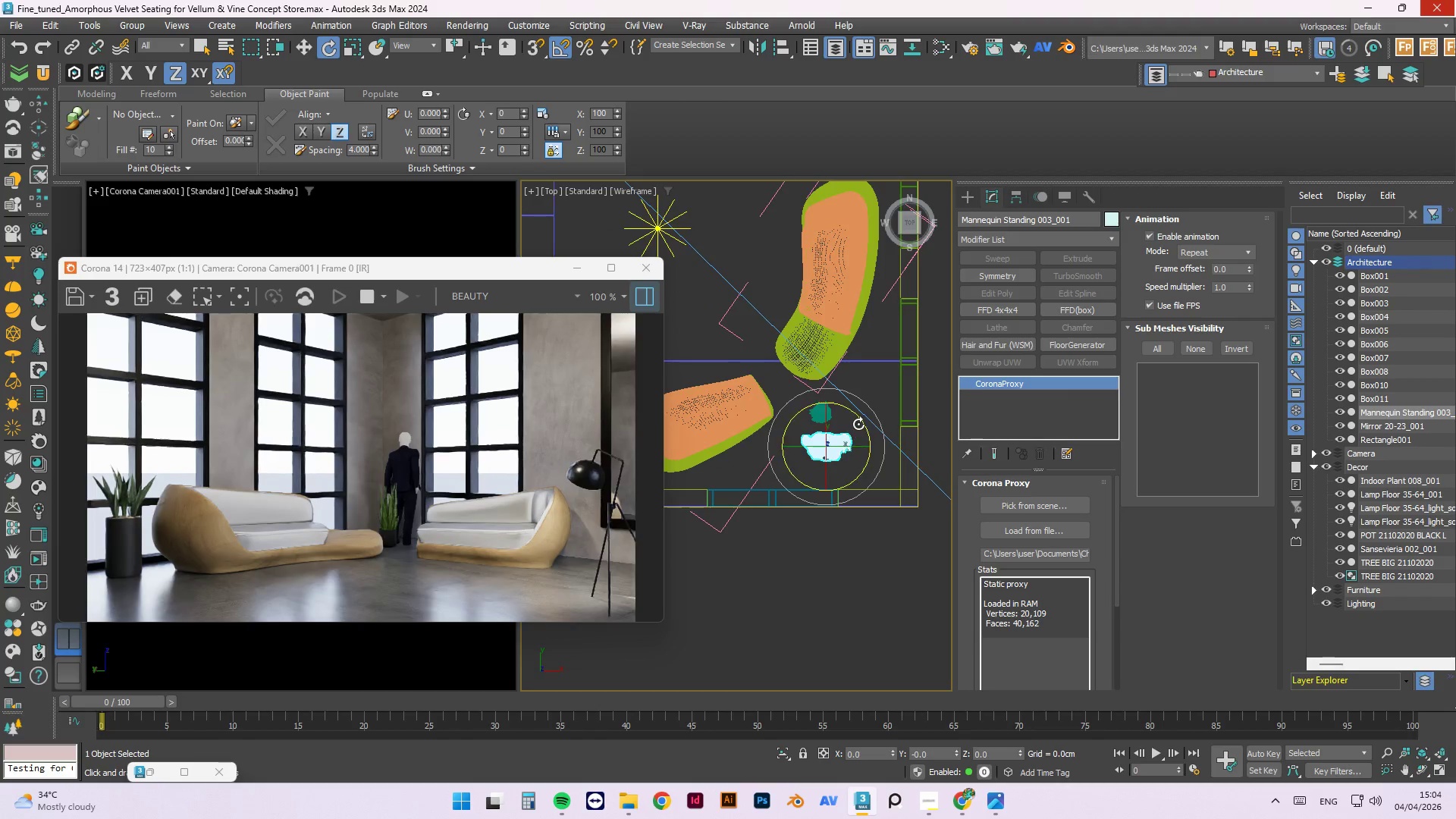 
left_click_drag(start_coordinate=[858, 424], to_coordinate=[956, 496])
 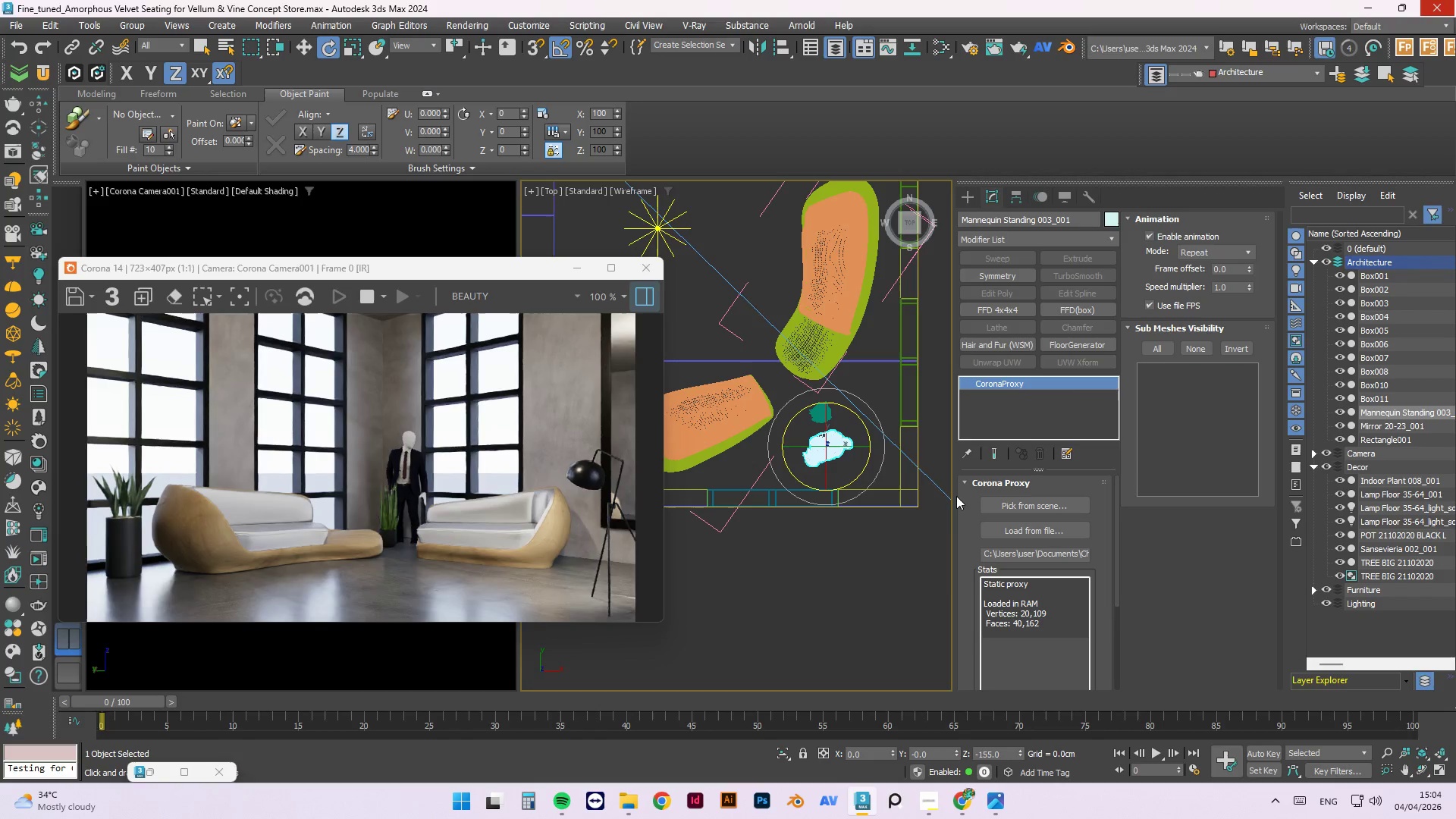 
left_click([817, 417])
 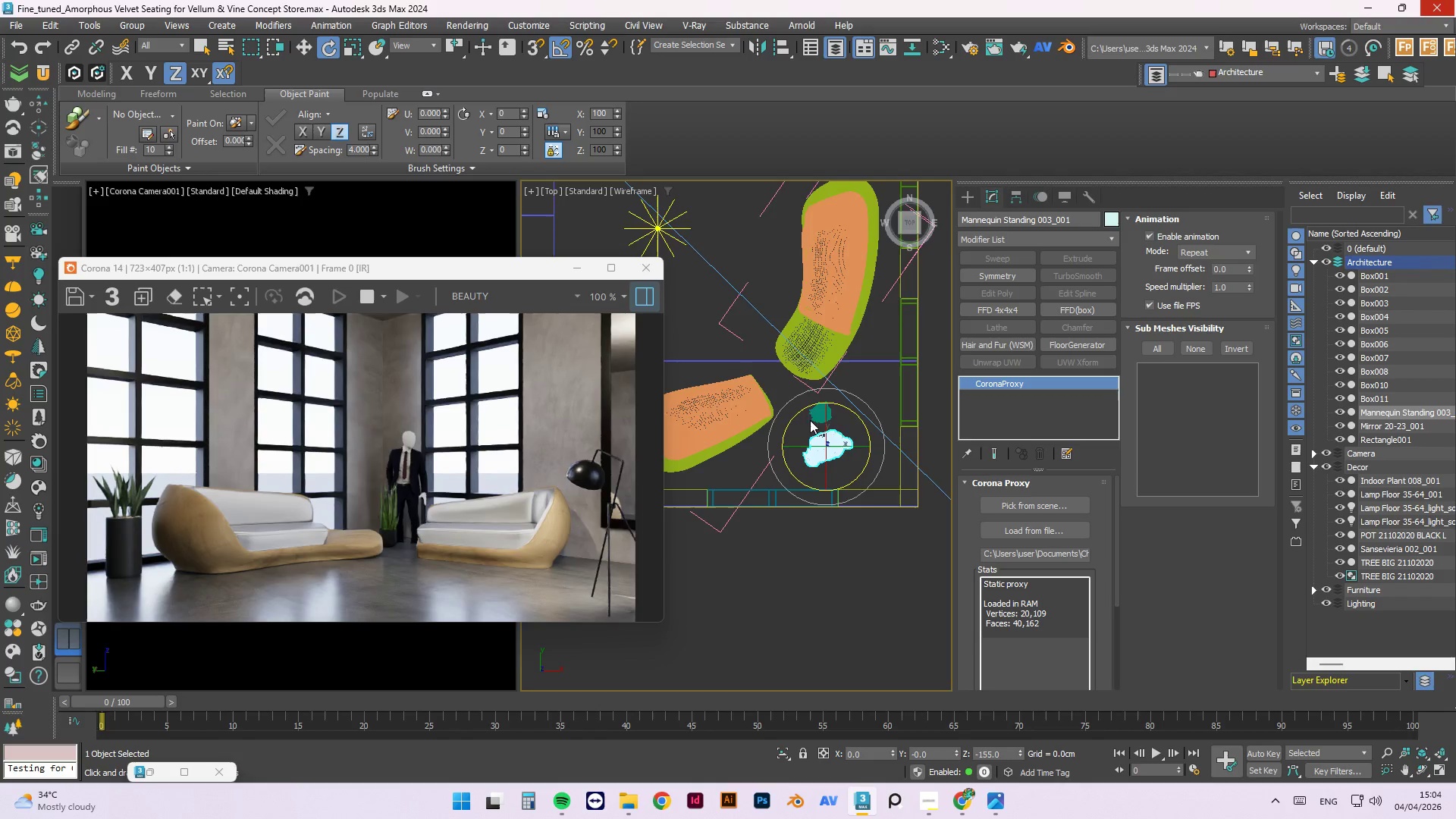 
scroll: coordinate [809, 430], scroll_direction: up, amount: 3.0
 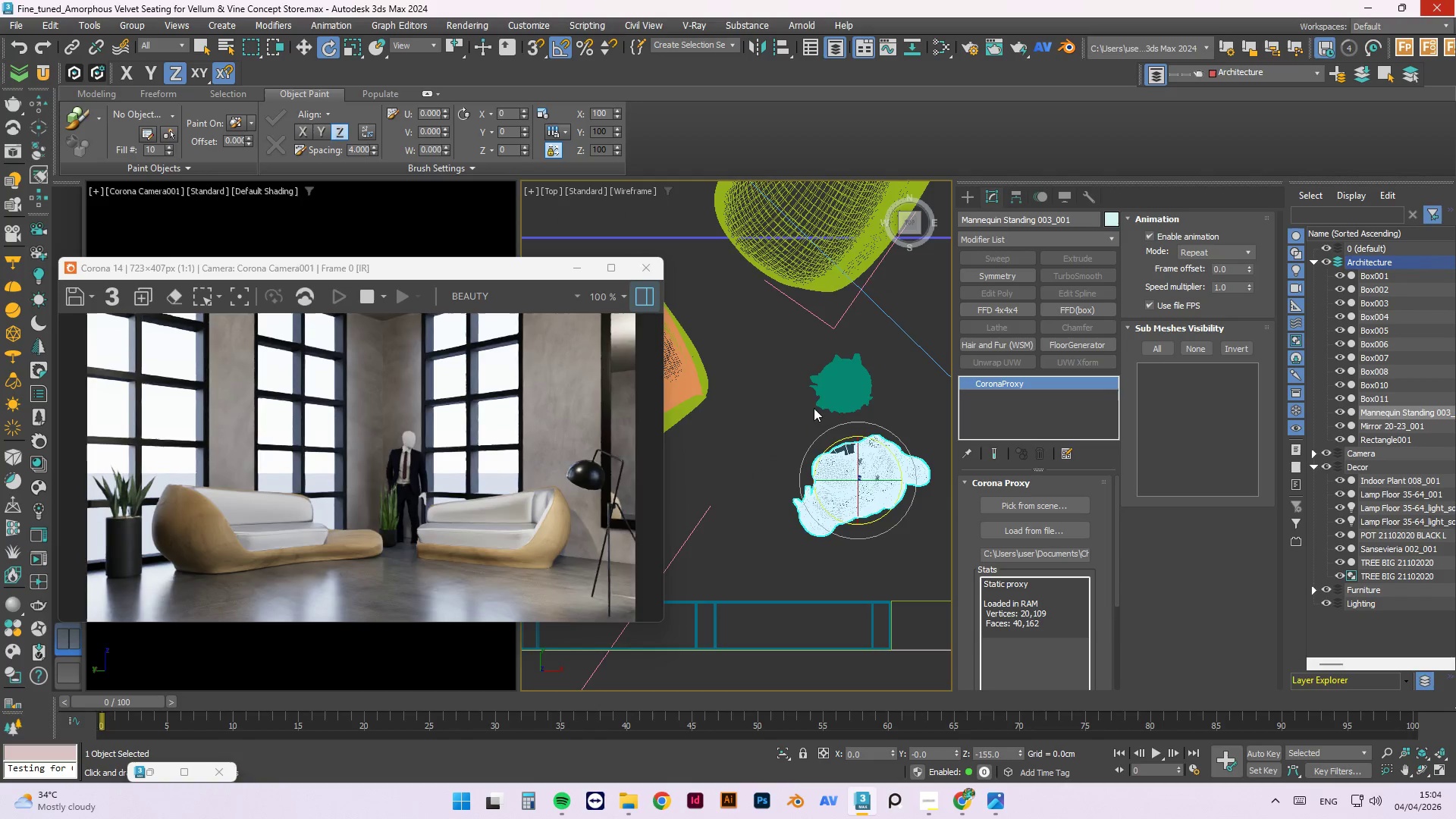 
left_click([814, 388])
 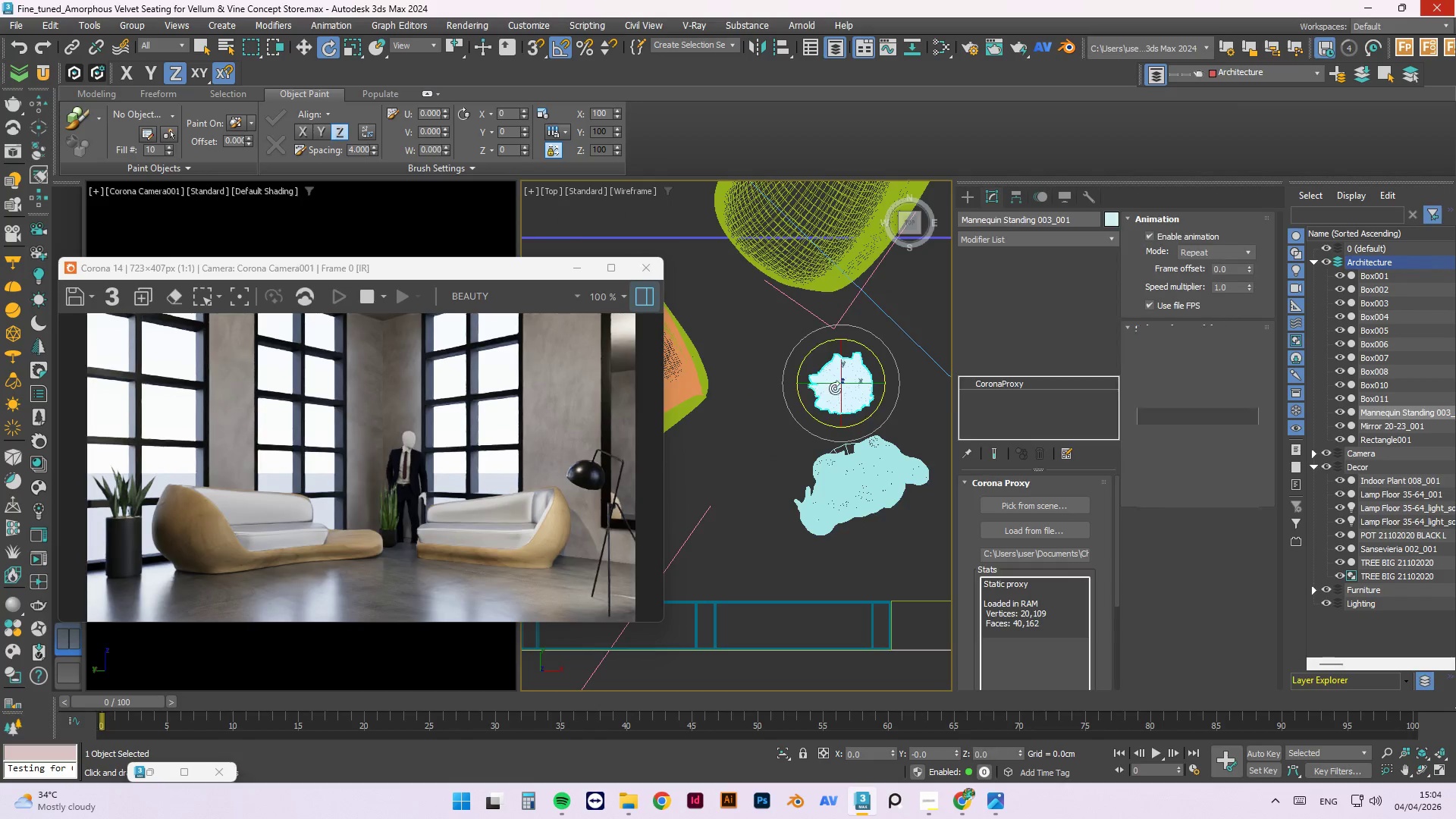 
scroll: coordinate [845, 395], scroll_direction: down, amount: 6.0
 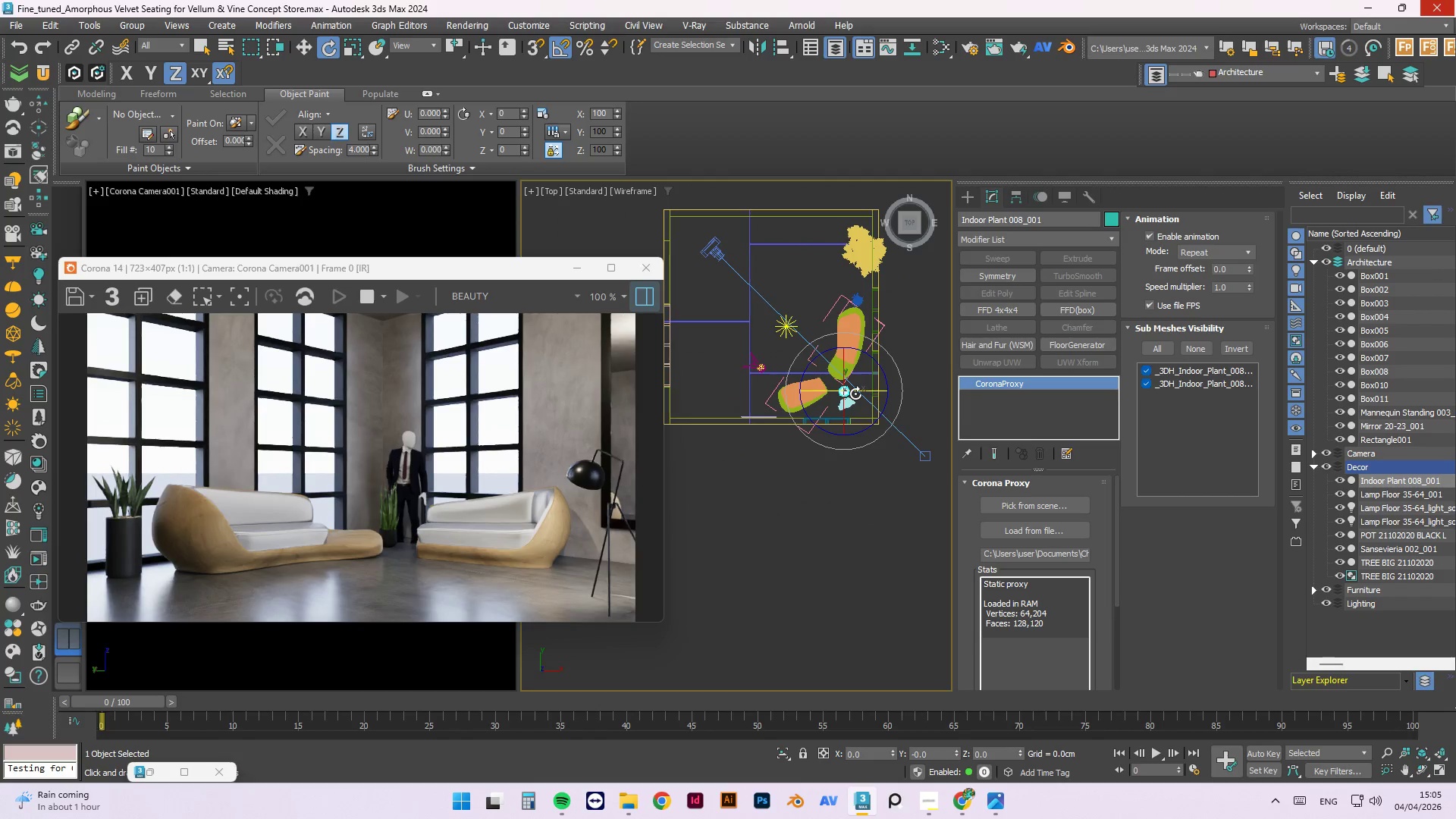 
key(W)
 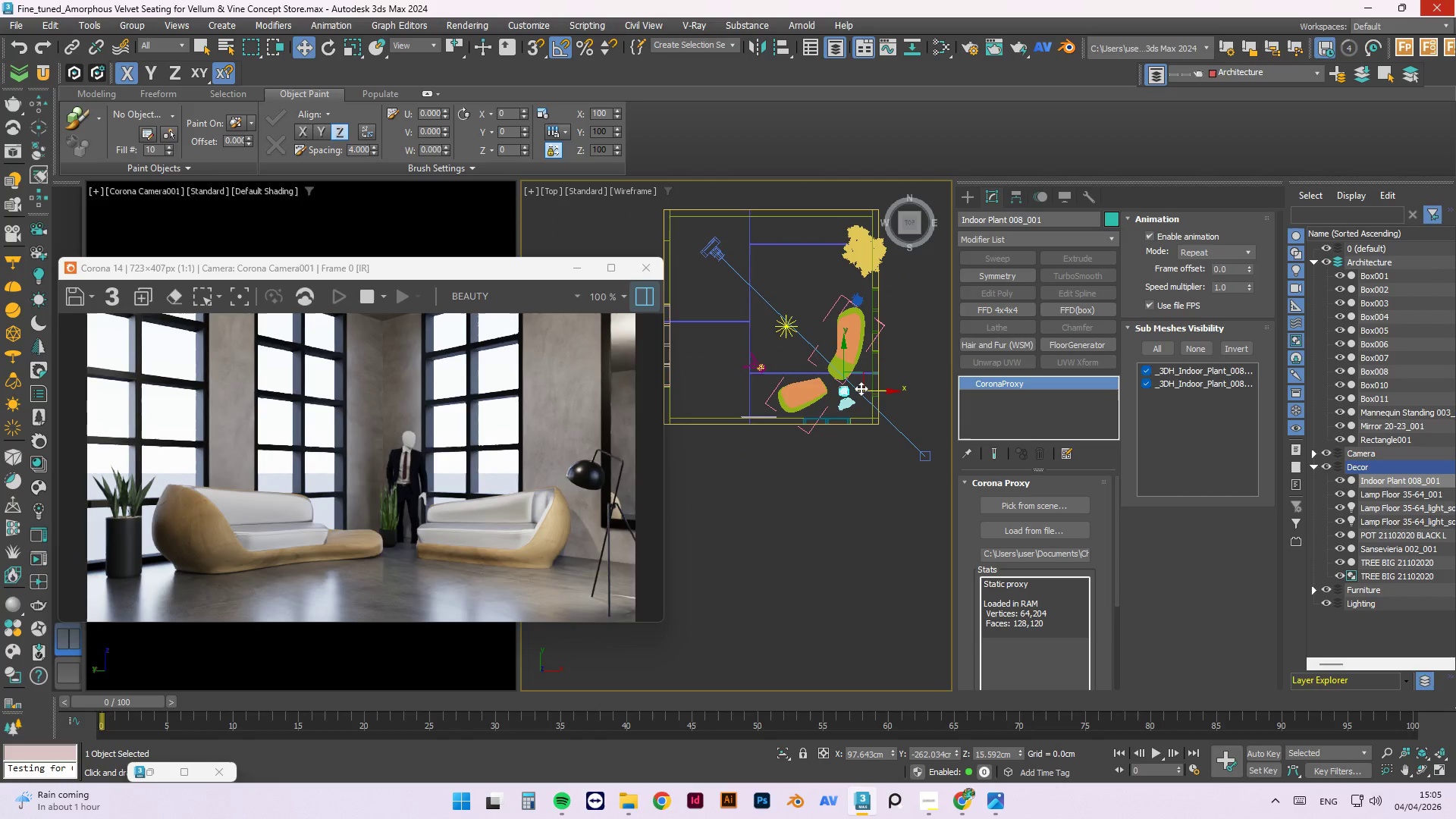 
left_click_drag(start_coordinate=[867, 391], to_coordinate=[778, 388])
 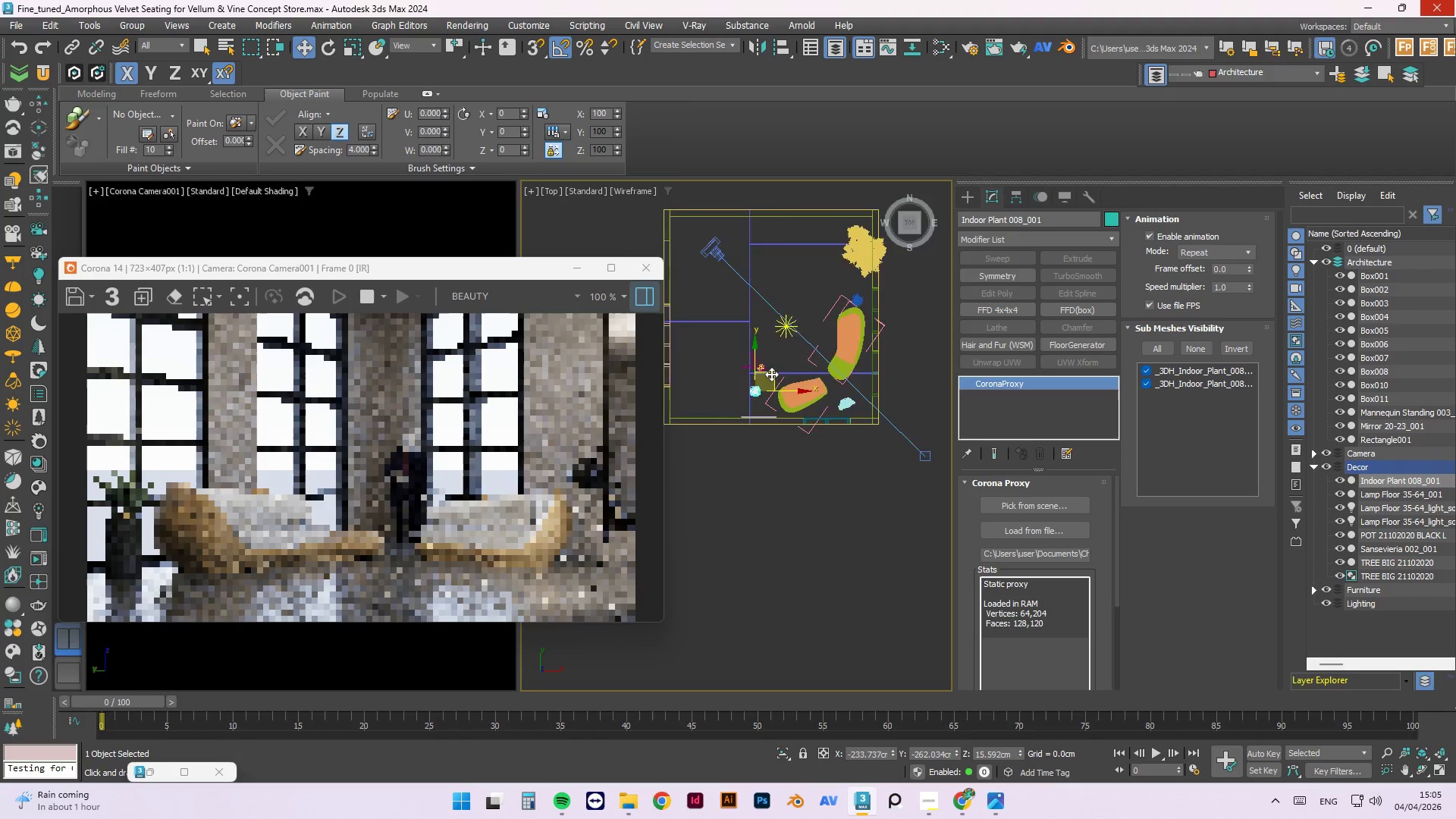 
scroll: coordinate [757, 365], scroll_direction: up, amount: 6.0
 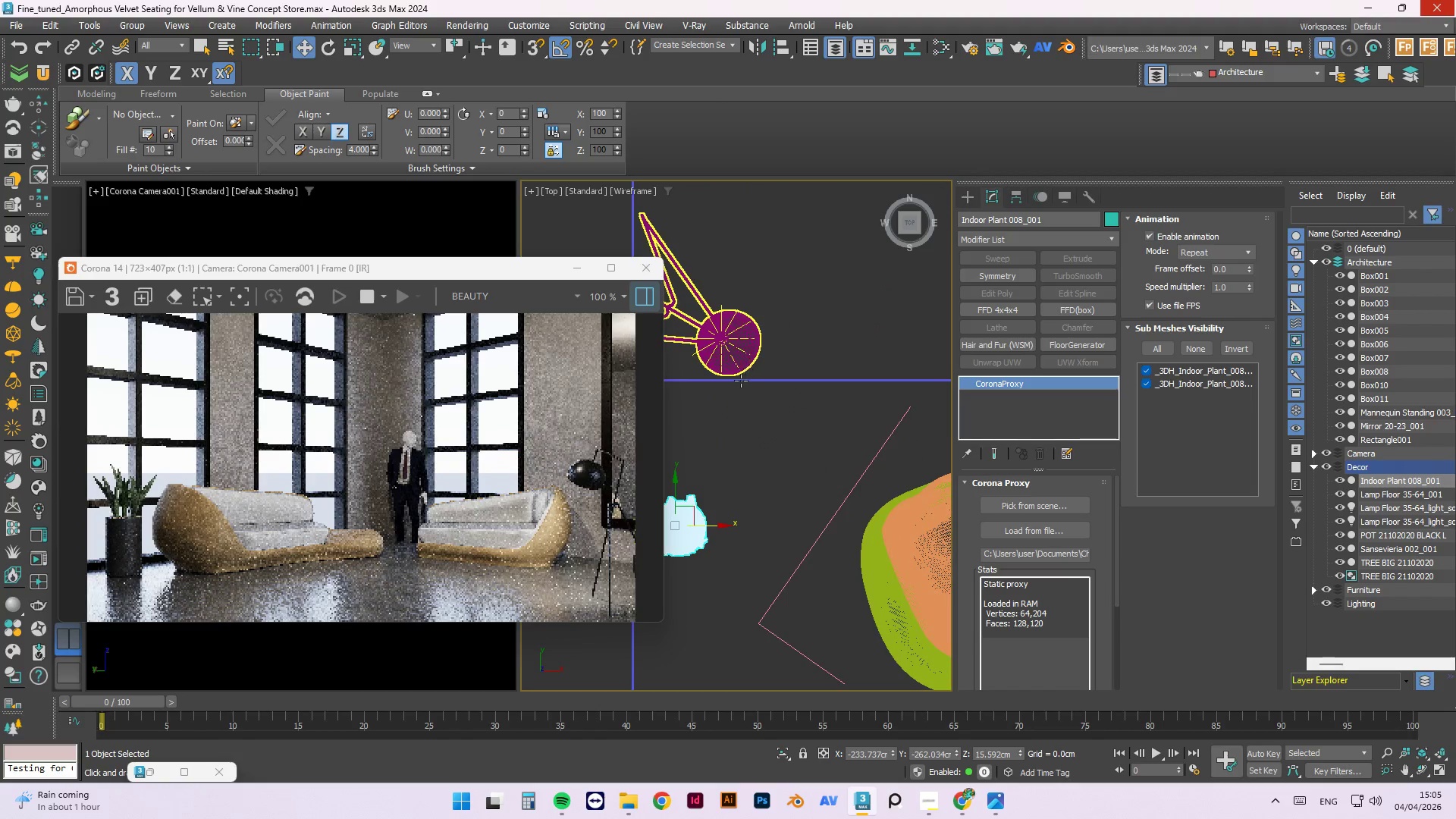 
hold_key(key=AltLeft, duration=1.5)
 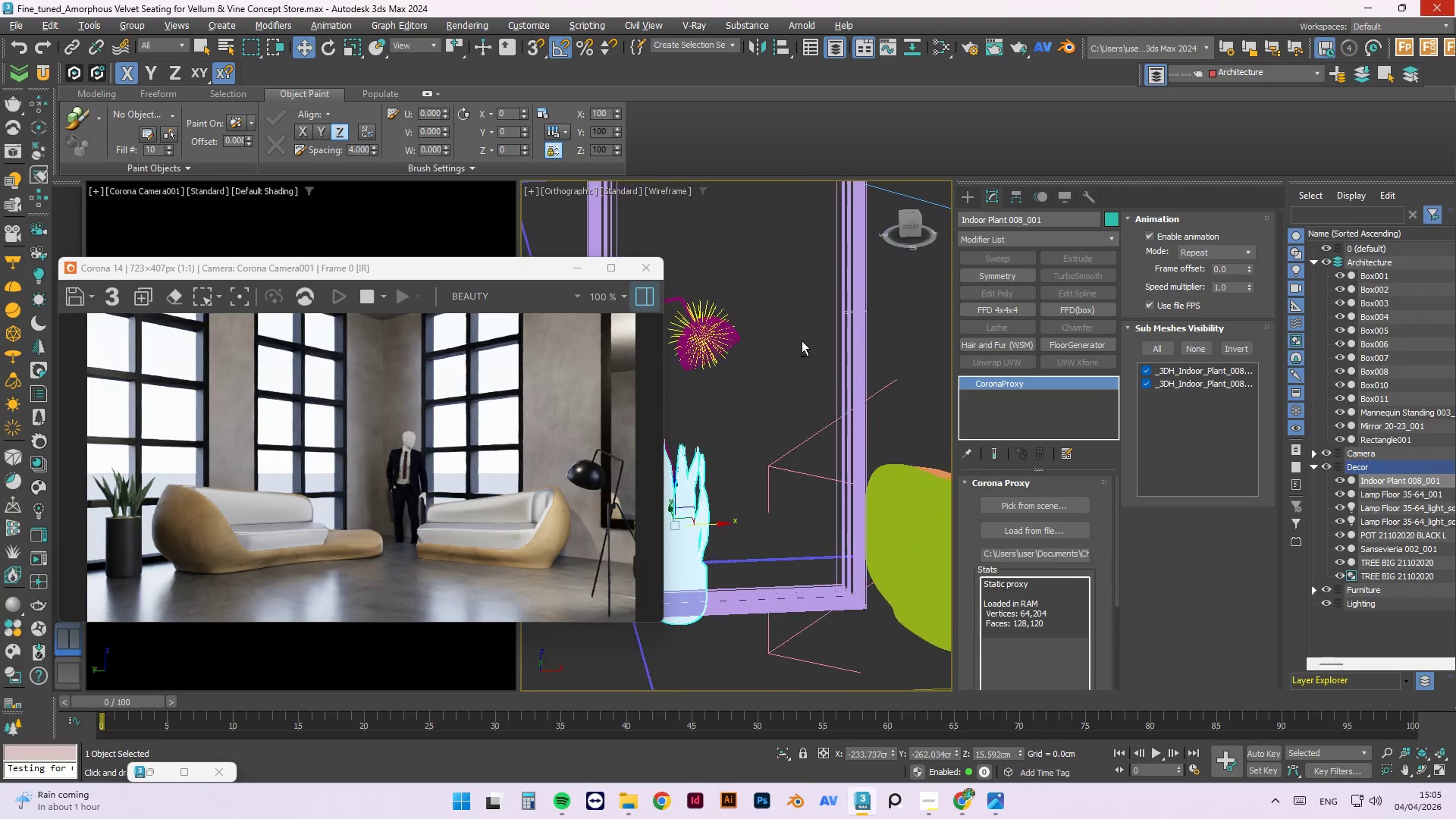 
hold_key(key=AltLeft, duration=0.83)
 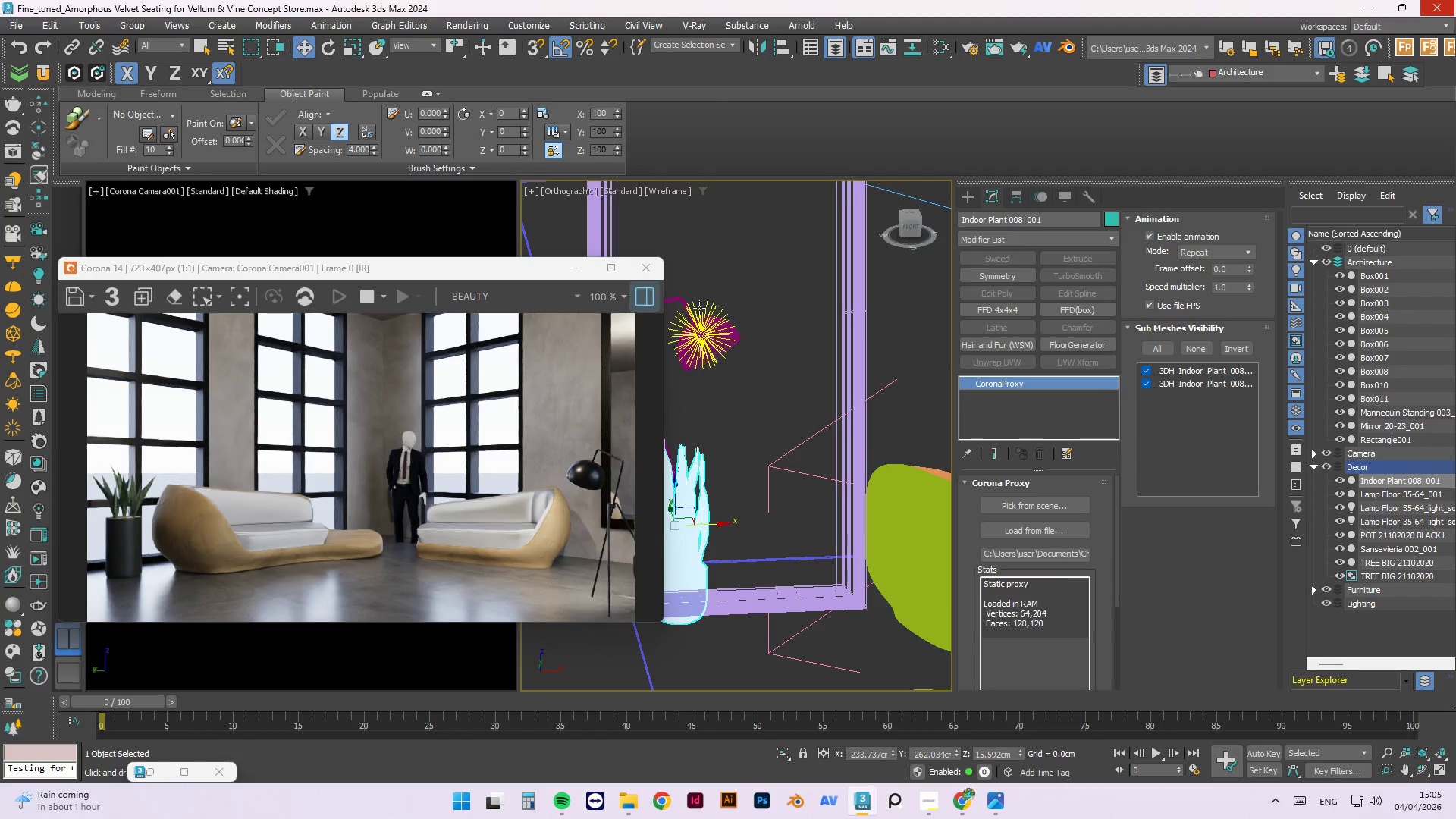 
left_click([699, 308])
 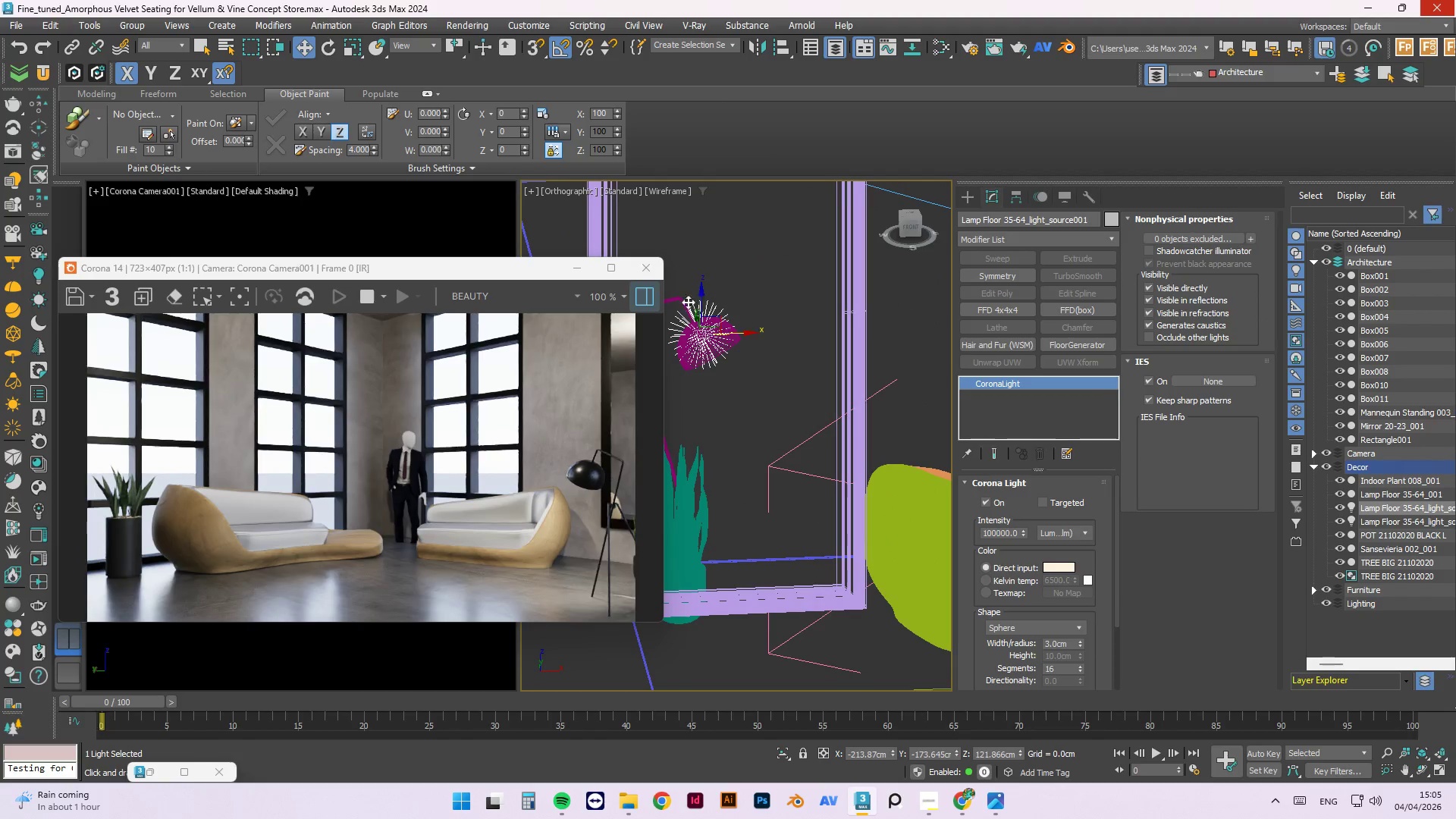 
hold_key(key=ControlLeft, duration=0.81)
left_click([679, 300])
 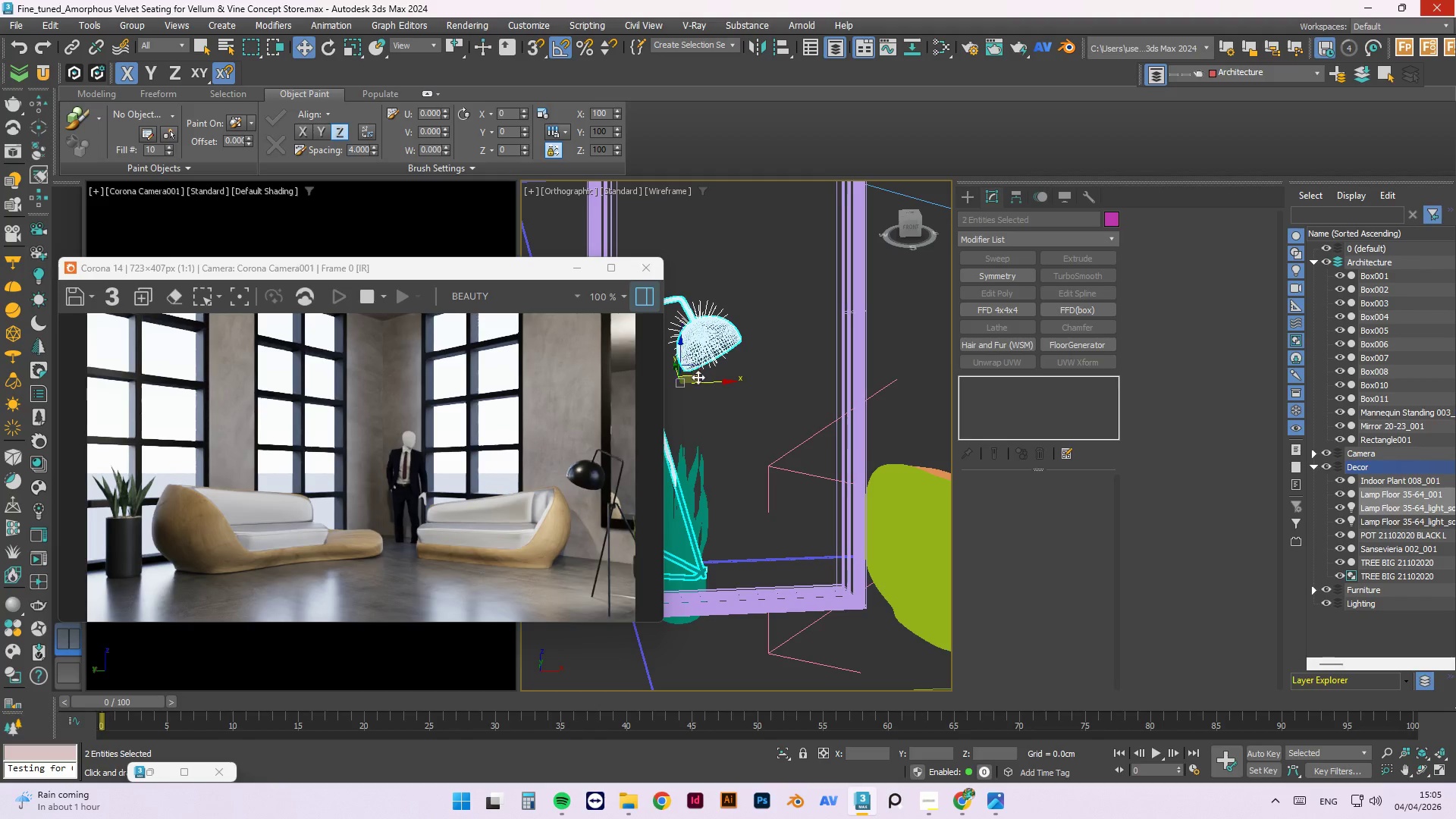 
left_click_drag(start_coordinate=[705, 382], to_coordinate=[684, 381])
 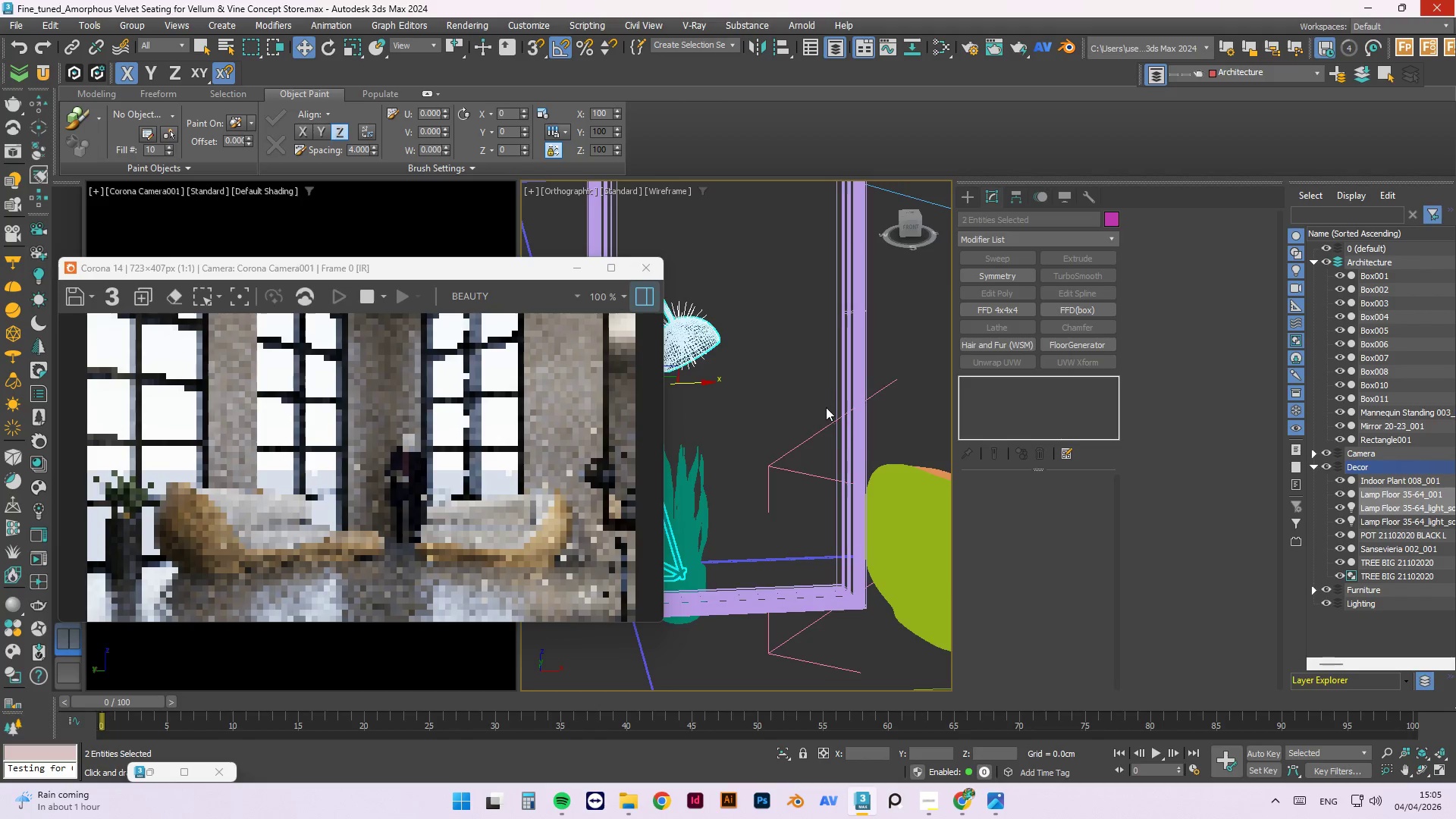 
scroll: coordinate [829, 410], scroll_direction: down, amount: 2.0
 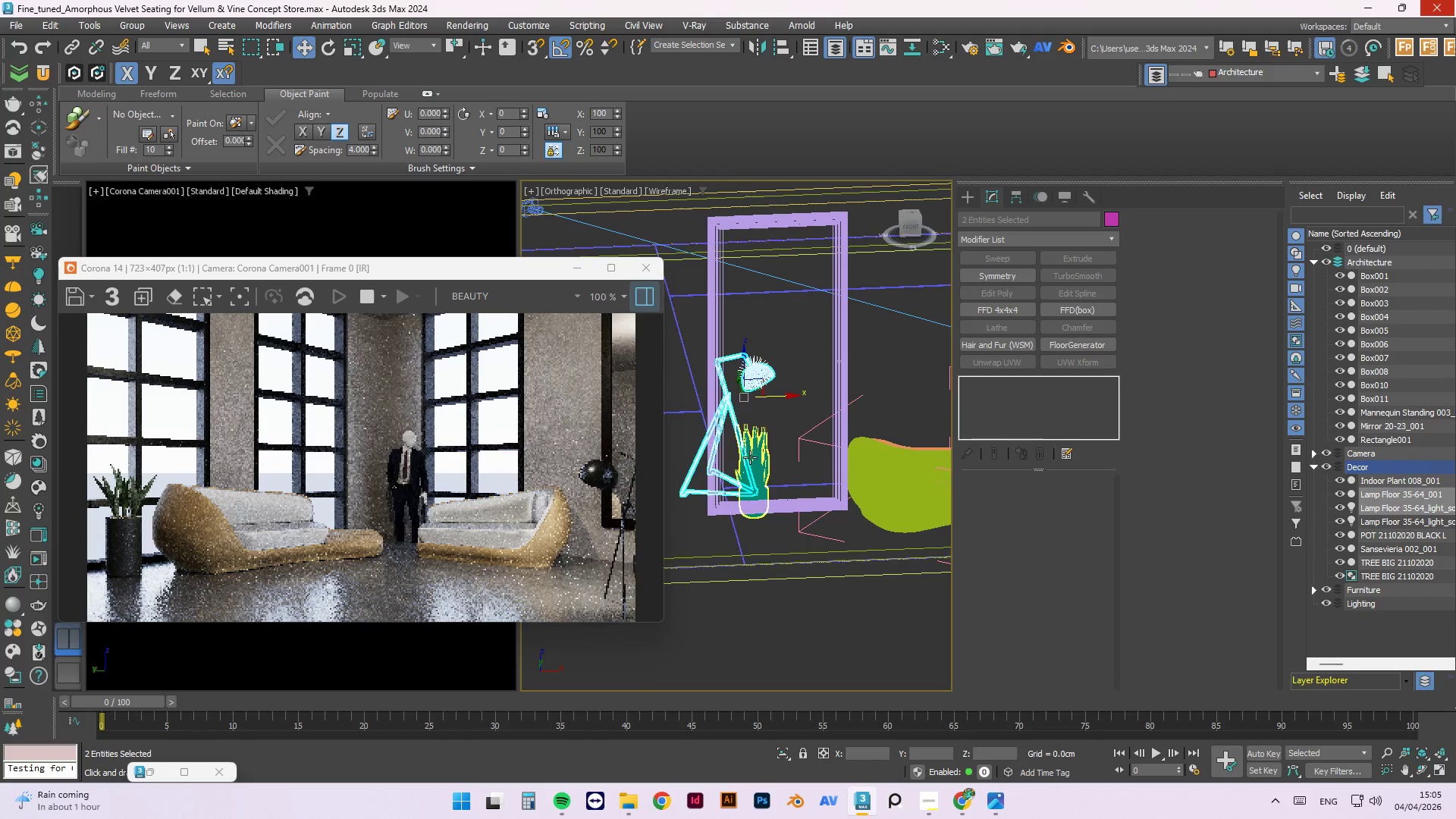 
left_click([756, 453])
 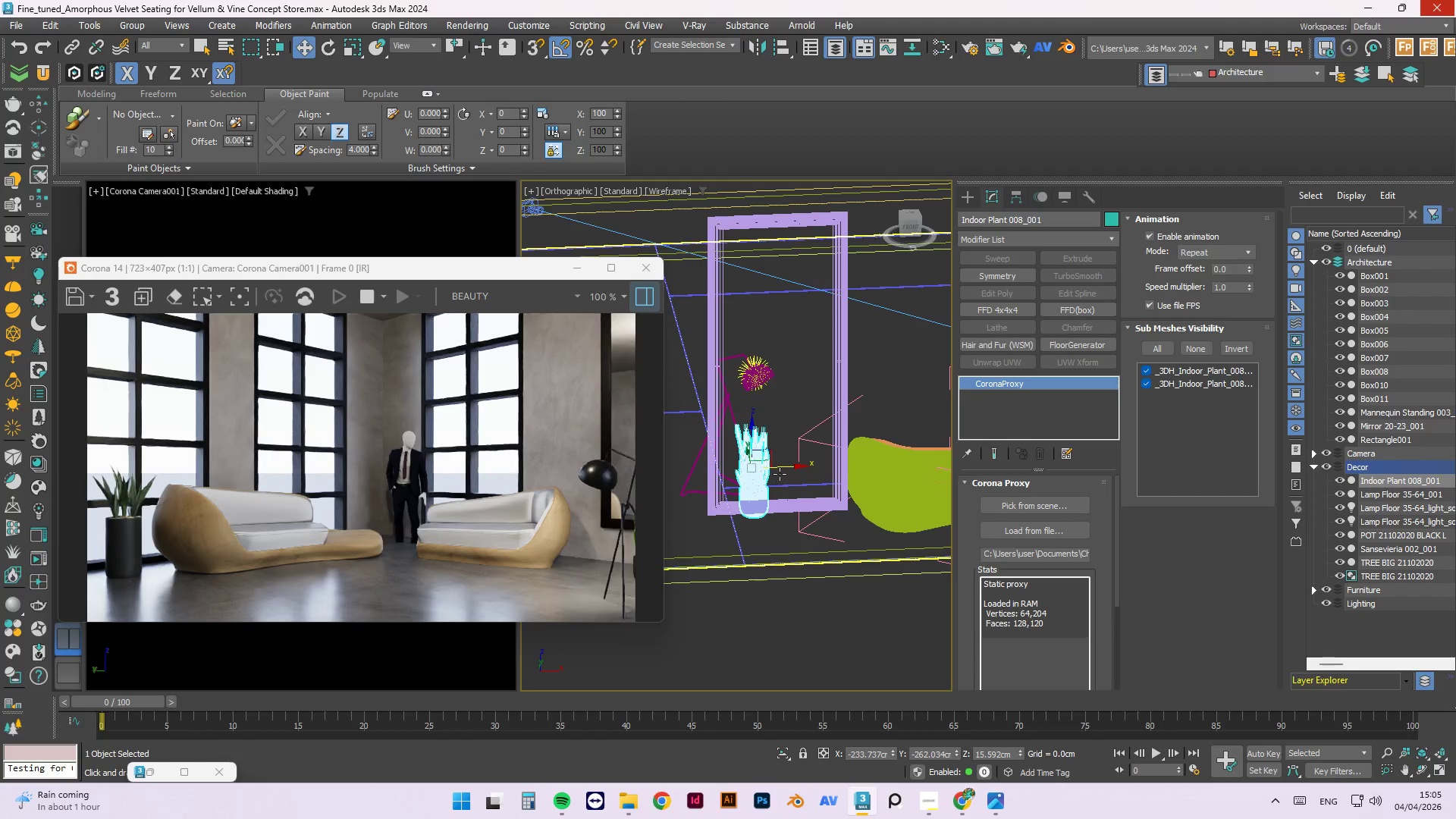 
left_click_drag(start_coordinate=[780, 471], to_coordinate=[818, 478])
 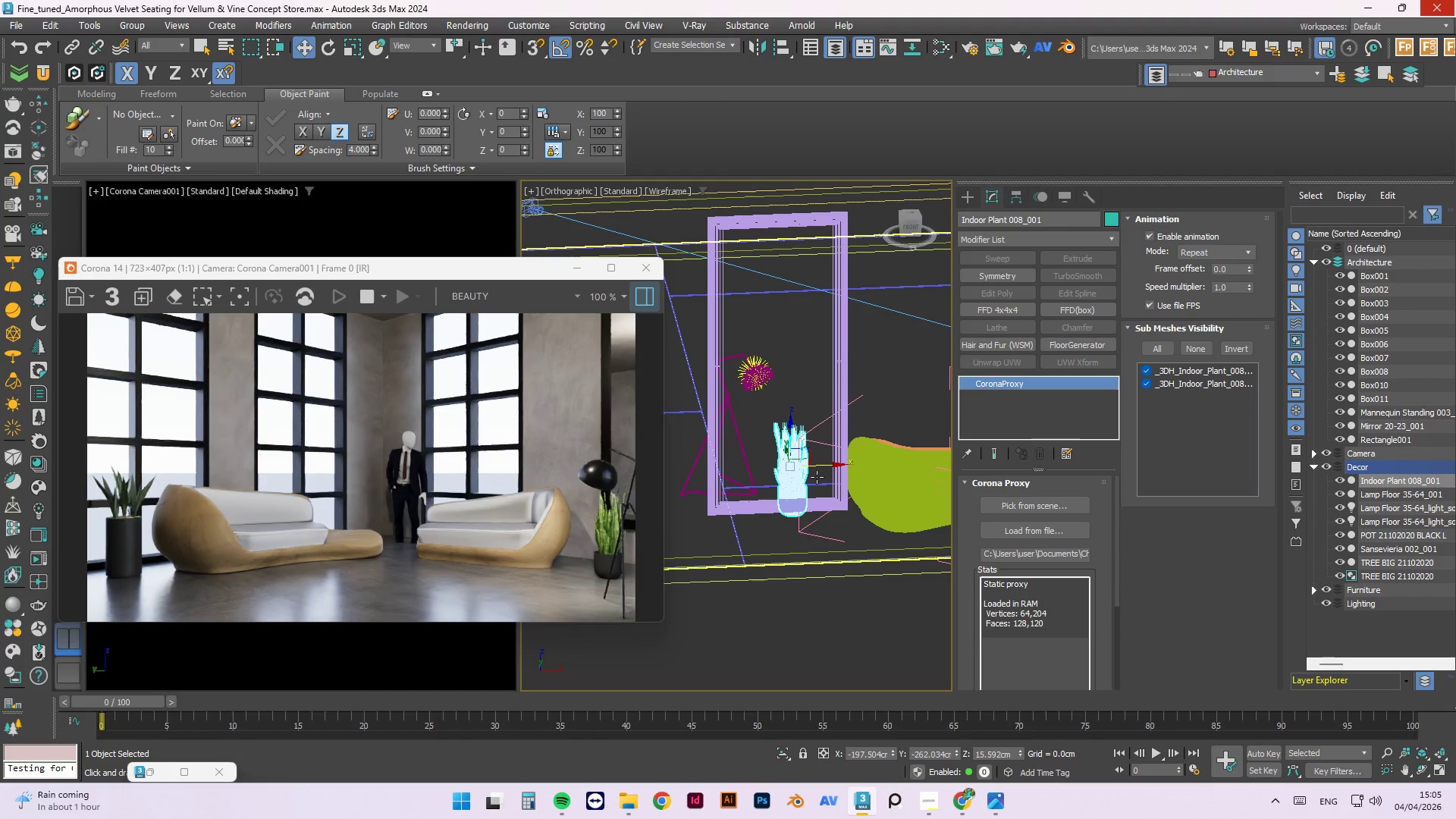 
wait(10.47)
 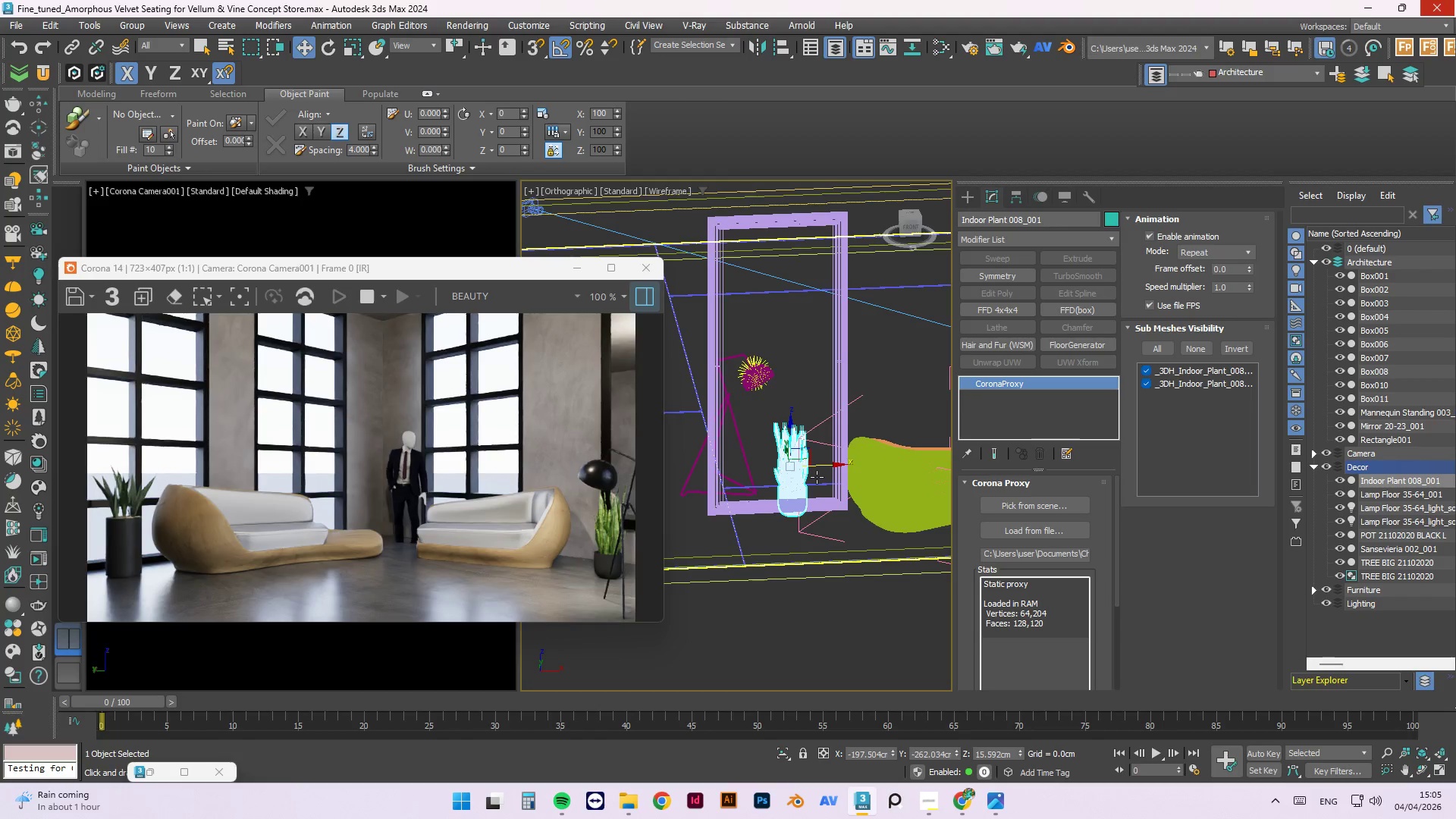 
key(F)
 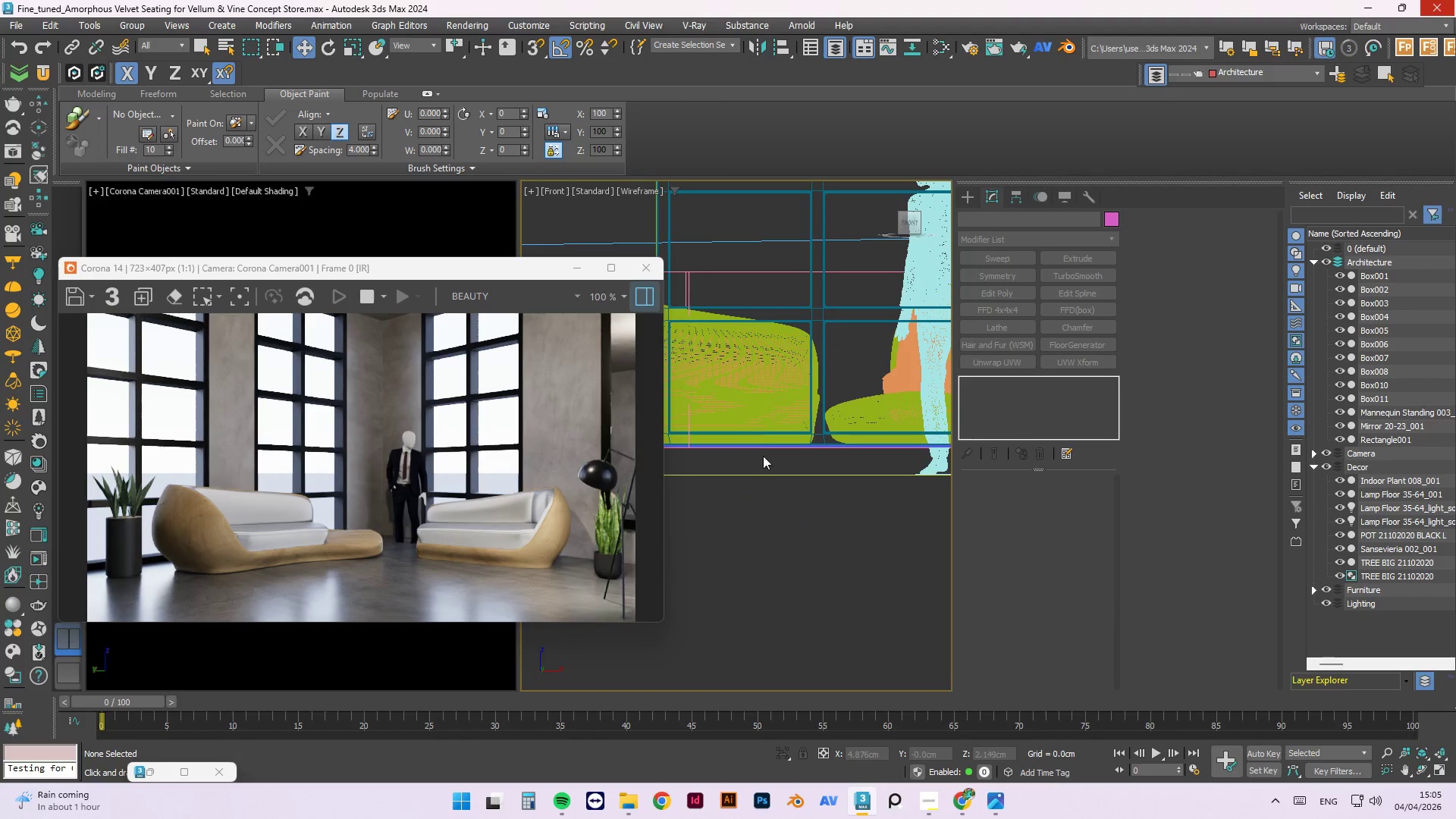 
scroll: coordinate [761, 406], scroll_direction: down, amount: 3.0
 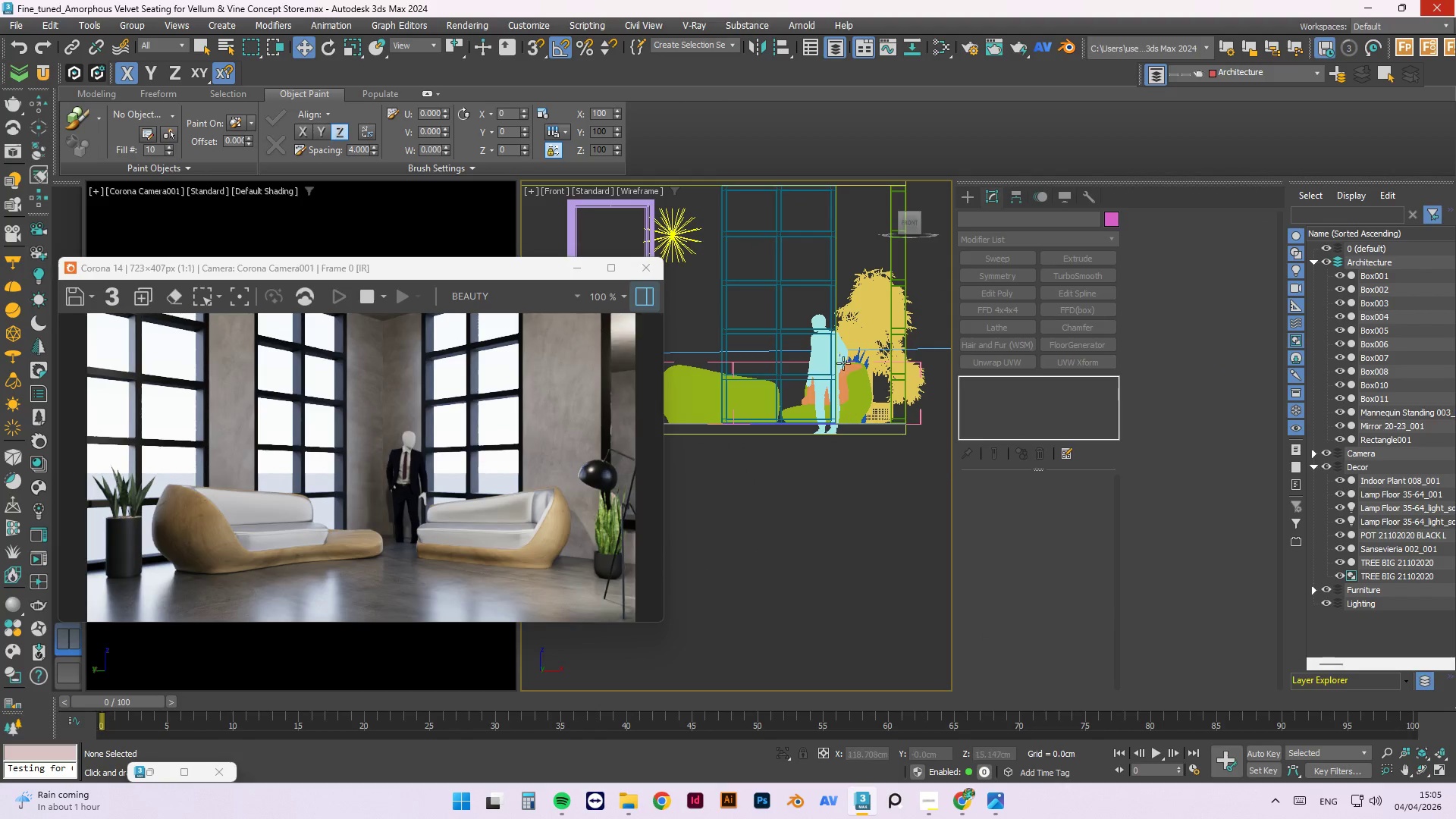 
left_click([803, 315])
 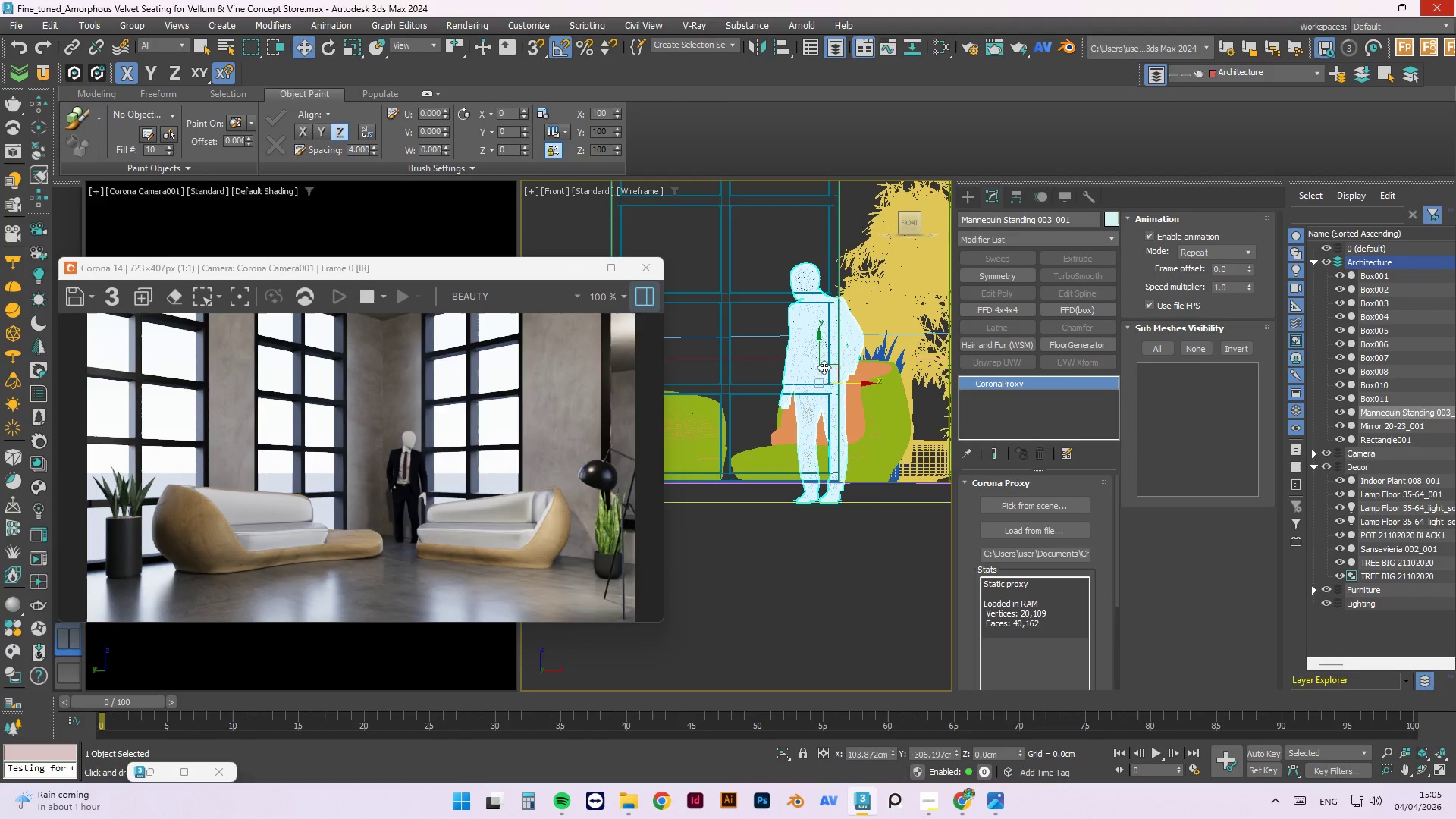 
scroll: coordinate [833, 365], scroll_direction: up, amount: 2.0
 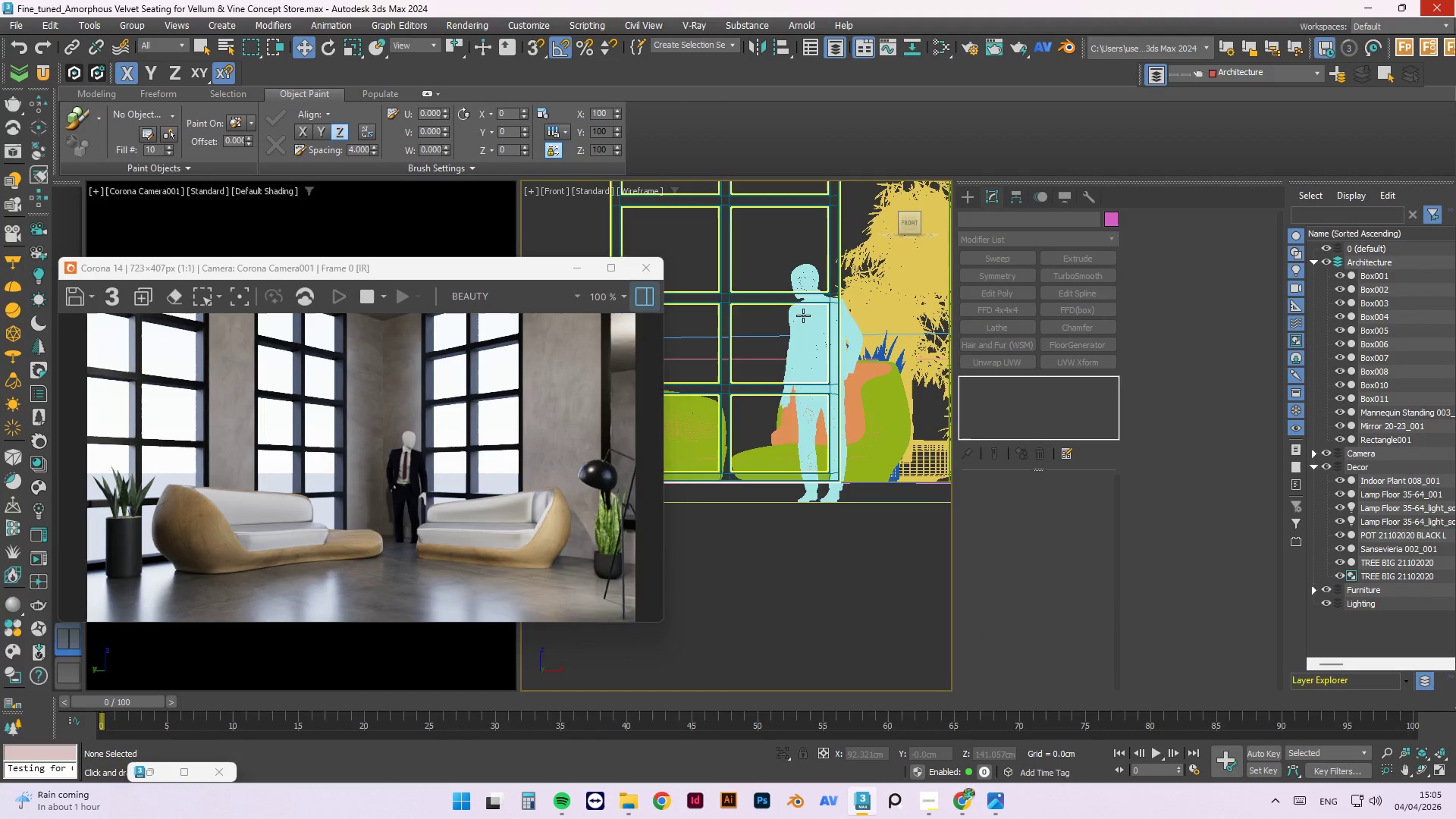 
left_click_drag(start_coordinate=[817, 353], to_coordinate=[821, 331])
 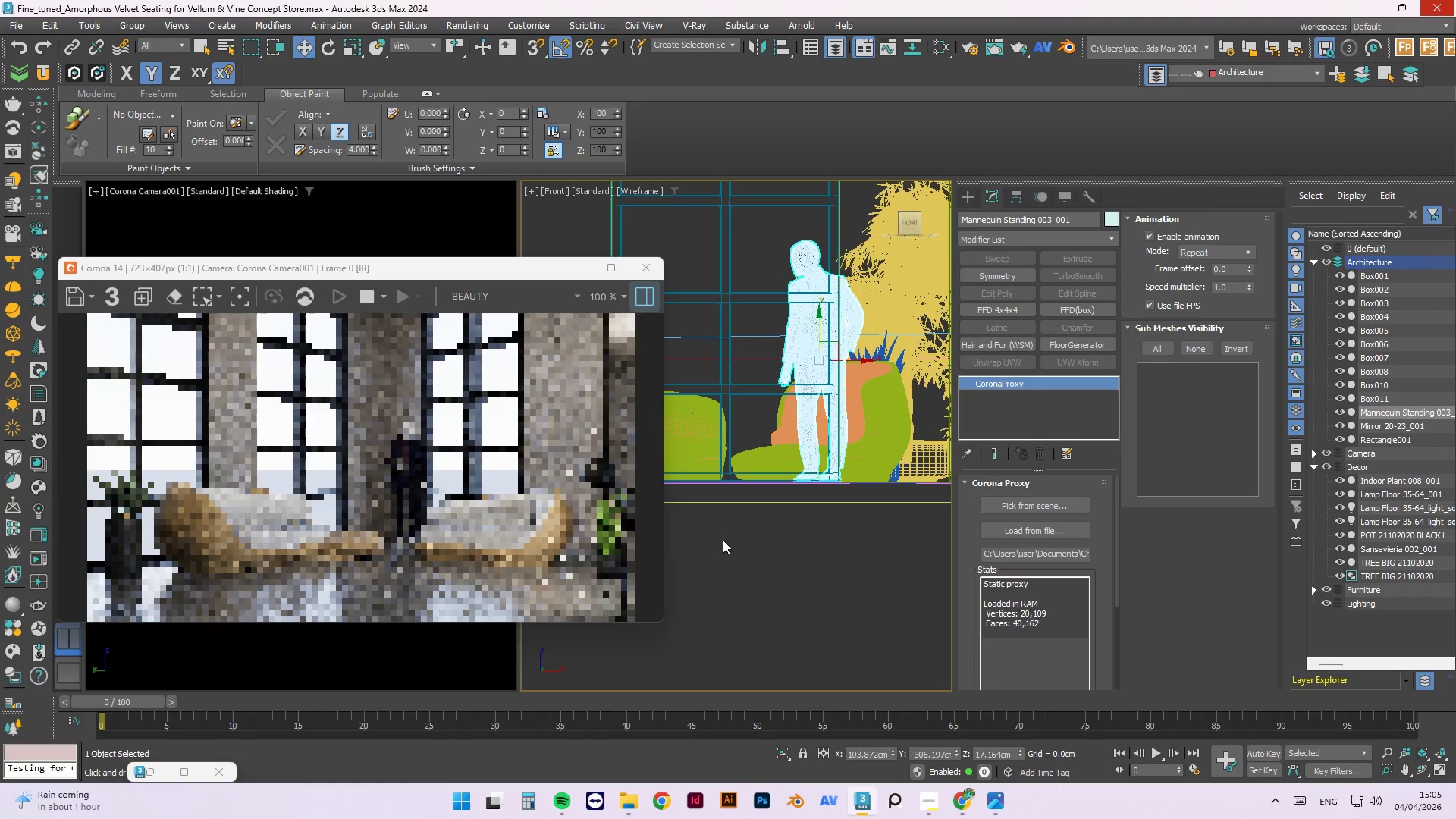 
scroll: coordinate [713, 448], scroll_direction: up, amount: 5.0
 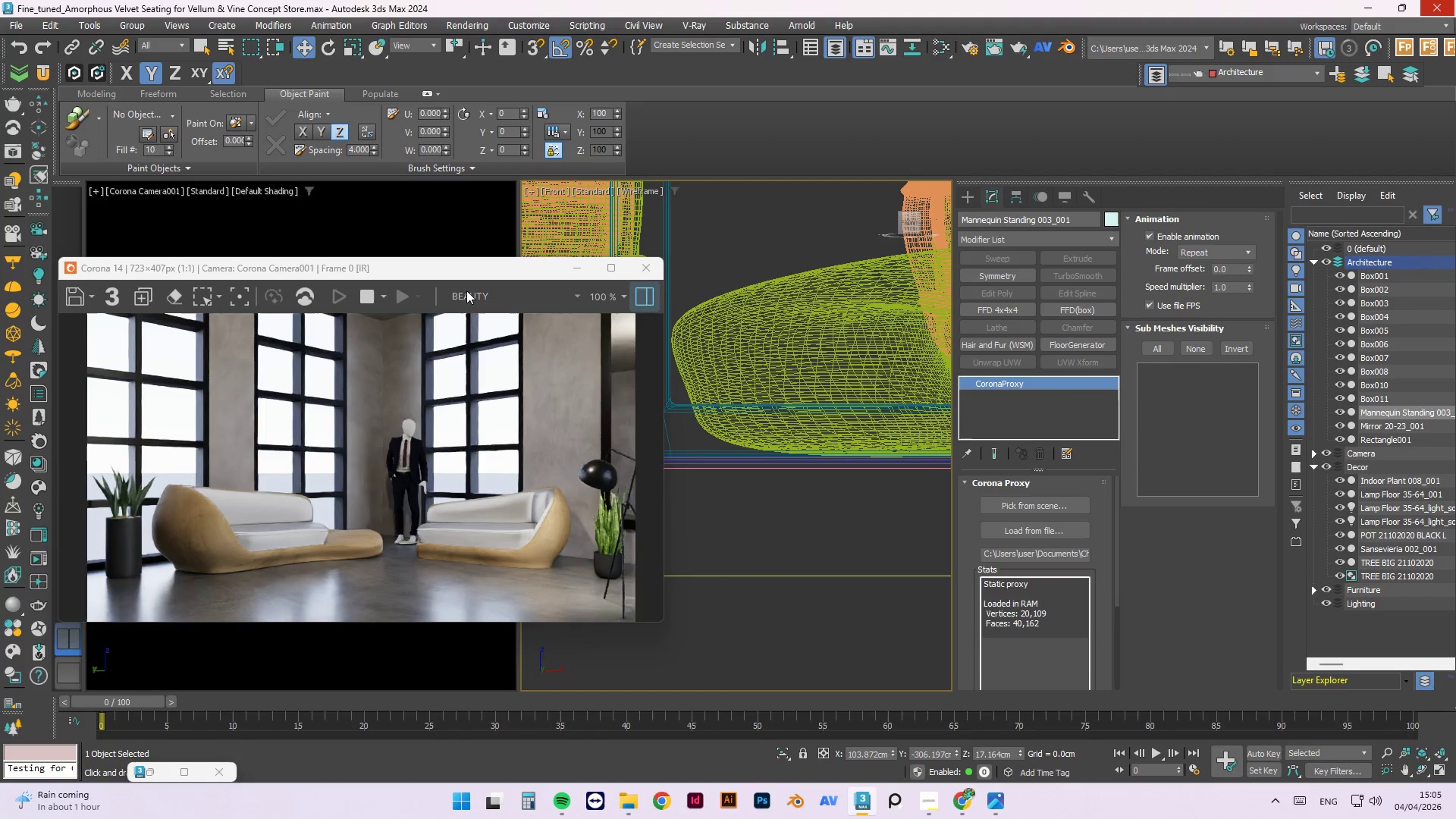 
left_click_drag(start_coordinate=[462, 273], to_coordinate=[446, 613])
 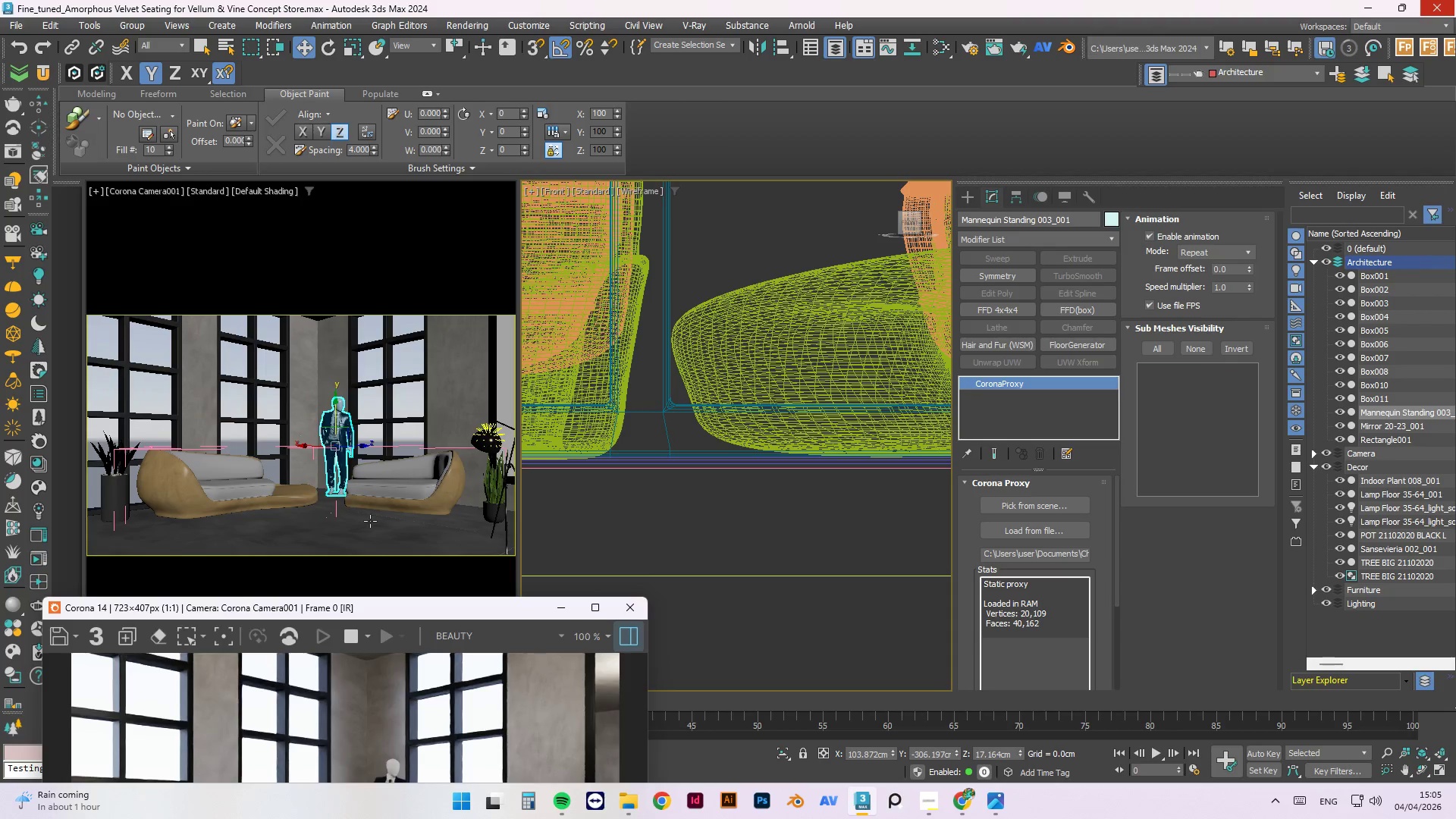 
left_click([373, 523])
 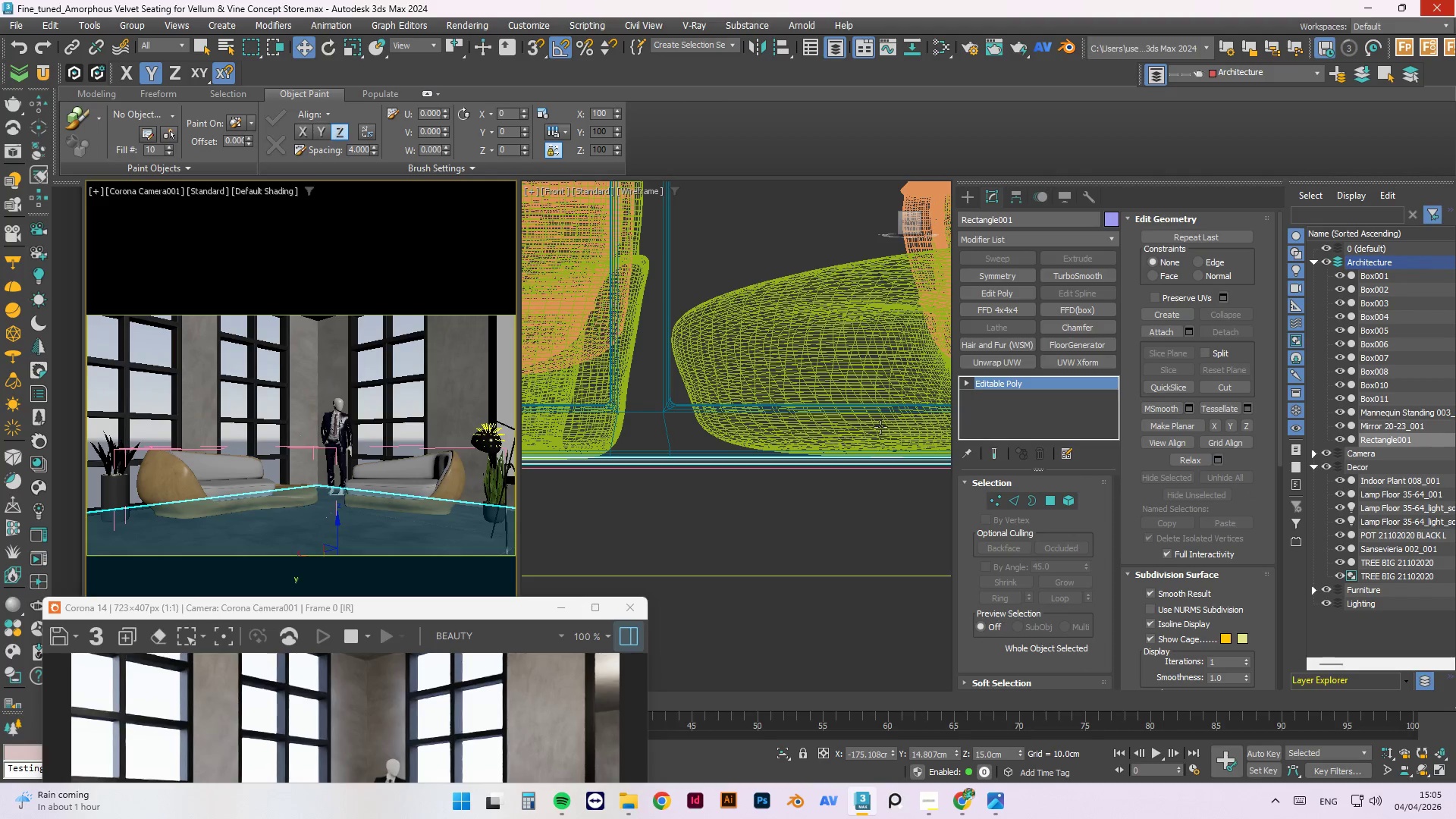 
scroll: coordinate [619, 466], scroll_direction: down, amount: 2.0
 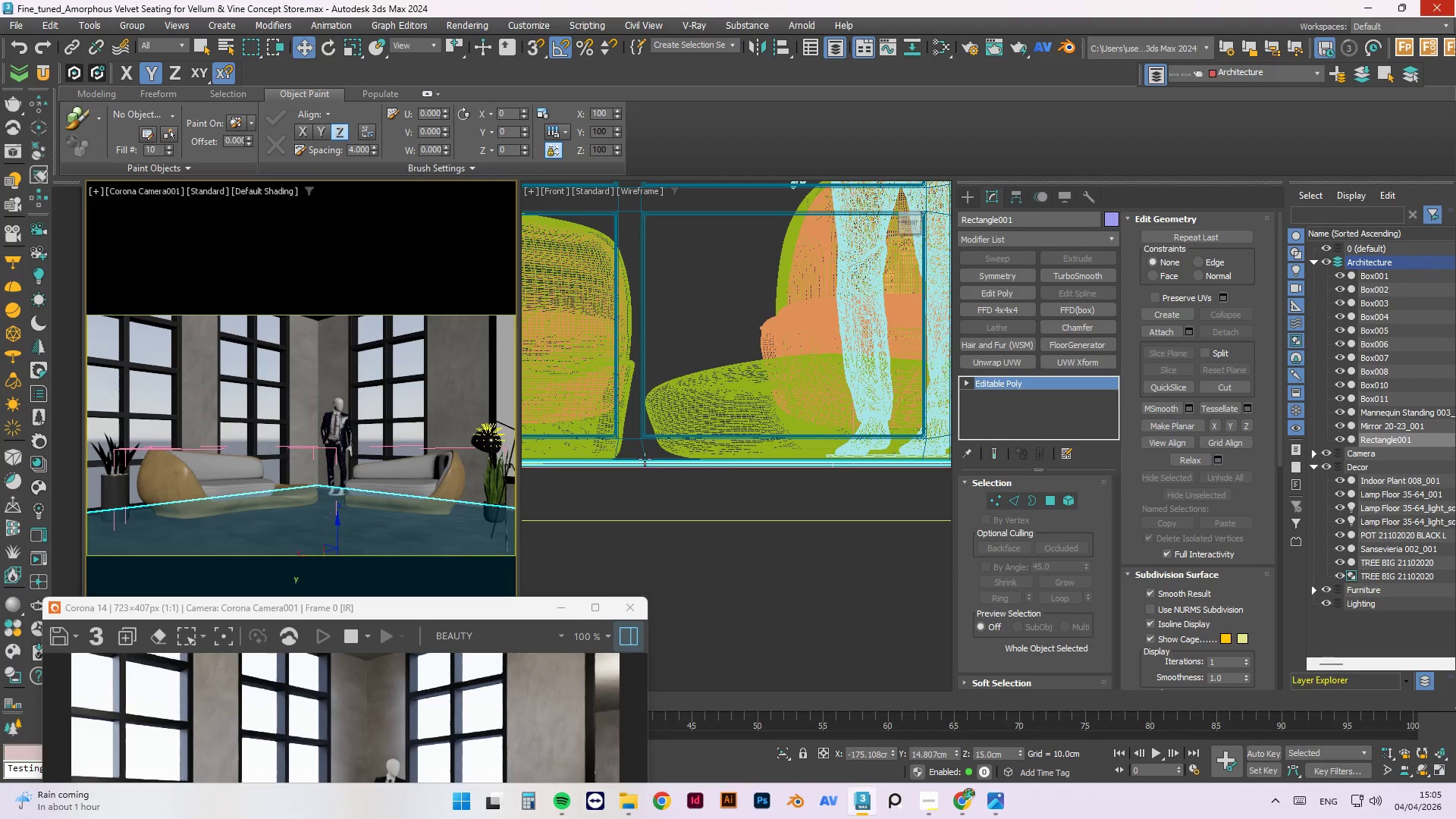 
scroll: coordinate [837, 463], scroll_direction: up, amount: 4.0
 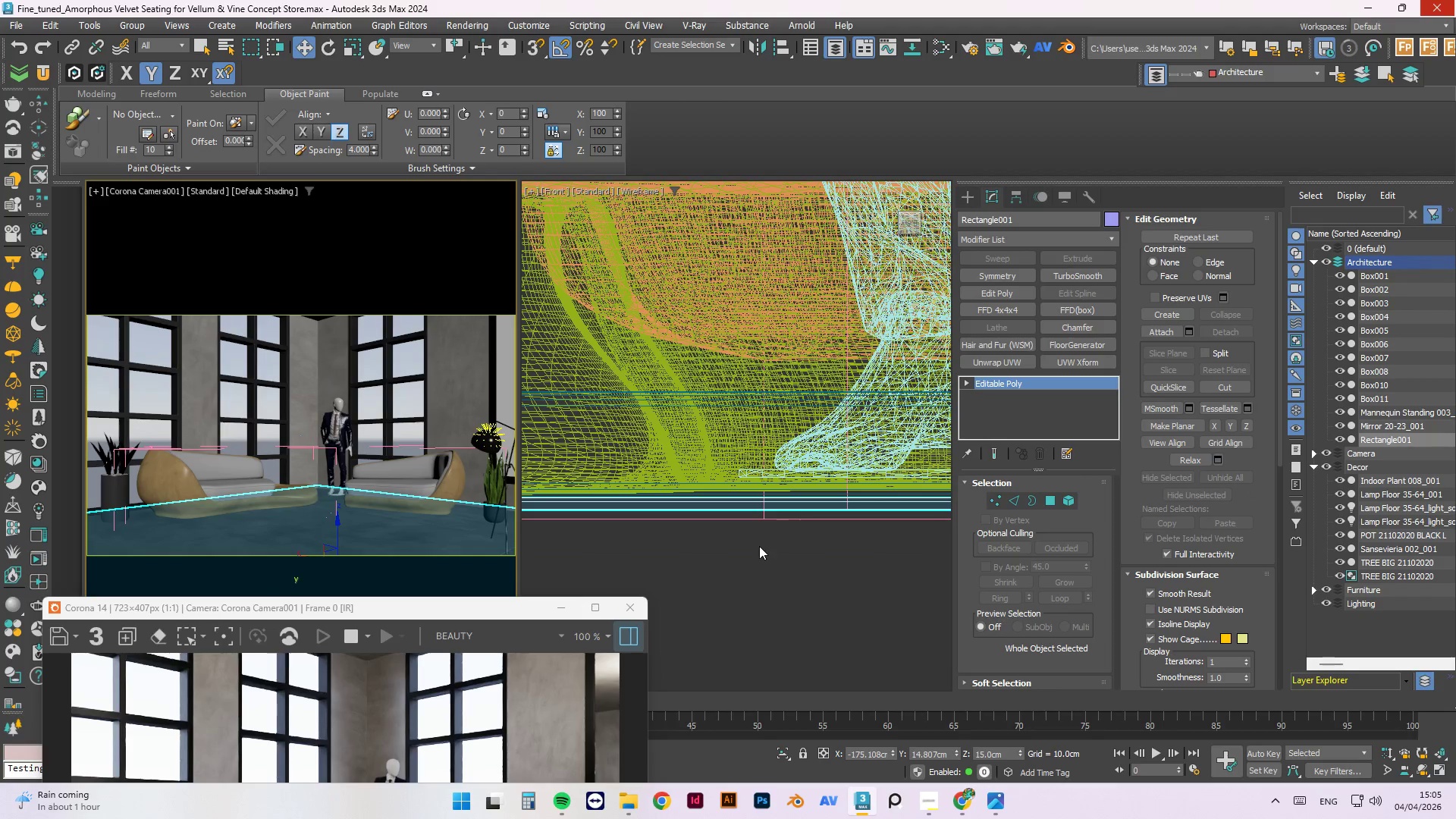 
scroll: coordinate [684, 579], scroll_direction: down, amount: 5.0
 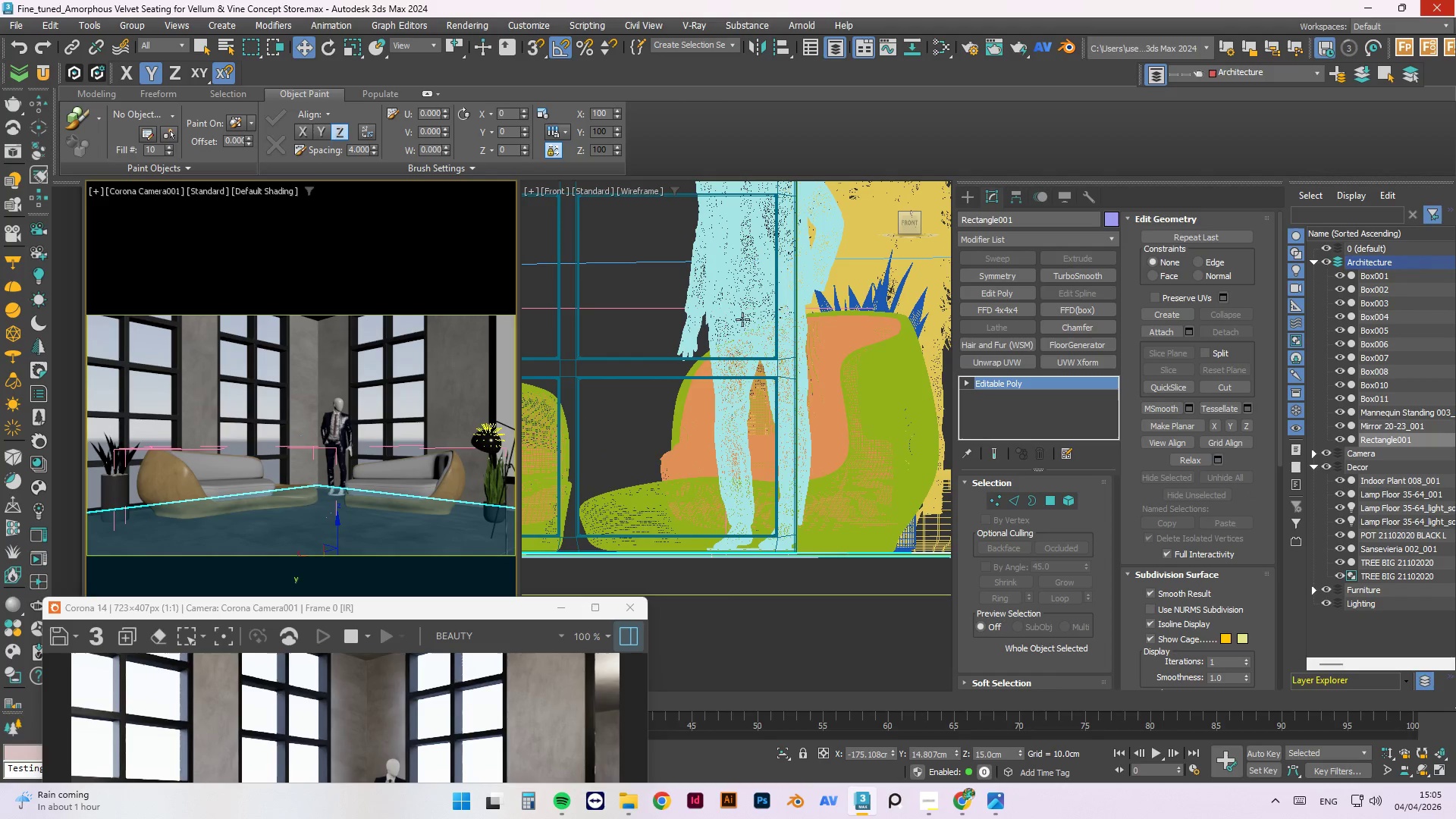 
scroll: coordinate [729, 566], scroll_direction: up, amount: 3.0
 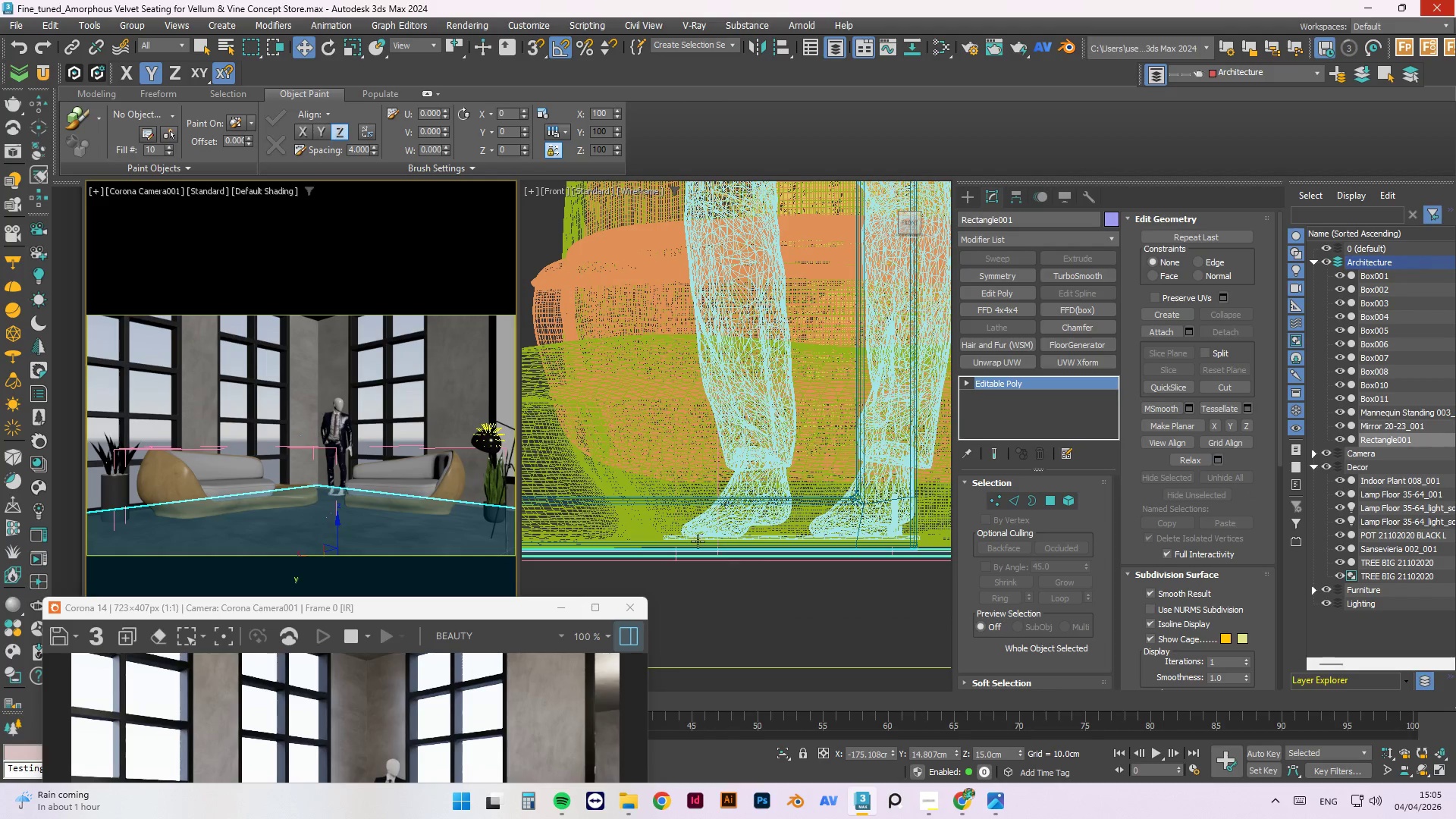 
scroll: coordinate [710, 614], scroll_direction: down, amount: 3.0
 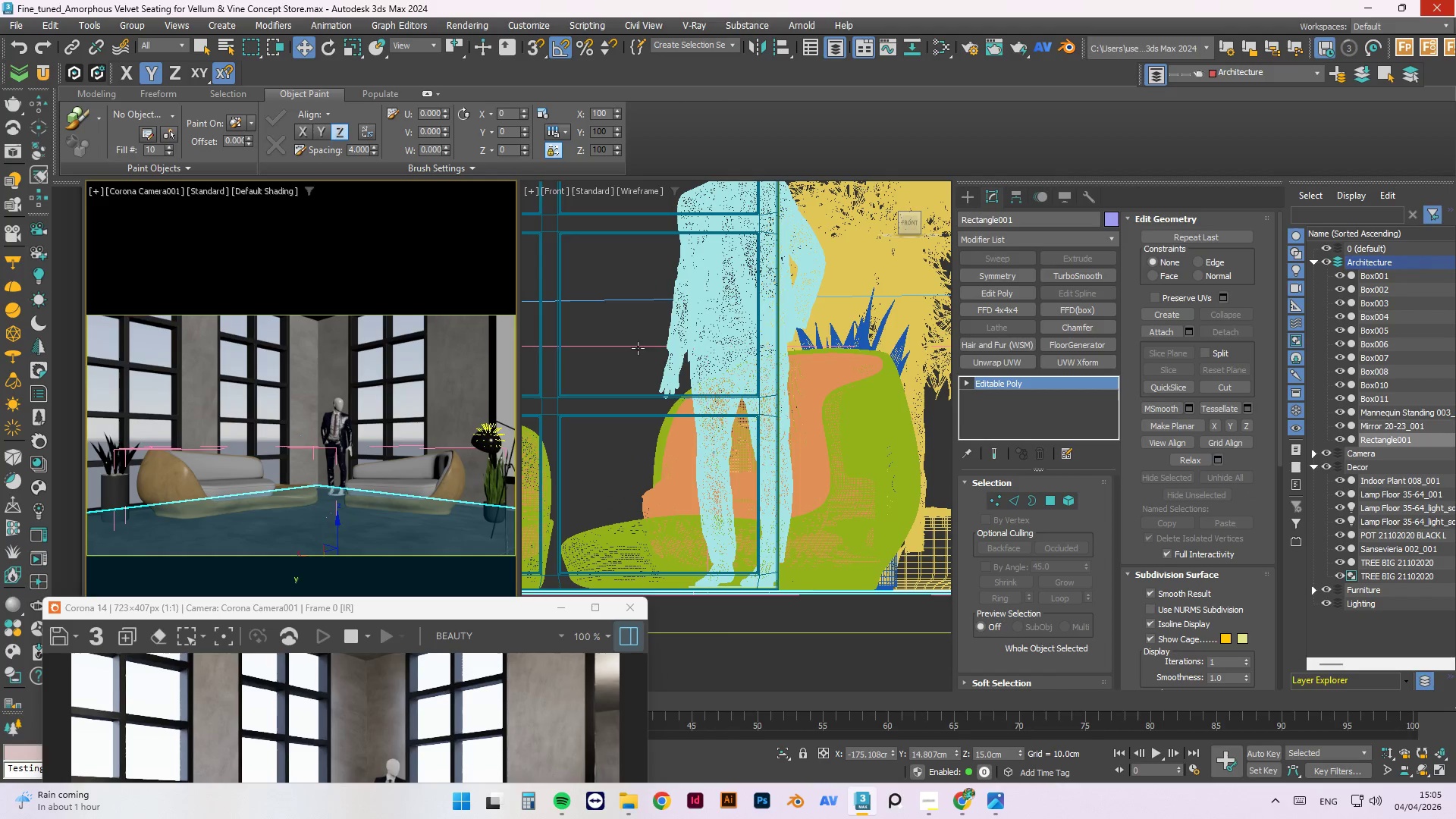 
left_click([635, 344])
 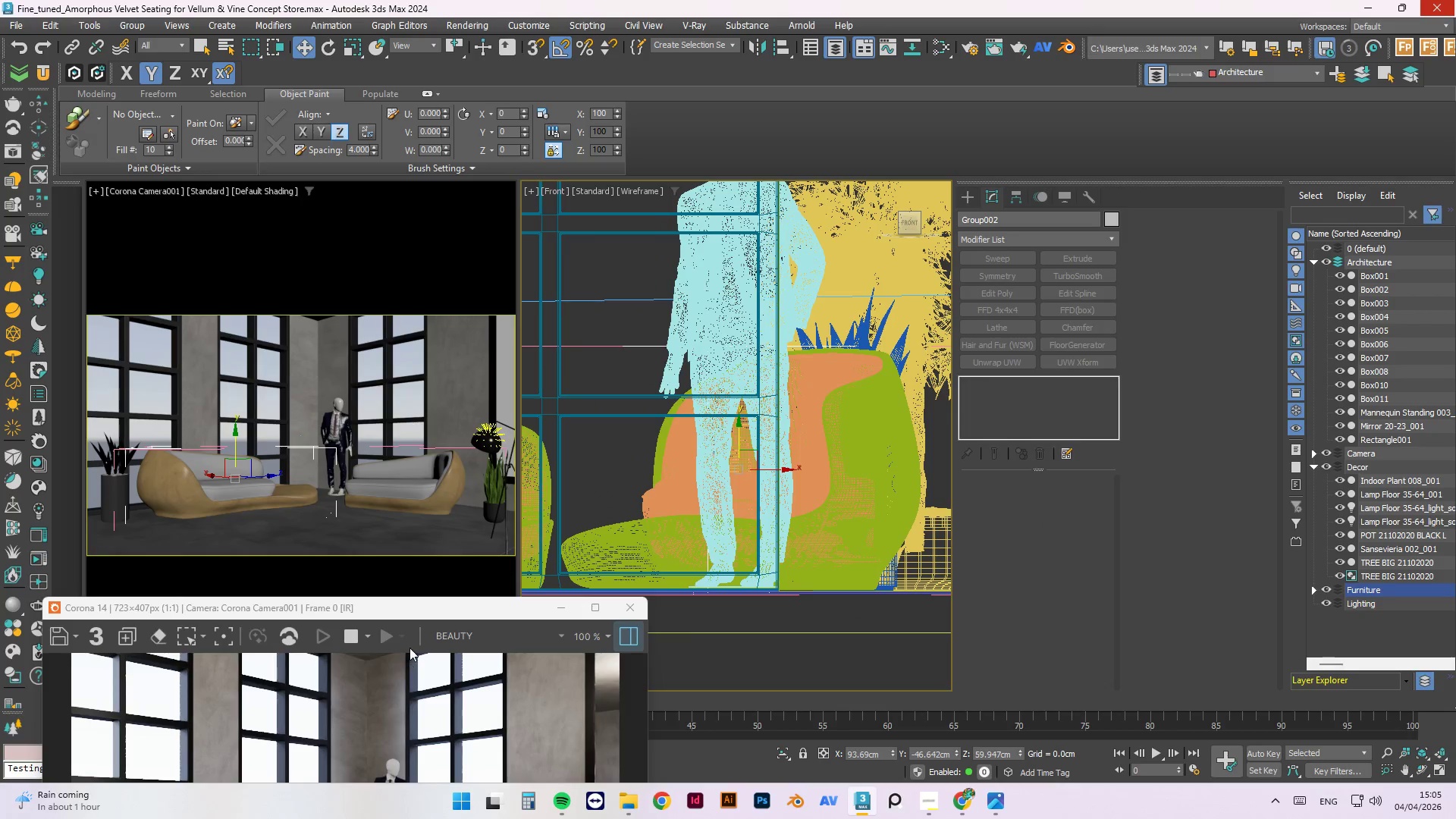 
left_click_drag(start_coordinate=[419, 609], to_coordinate=[431, 281])
 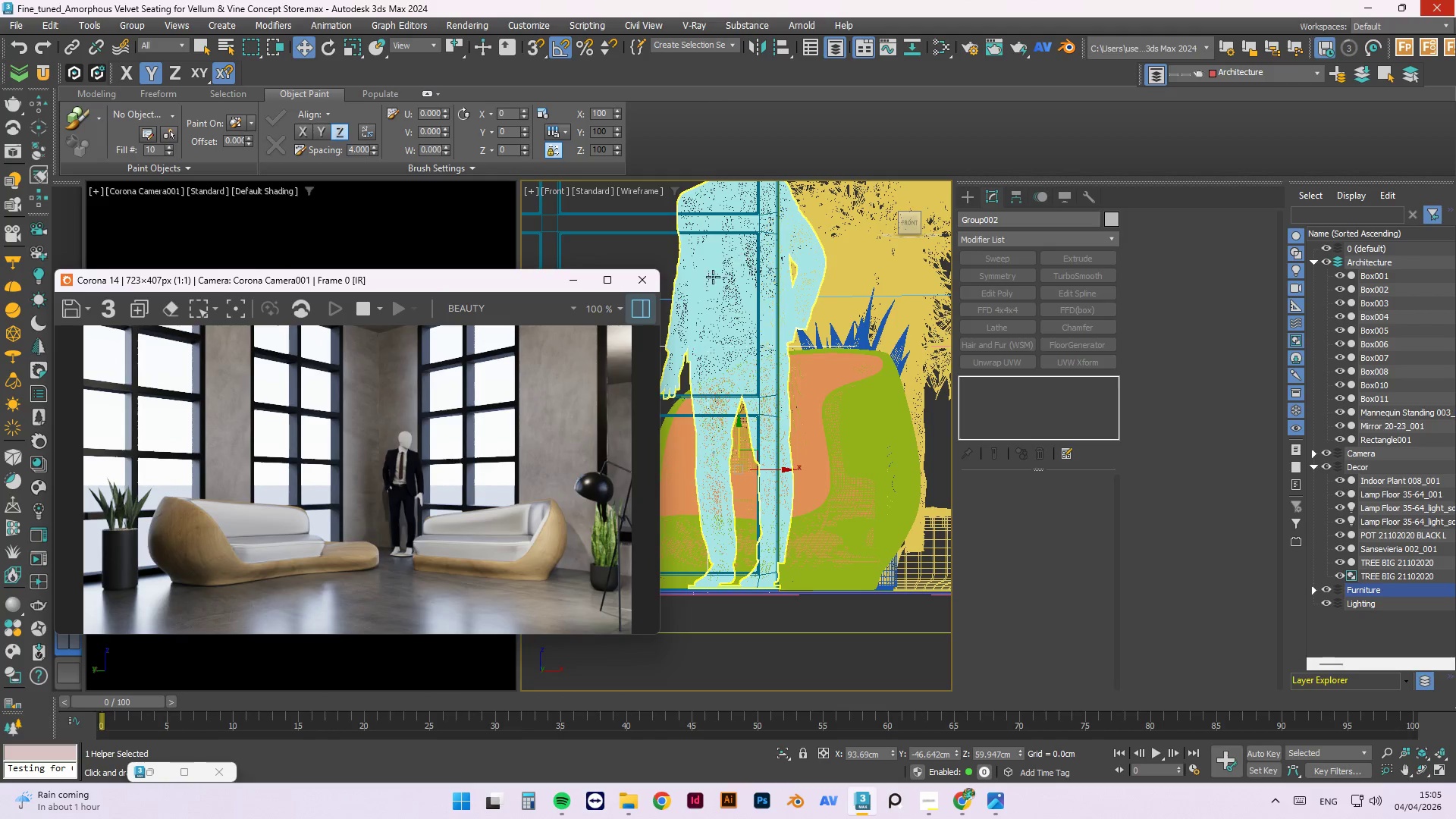 
left_click([706, 284])
 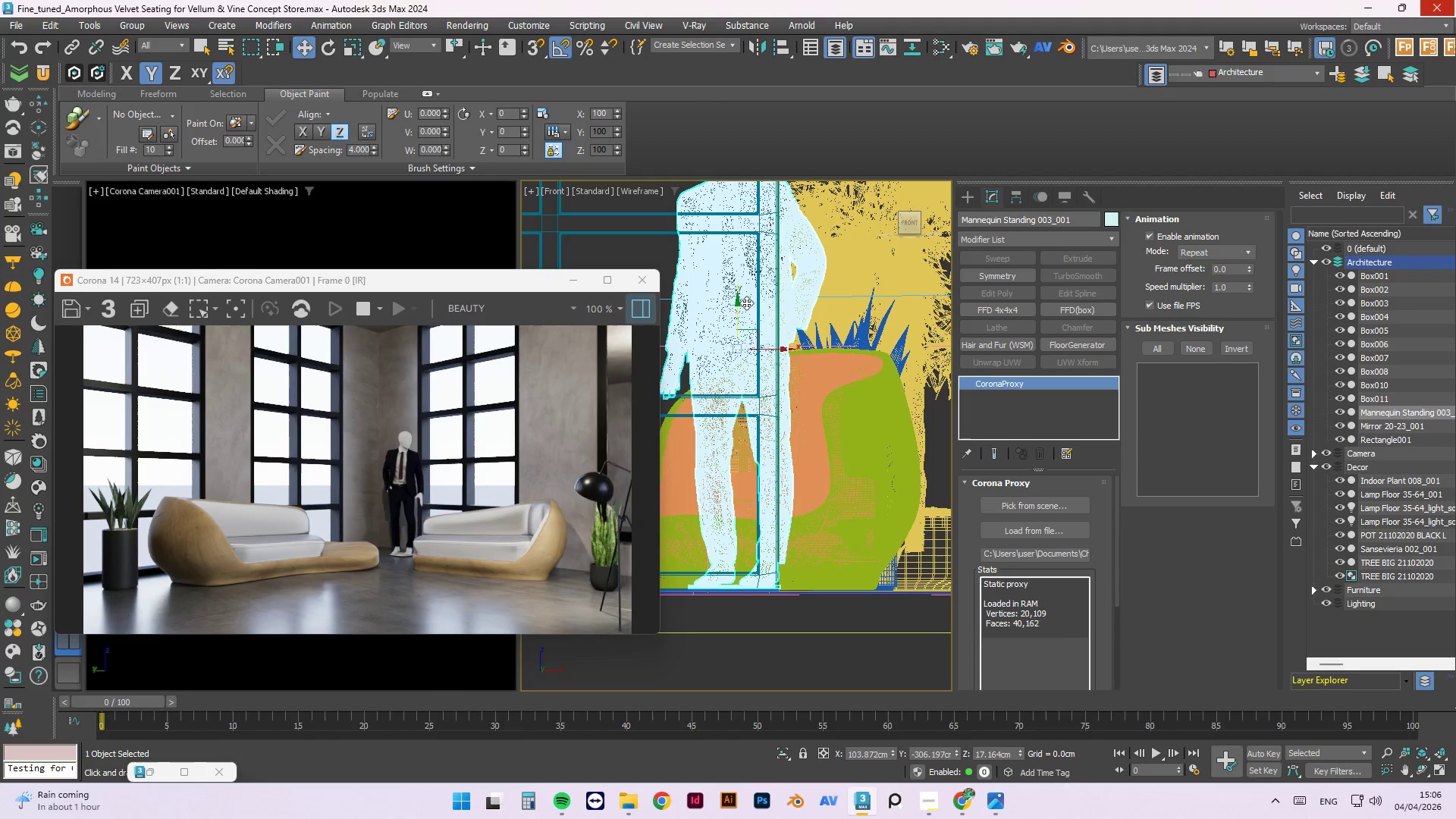 
left_click_drag(start_coordinate=[738, 302], to_coordinate=[762, 302])
 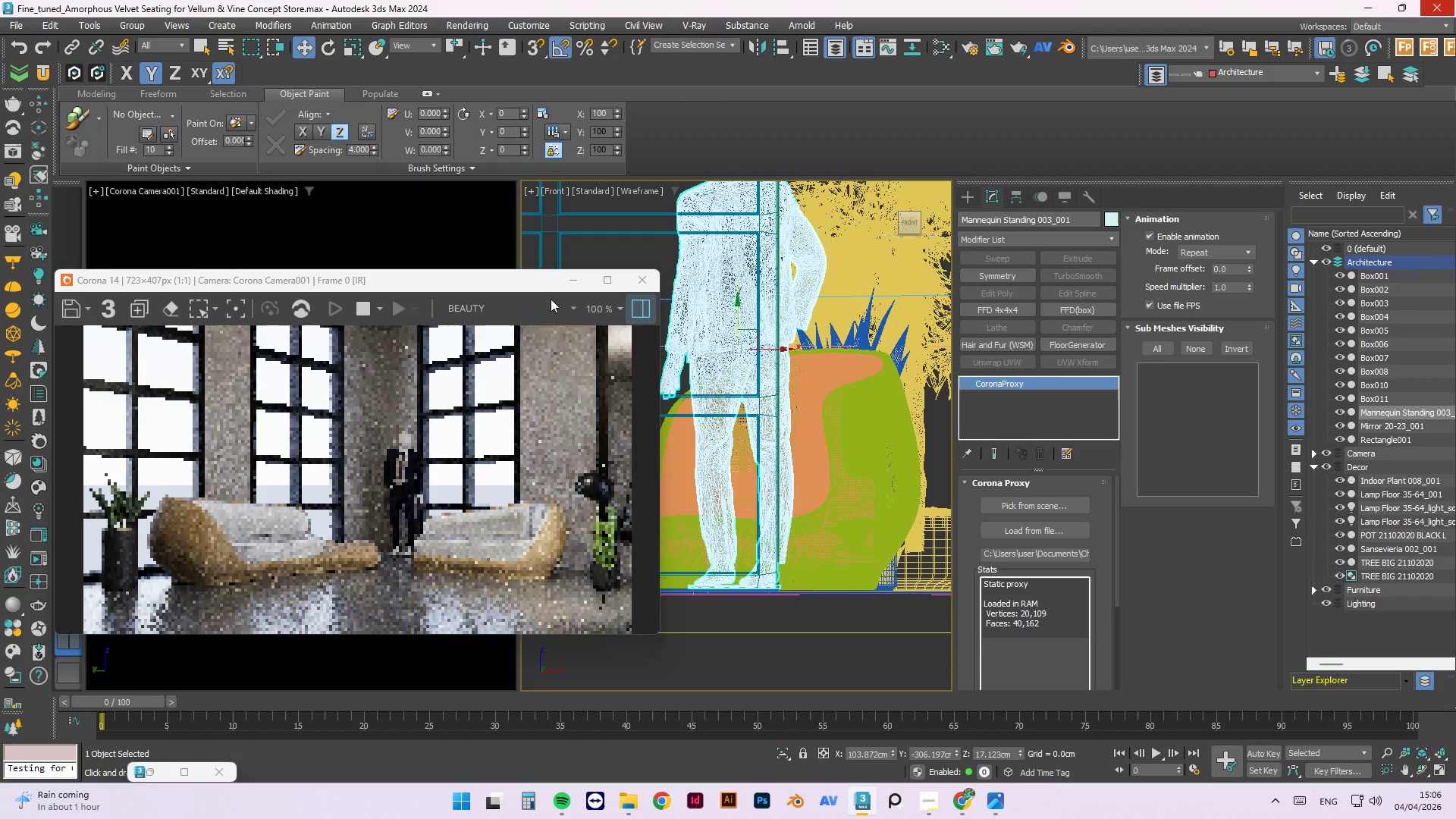 
left_click_drag(start_coordinate=[552, 283], to_coordinate=[649, 589])
 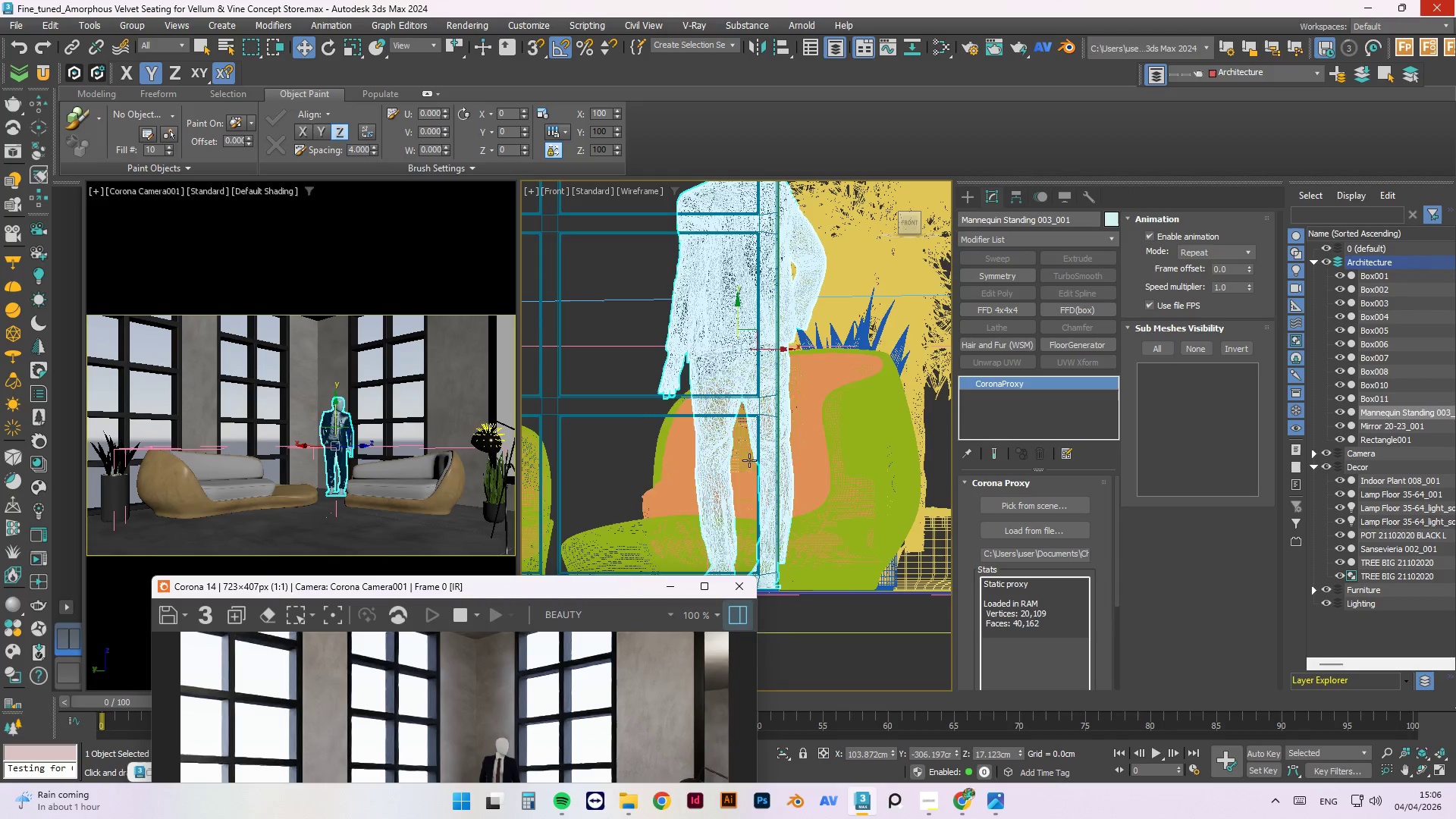 
scroll: coordinate [749, 460], scroll_direction: down, amount: 3.0
 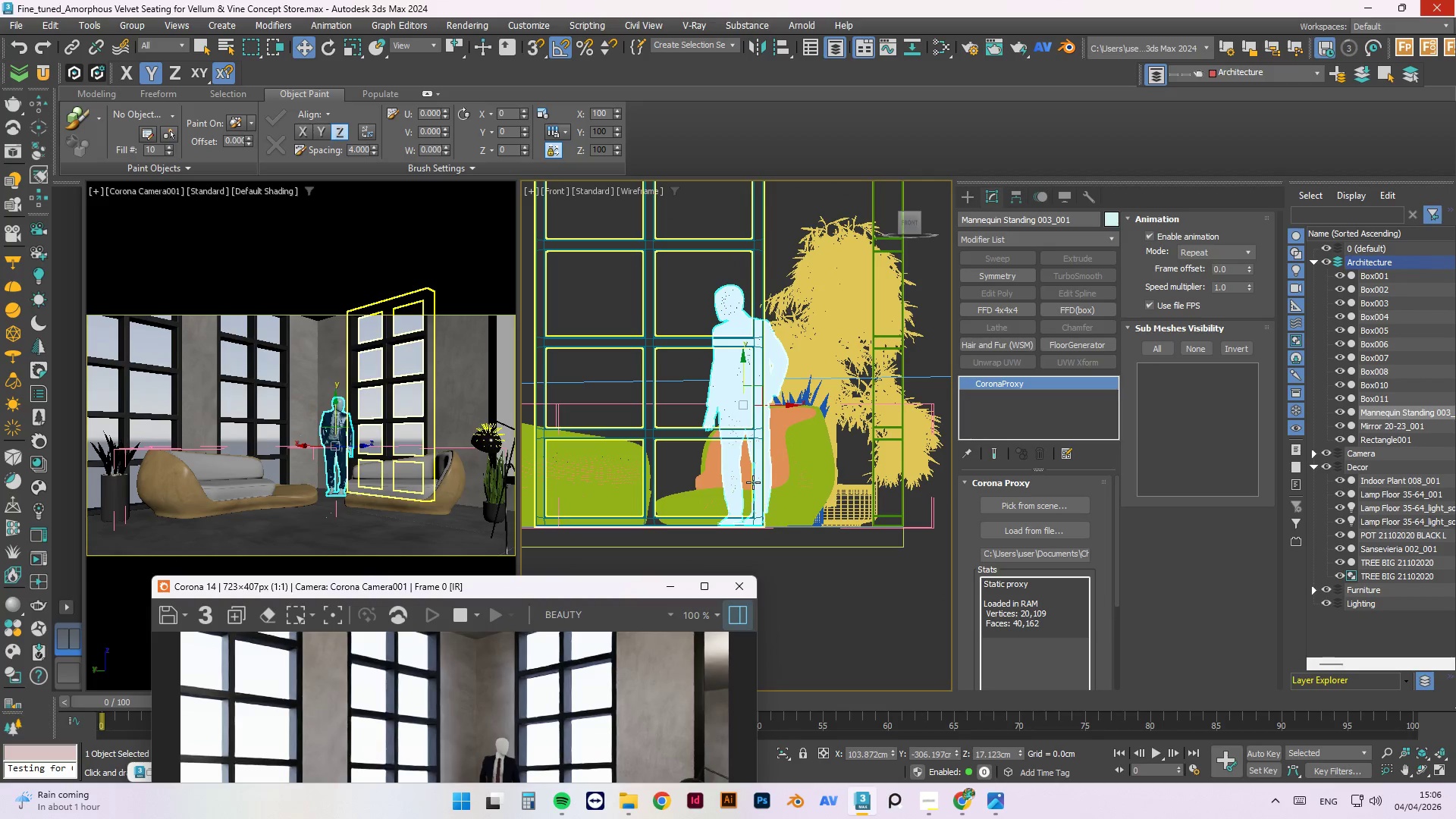 
key(T)
 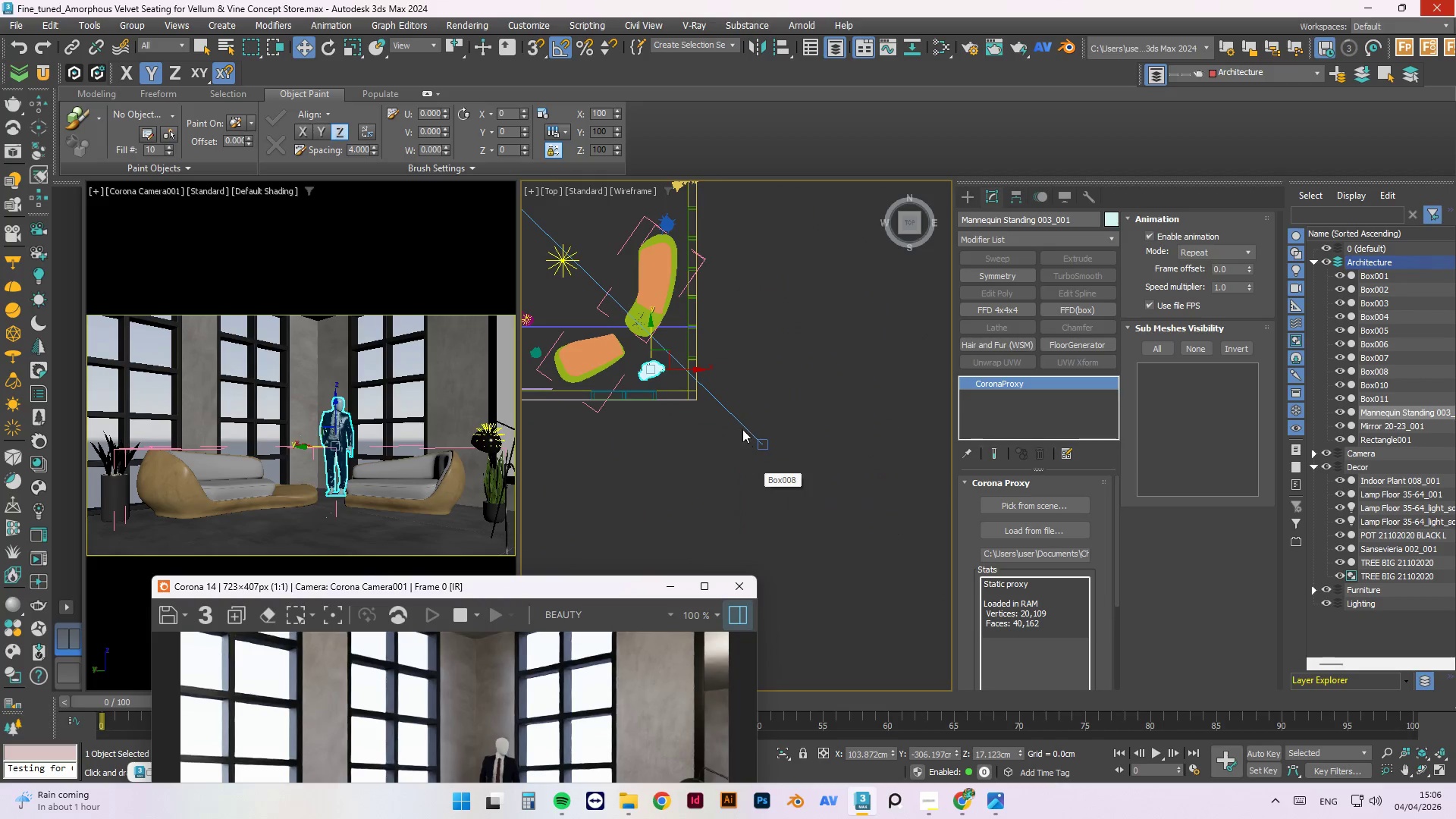 
scroll: coordinate [708, 382], scroll_direction: up, amount: 4.0
 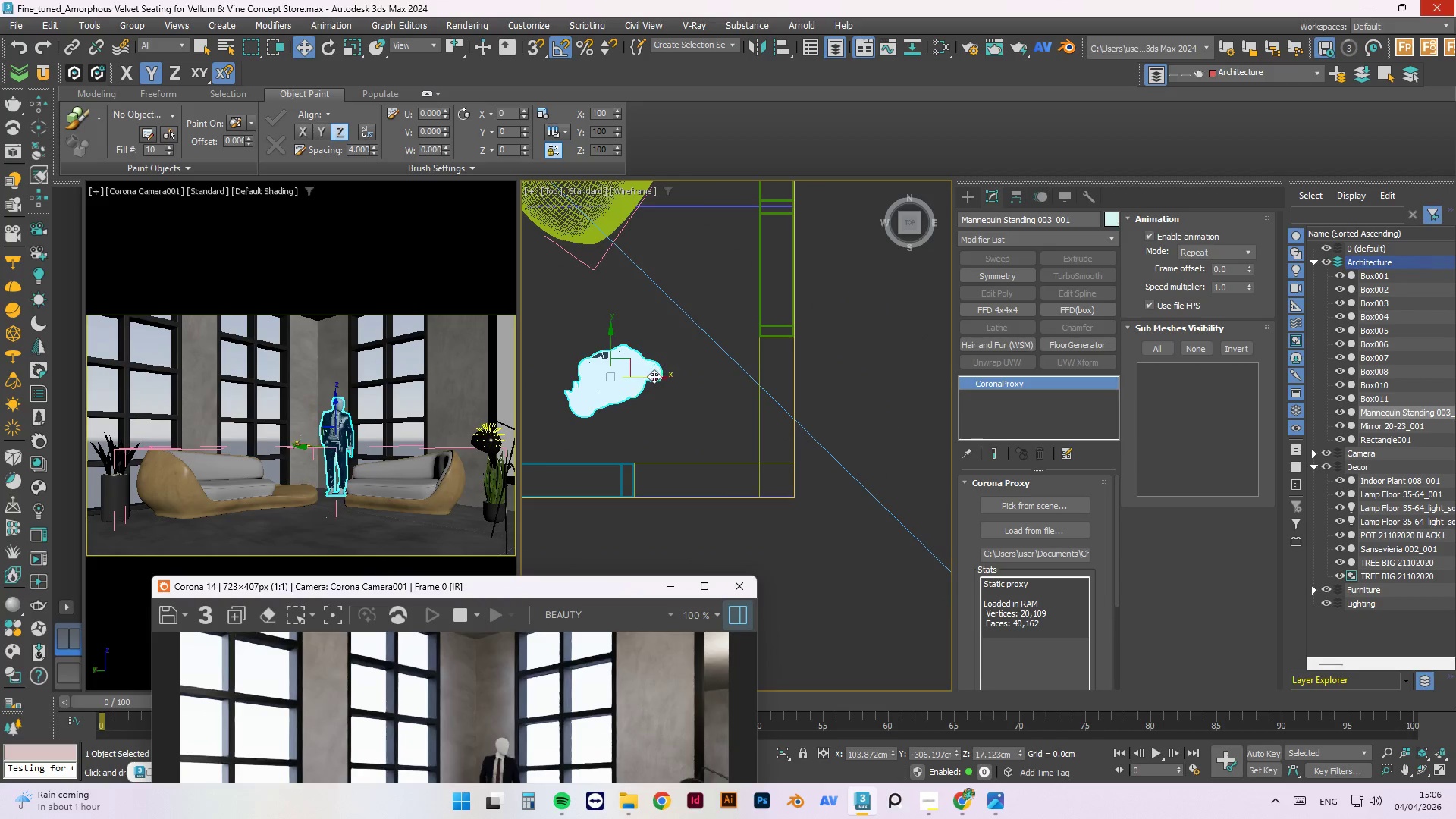 
left_click_drag(start_coordinate=[651, 381], to_coordinate=[679, 379])
 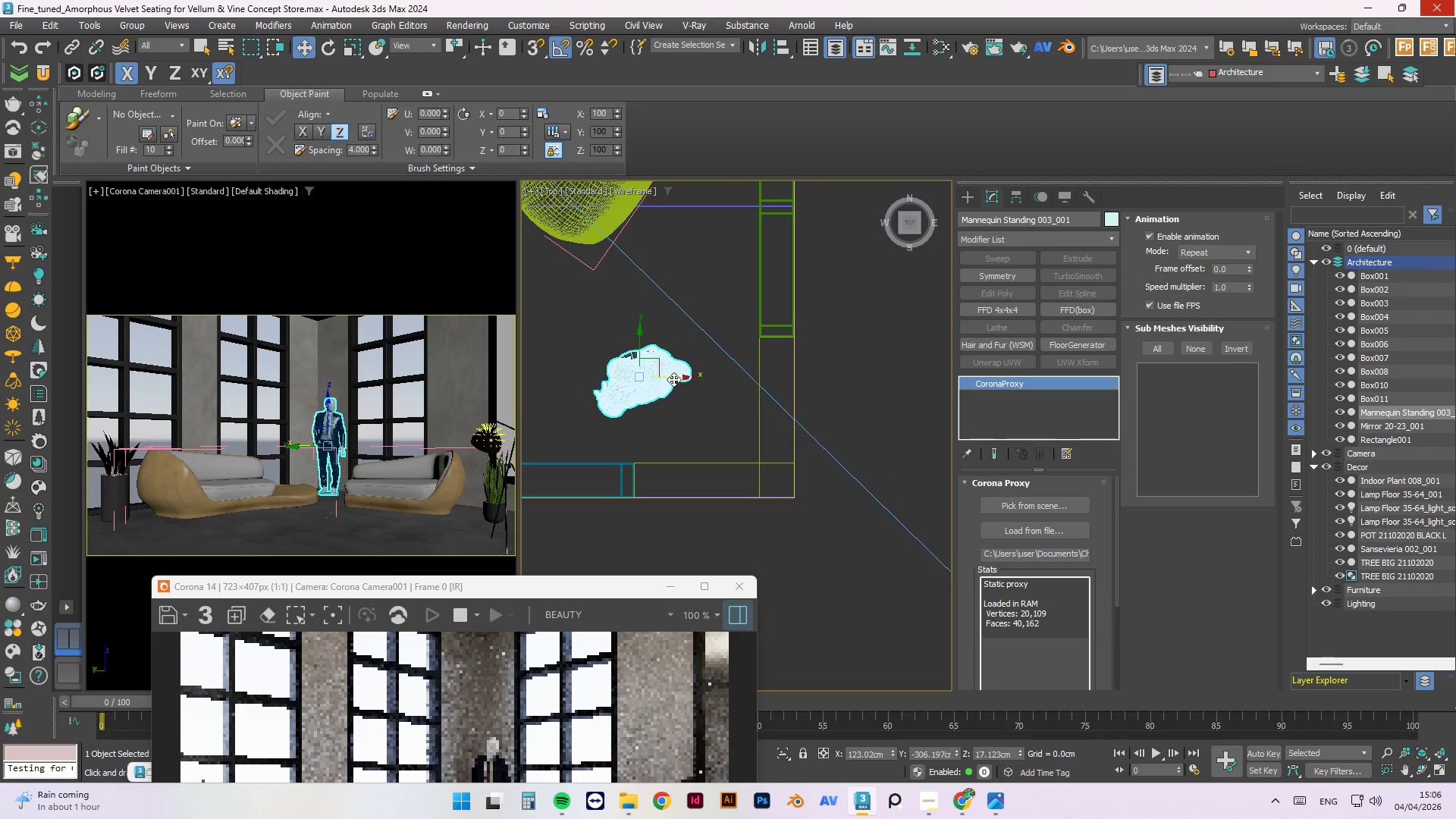 
key(E)
 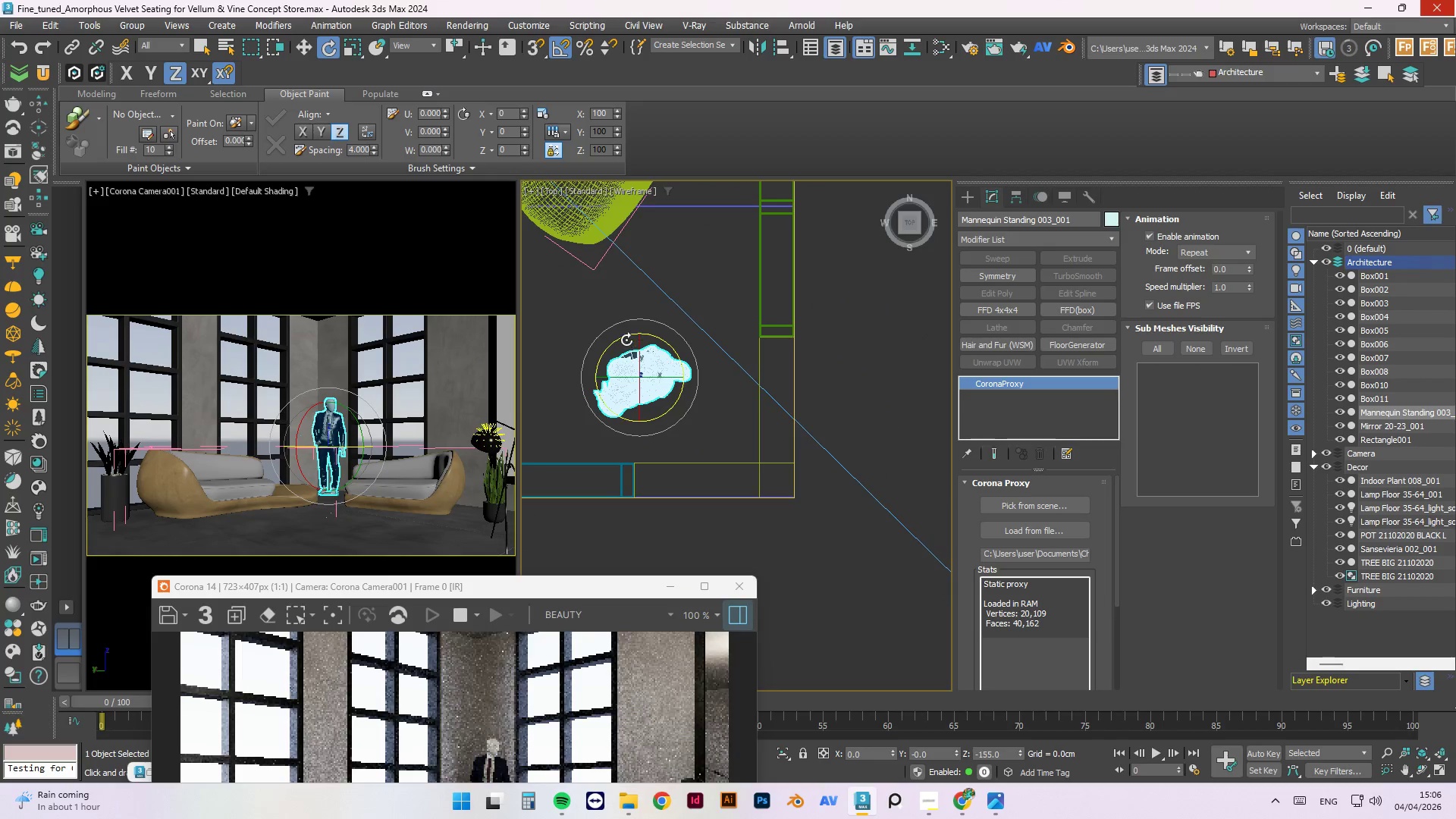 
left_click_drag(start_coordinate=[620, 340], to_coordinate=[598, 353])
 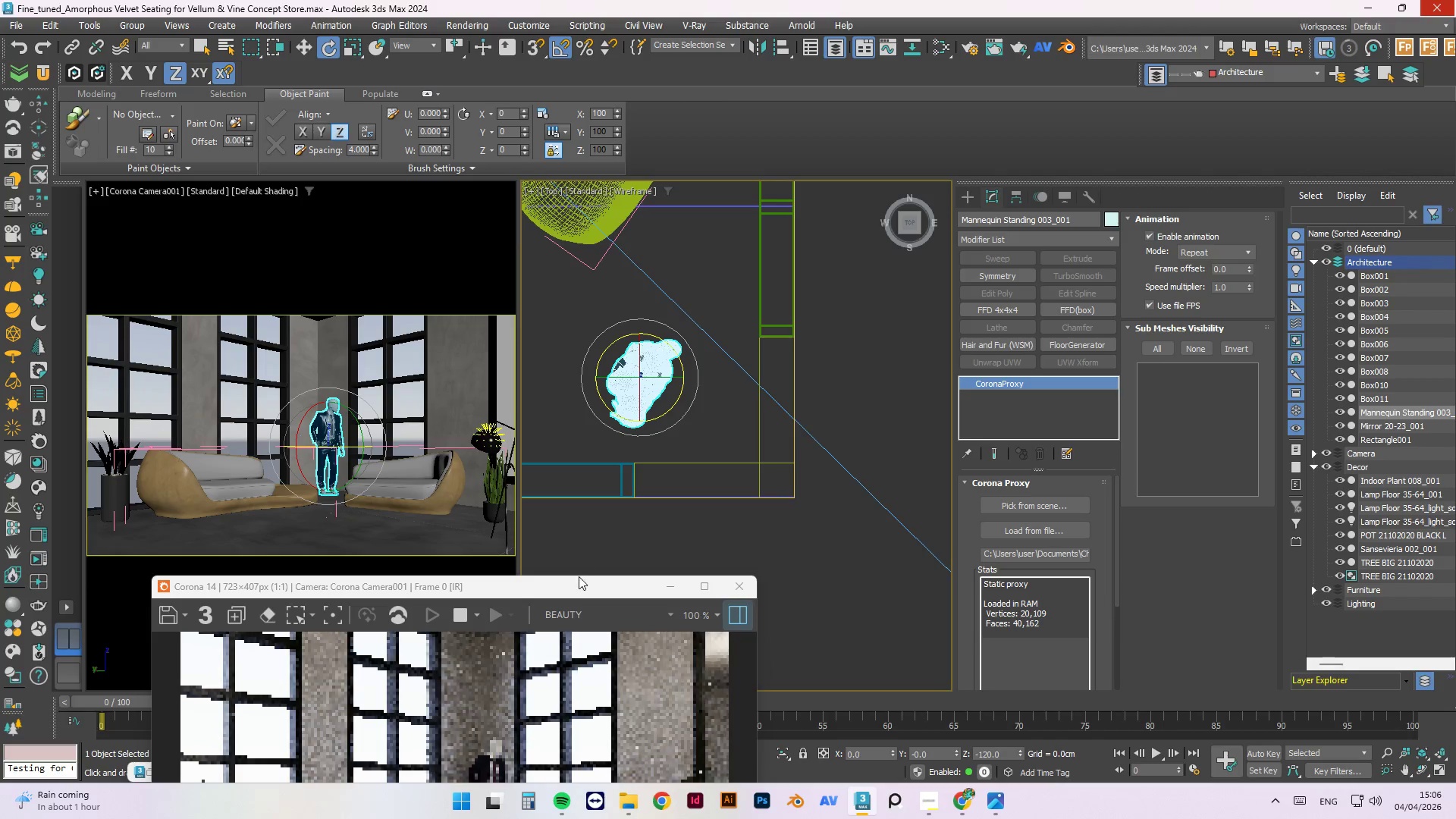 
left_click_drag(start_coordinate=[579, 582], to_coordinate=[618, 266])
 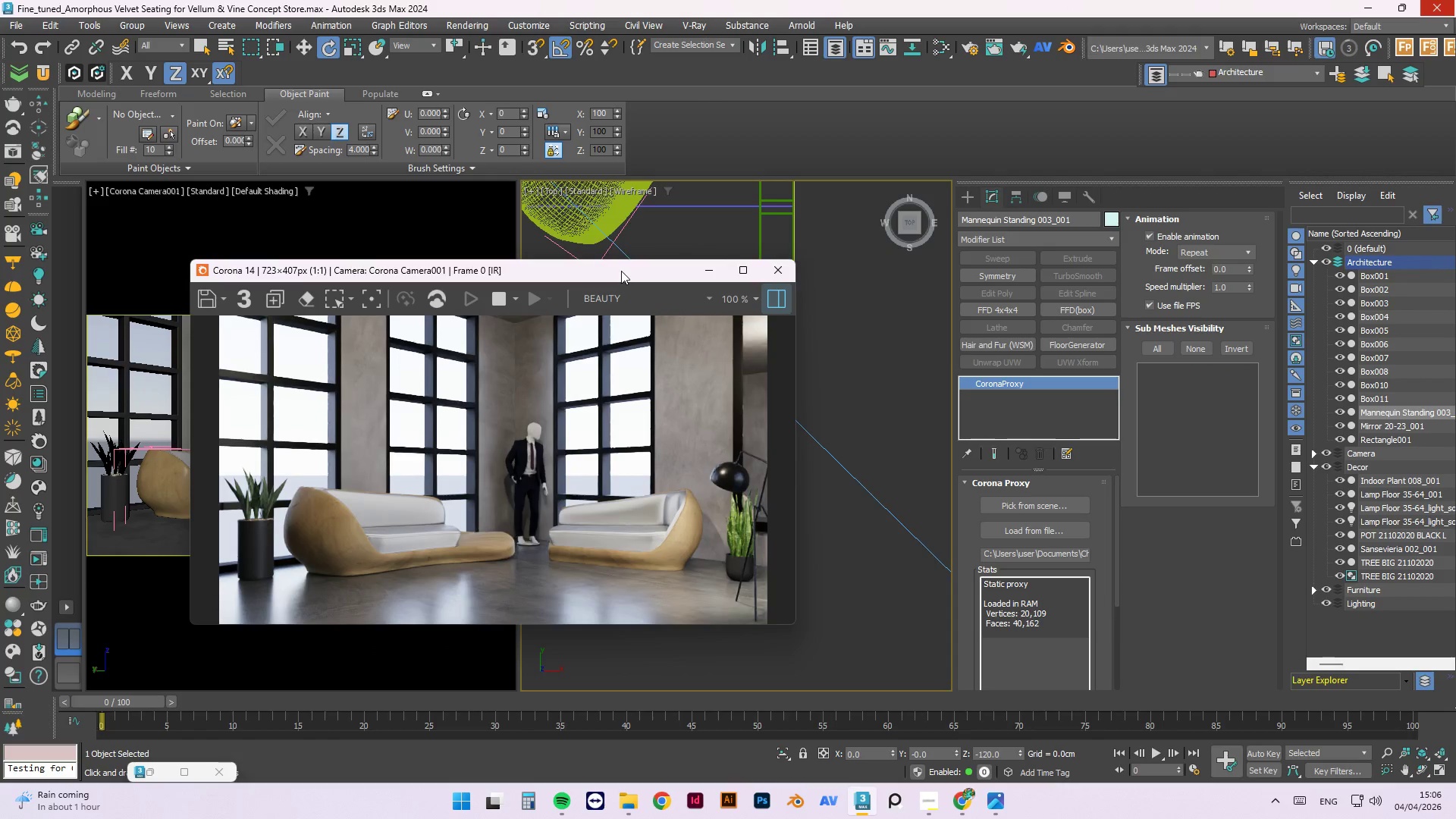 
left_click_drag(start_coordinate=[621, 268], to_coordinate=[692, 639])
 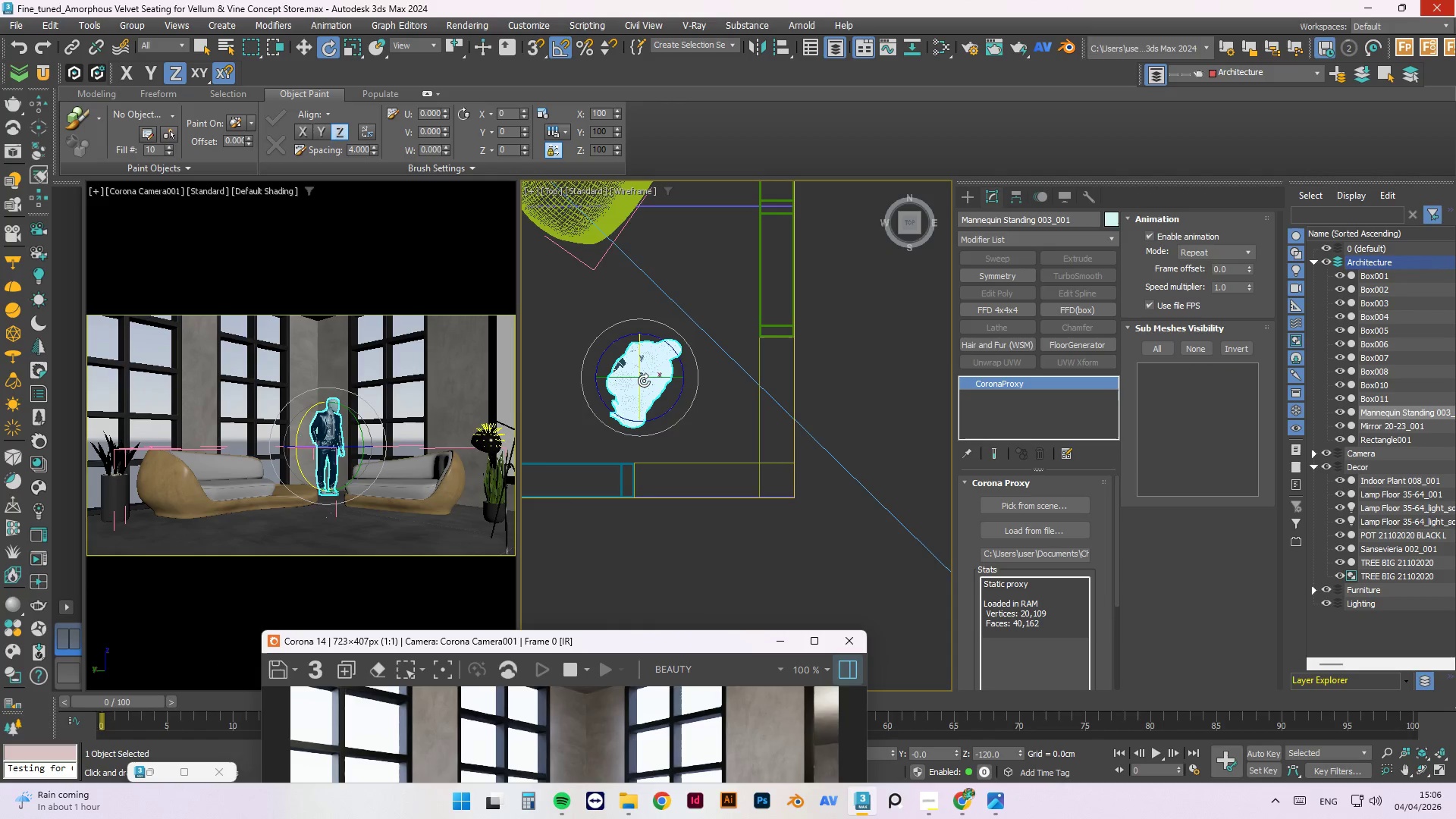 
key(W)
 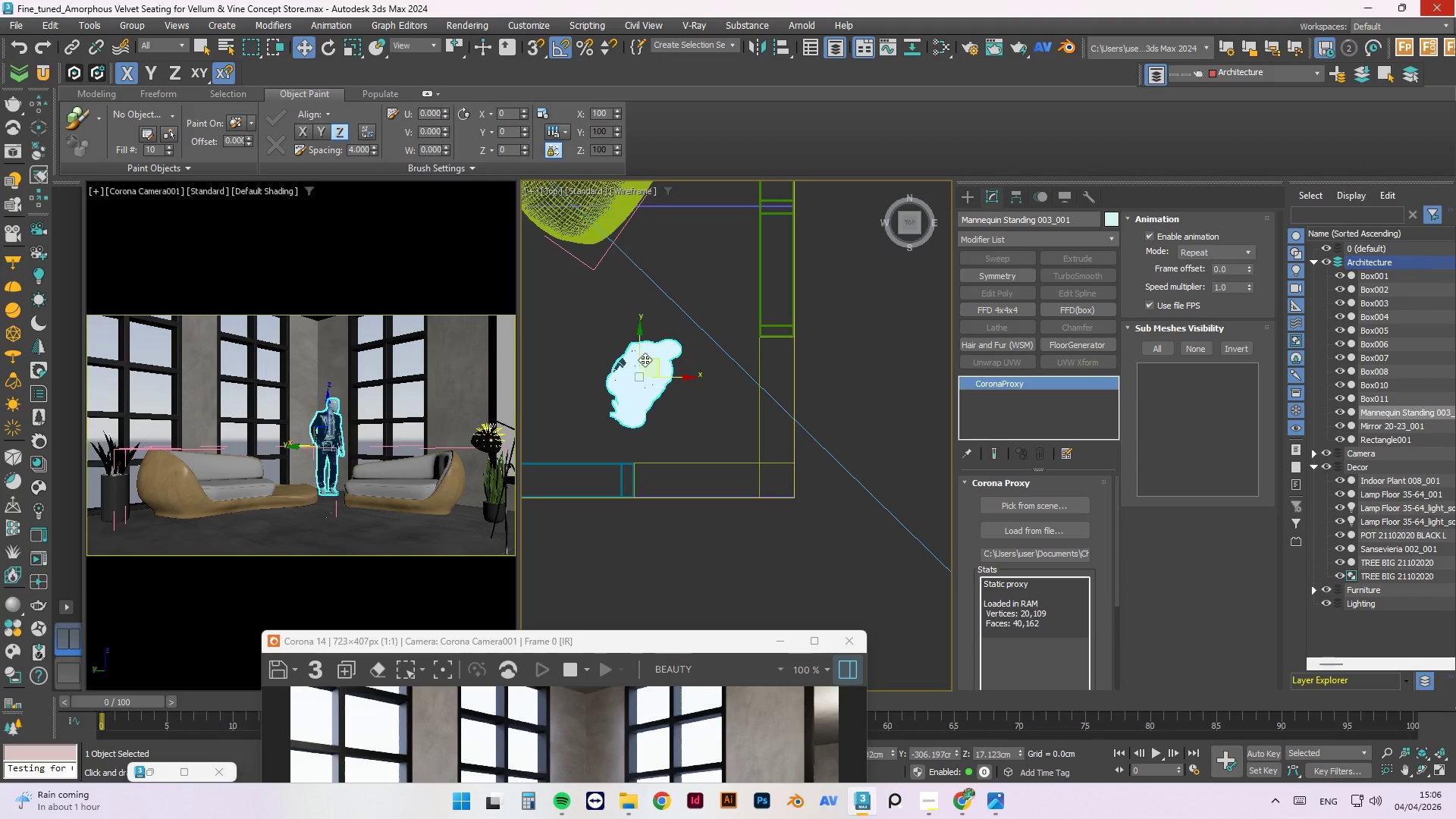 
left_click_drag(start_coordinate=[639, 351], to_coordinate=[632, 322])
 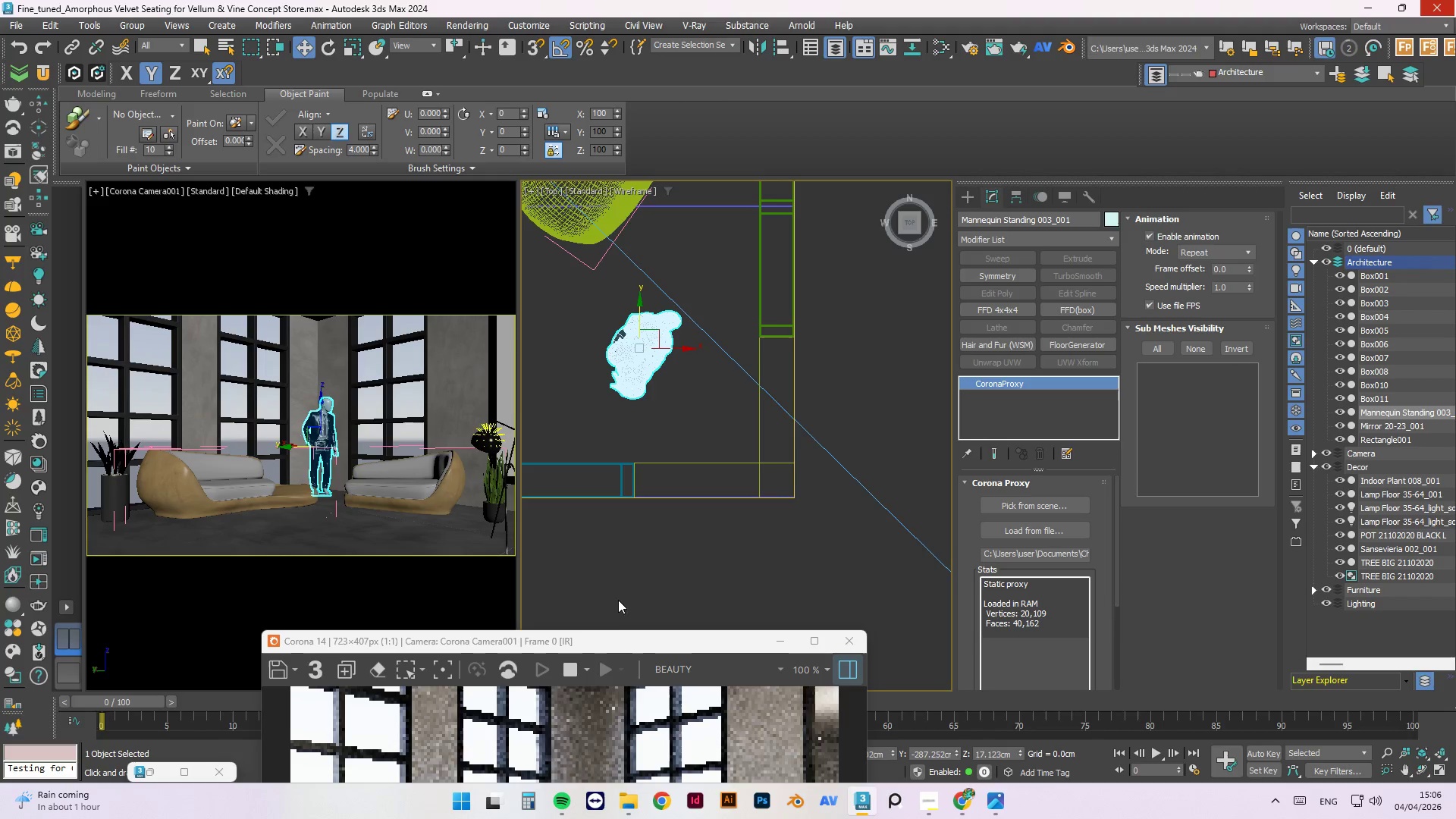 
left_click_drag(start_coordinate=[623, 642], to_coordinate=[831, 583])
 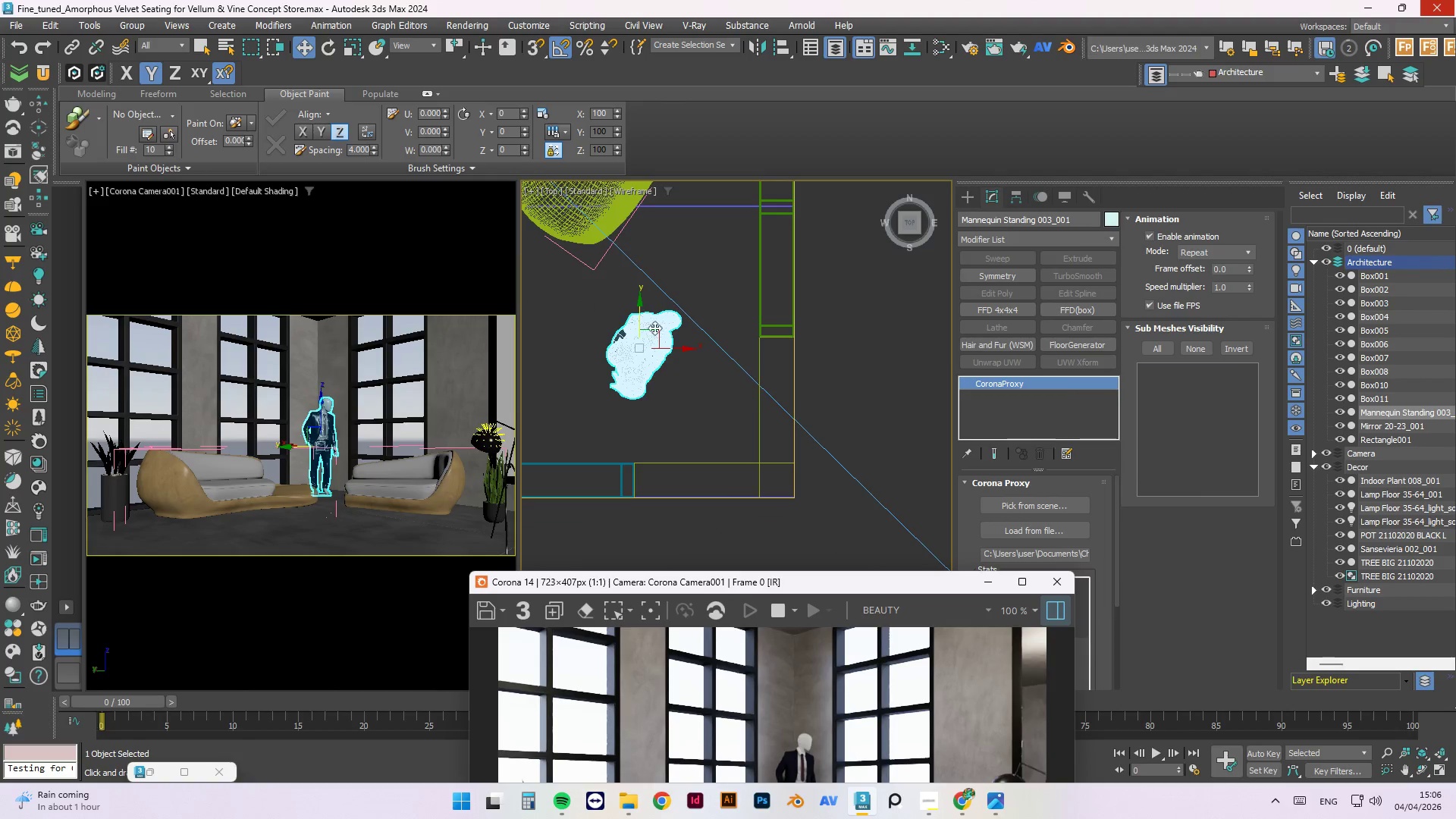 
scroll: coordinate [802, 385], scroll_direction: down, amount: 4.0
 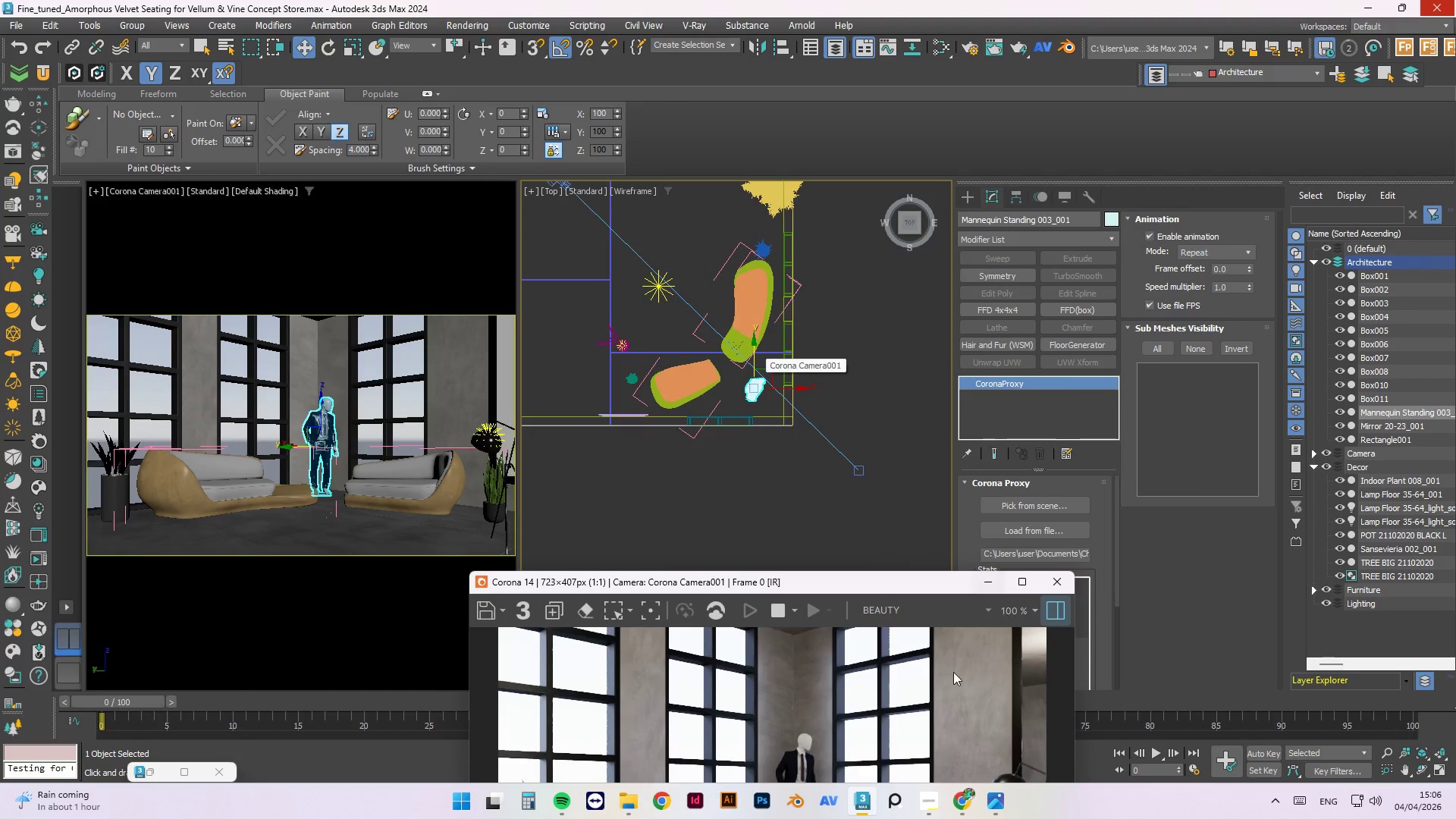 
left_click_drag(start_coordinate=[897, 581], to_coordinate=[1180, 538])
 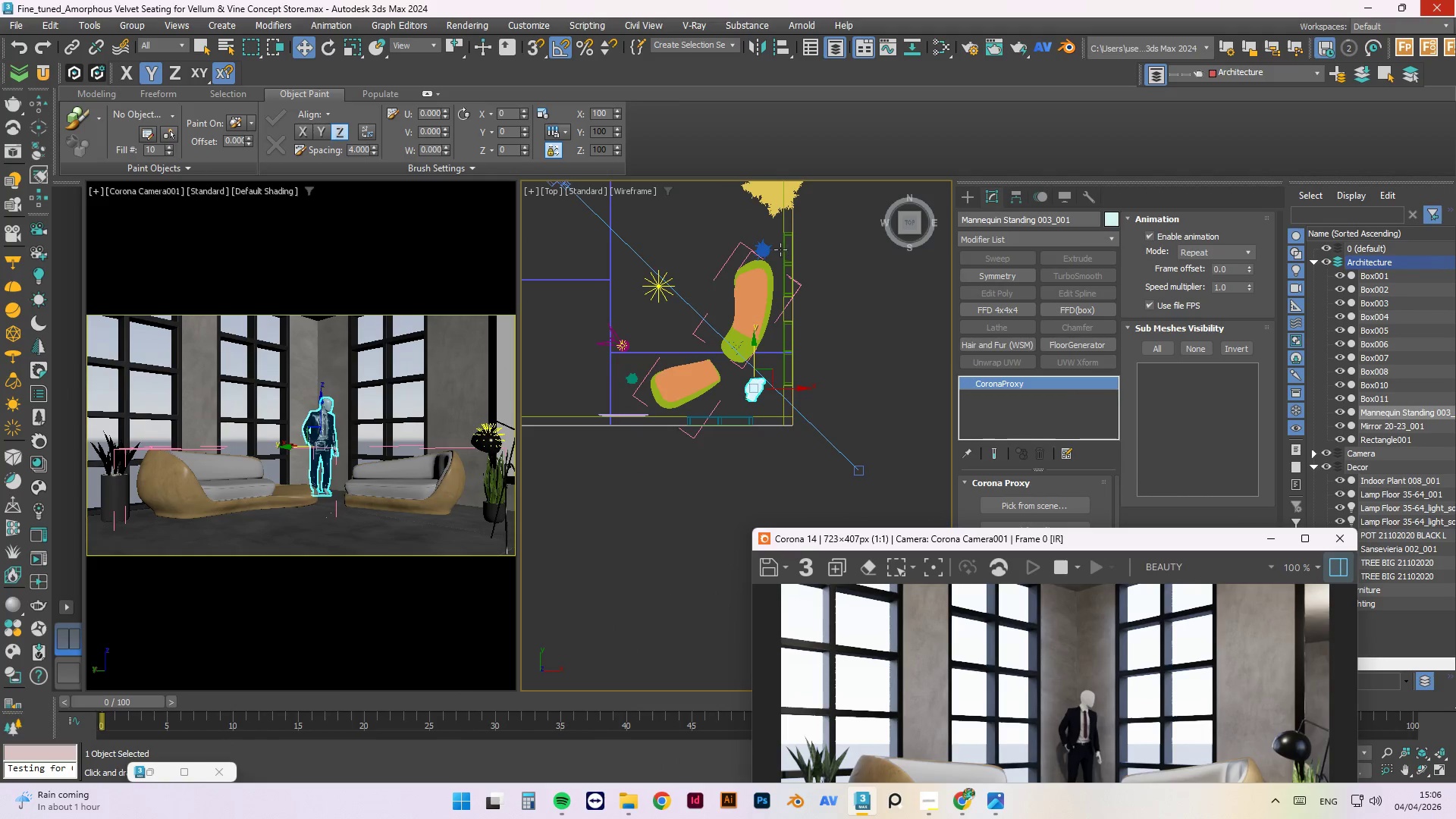 
left_click([764, 249])
 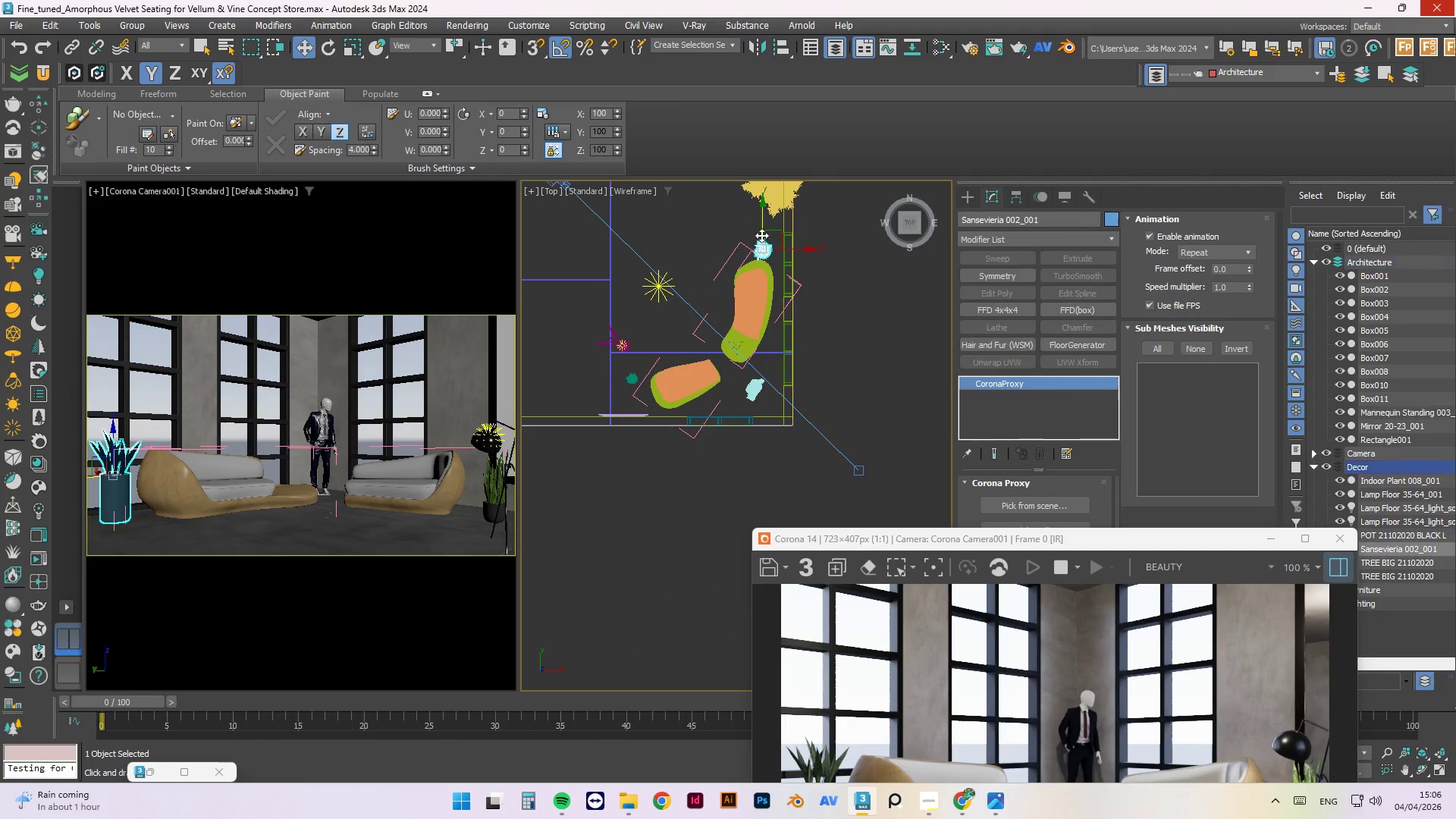 
left_click_drag(start_coordinate=[761, 228], to_coordinate=[761, 355])
 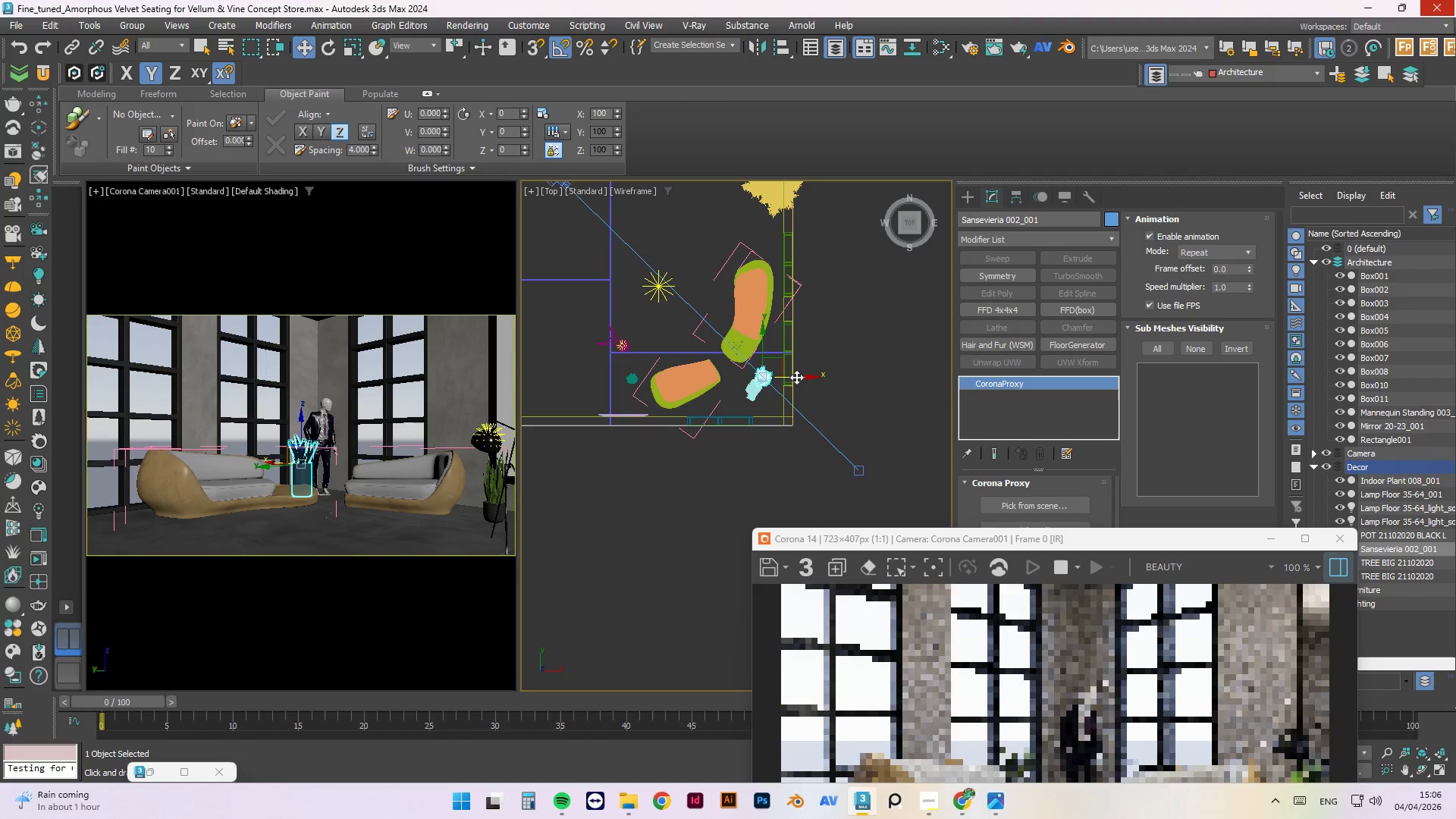 
left_click_drag(start_coordinate=[796, 377], to_coordinate=[765, 380])
 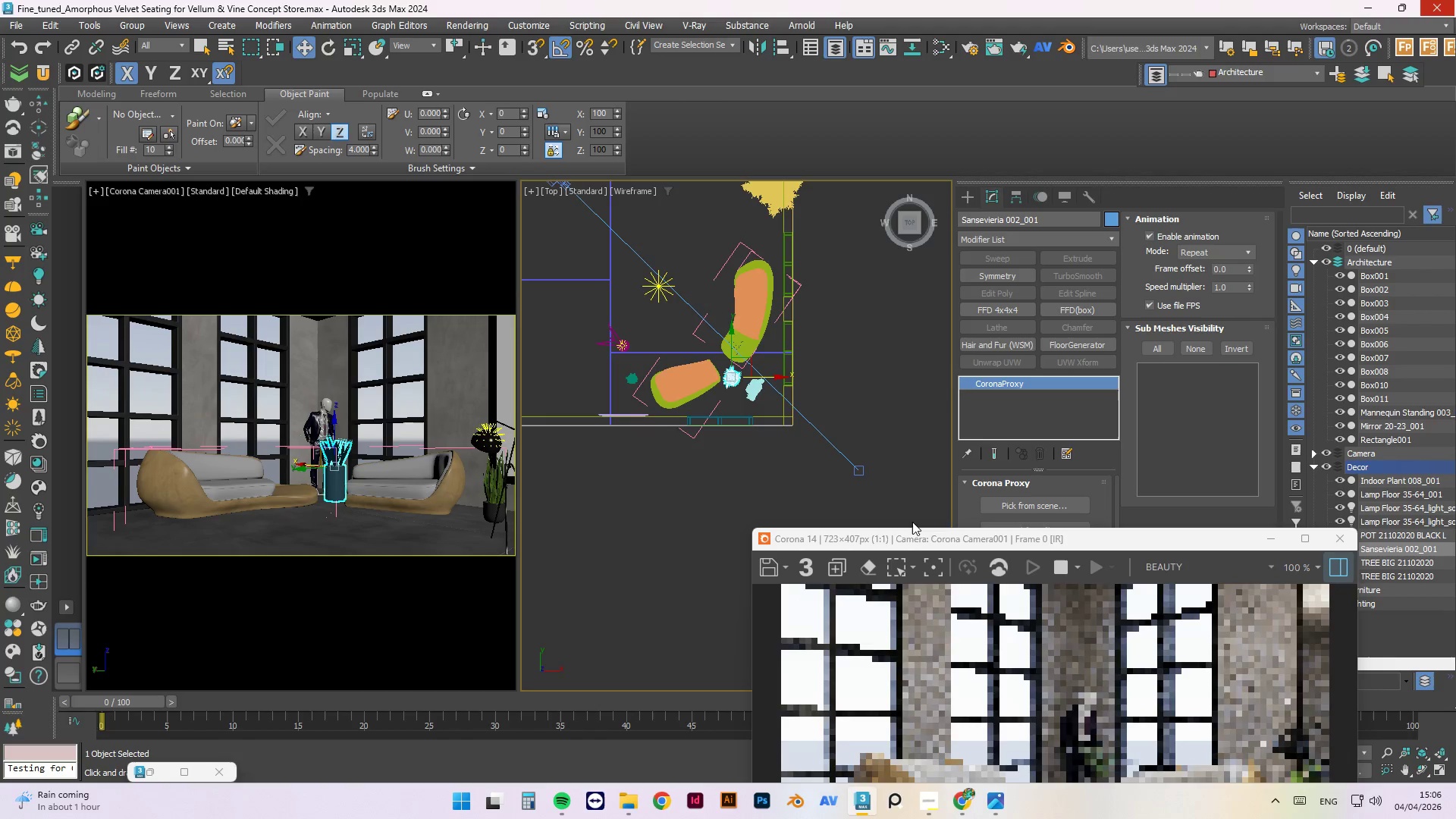 
left_click_drag(start_coordinate=[921, 534], to_coordinate=[835, 229])
 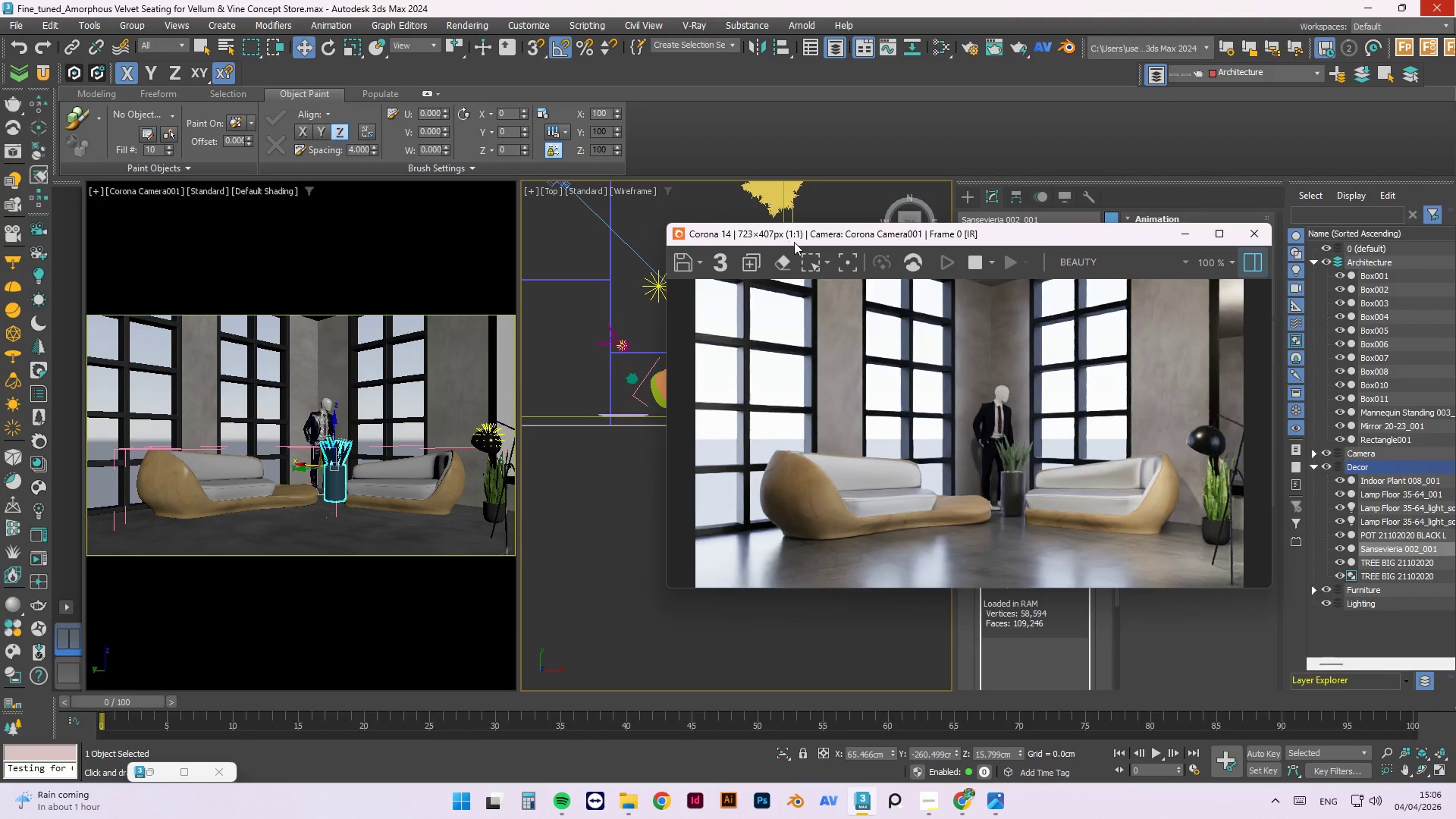 
left_click_drag(start_coordinate=[799, 243], to_coordinate=[812, 425])
 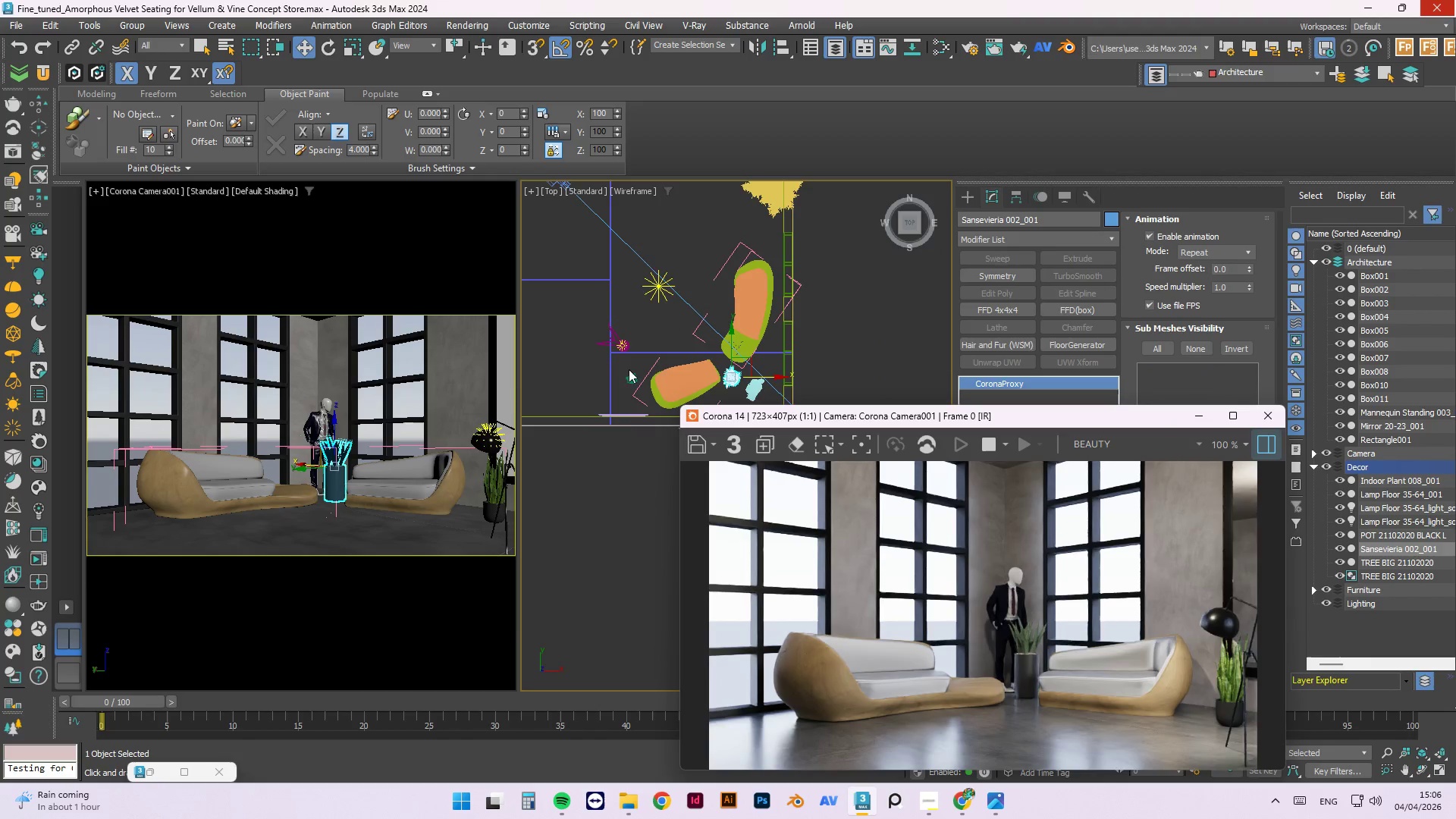 
left_click([632, 374])
 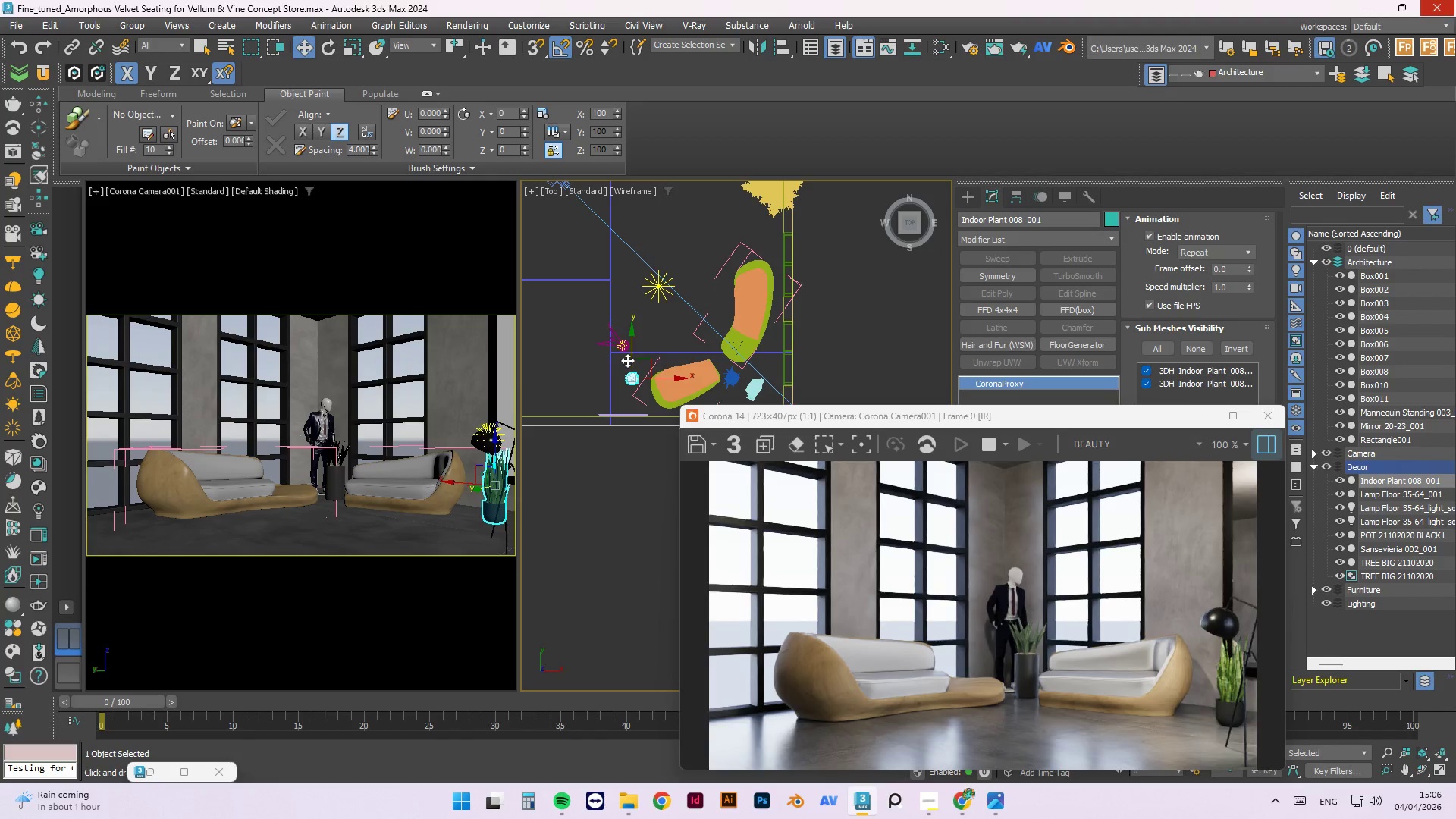 
left_click_drag(start_coordinate=[633, 355], to_coordinate=[644, 236])
 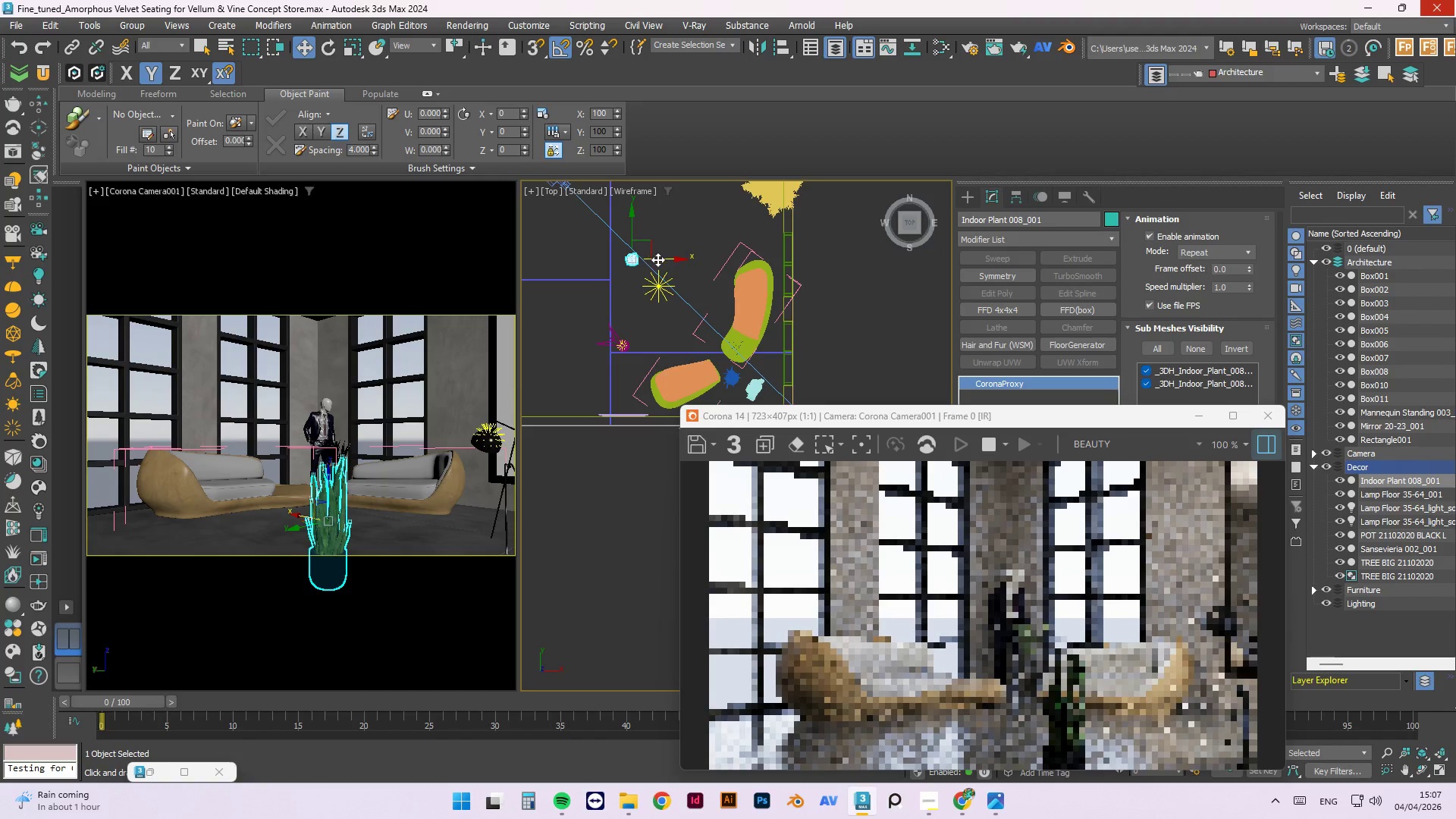 
left_click_drag(start_coordinate=[659, 259], to_coordinate=[786, 243])
 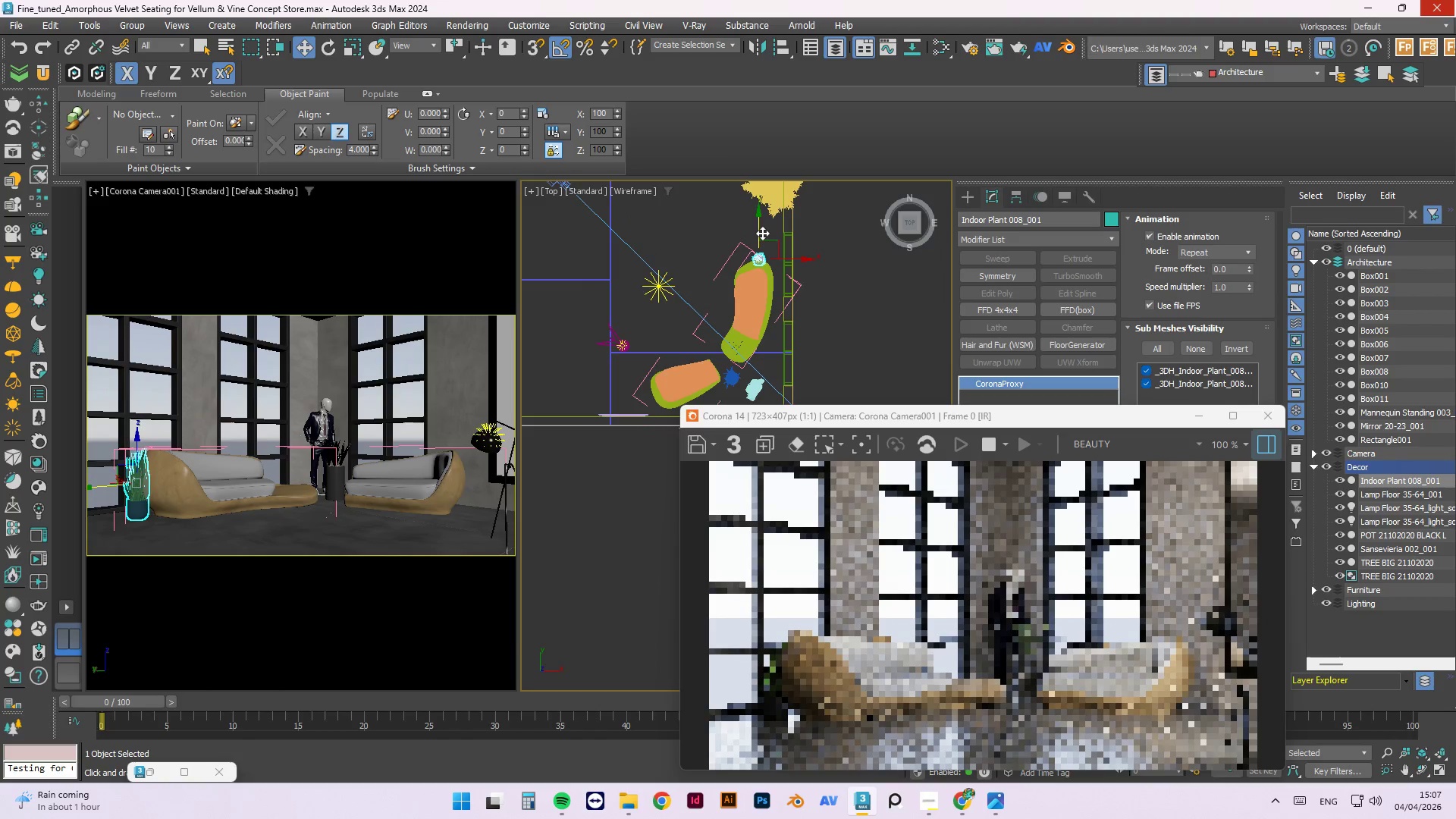 
left_click_drag(start_coordinate=[761, 230], to_coordinate=[758, 221])
 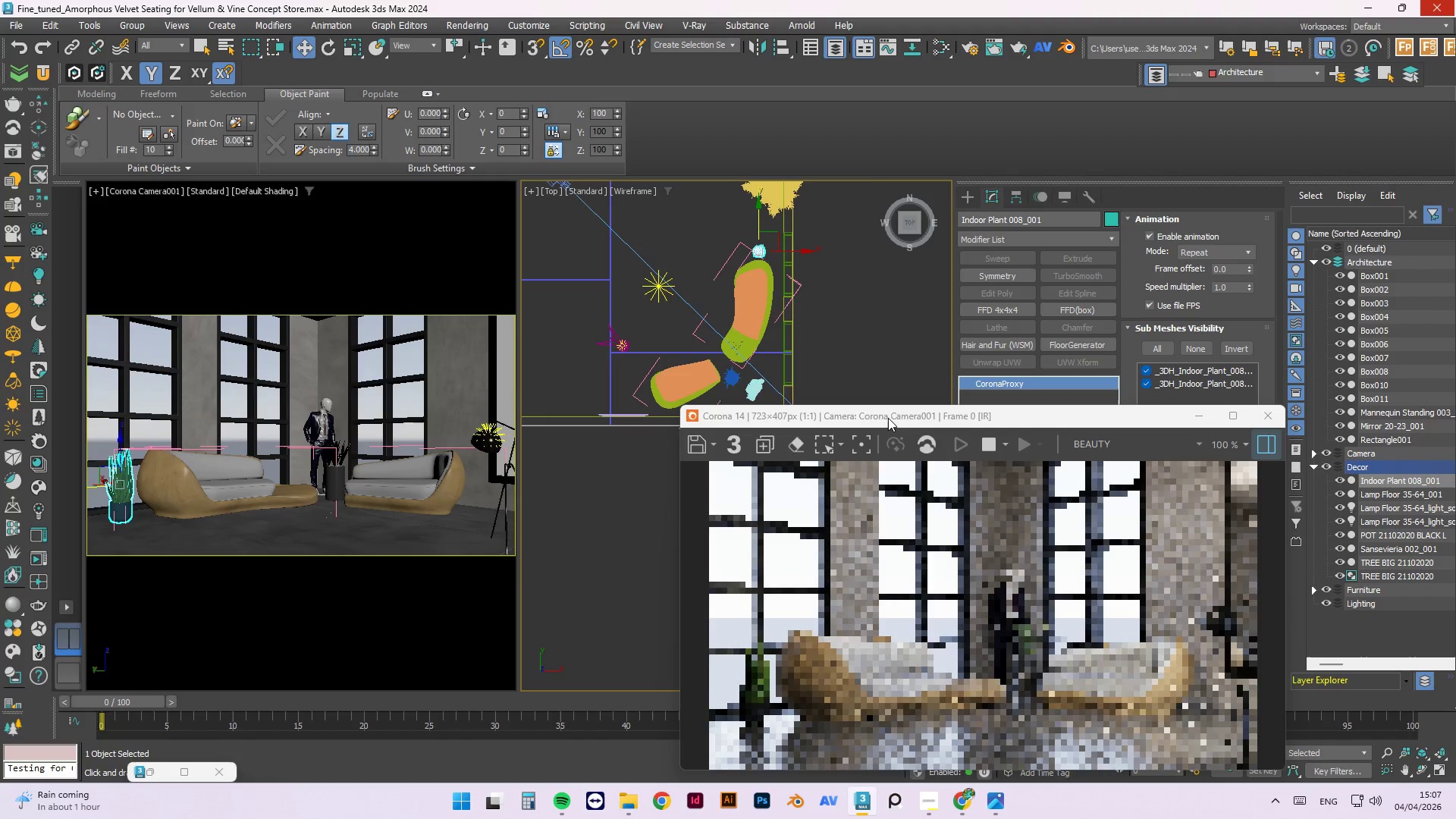 
left_click_drag(start_coordinate=[888, 419], to_coordinate=[870, 363])
 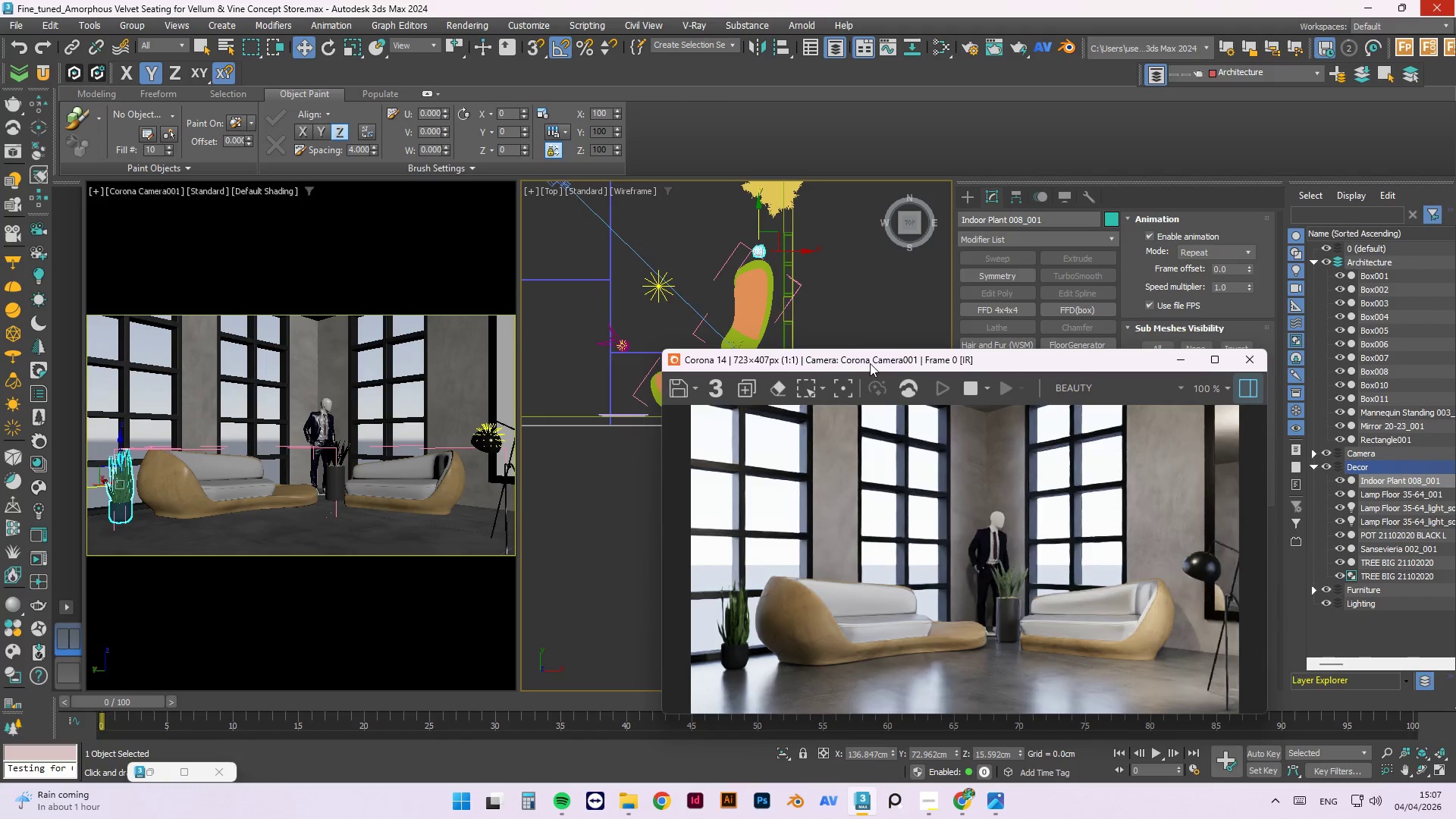 
key(Control+Z)
 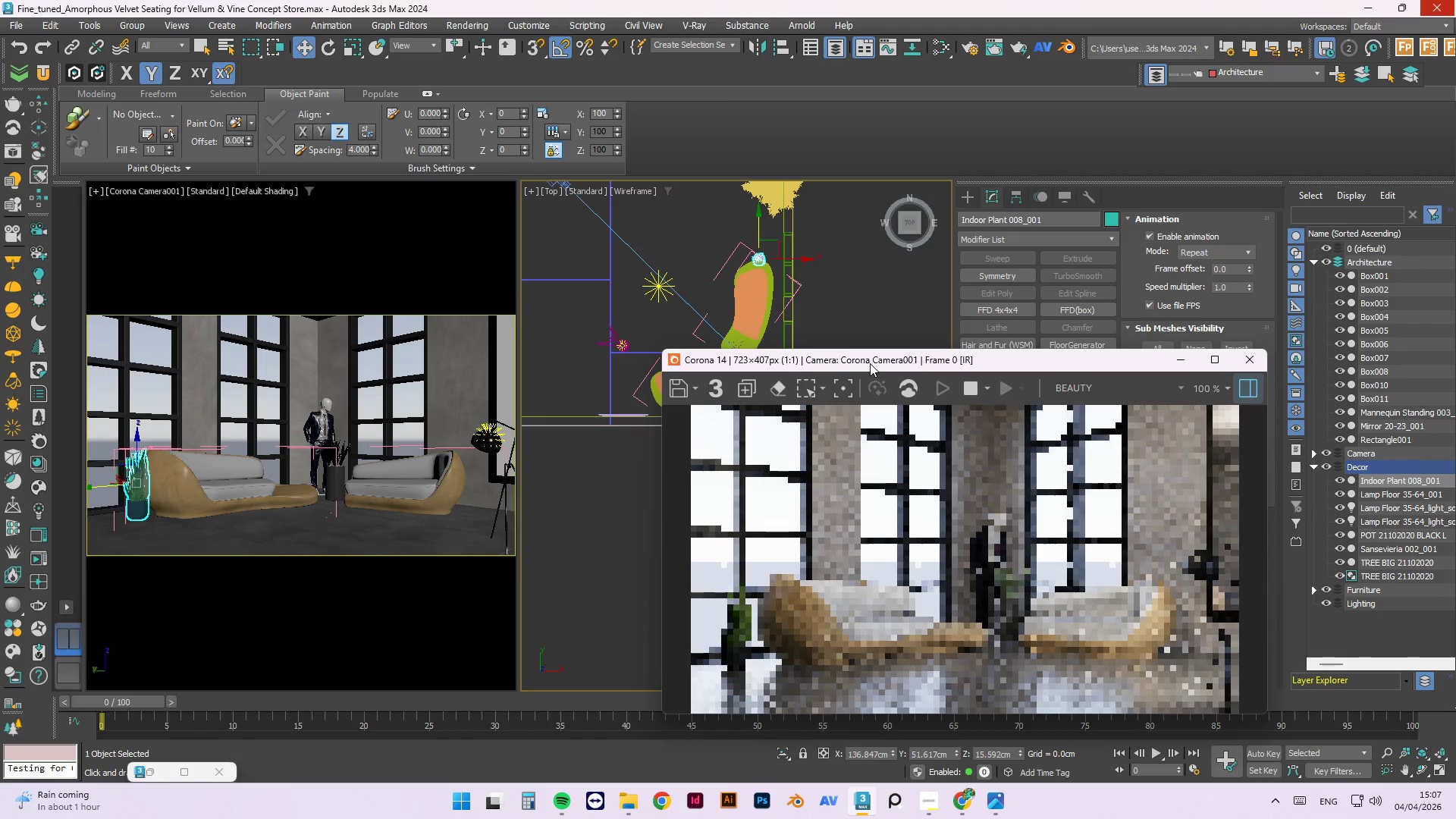 
key(Control+Z)
 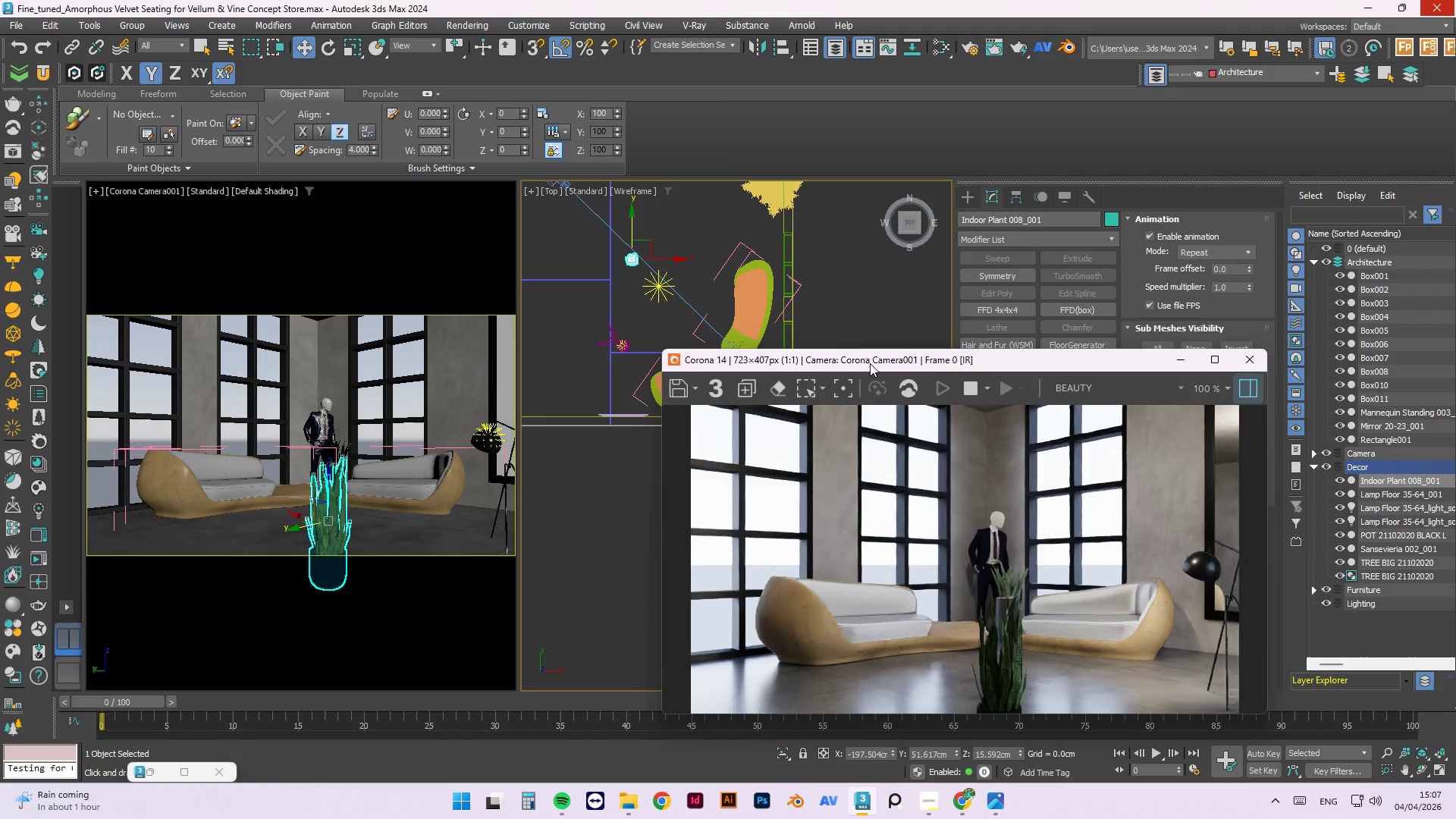 
key(Control+Z)
 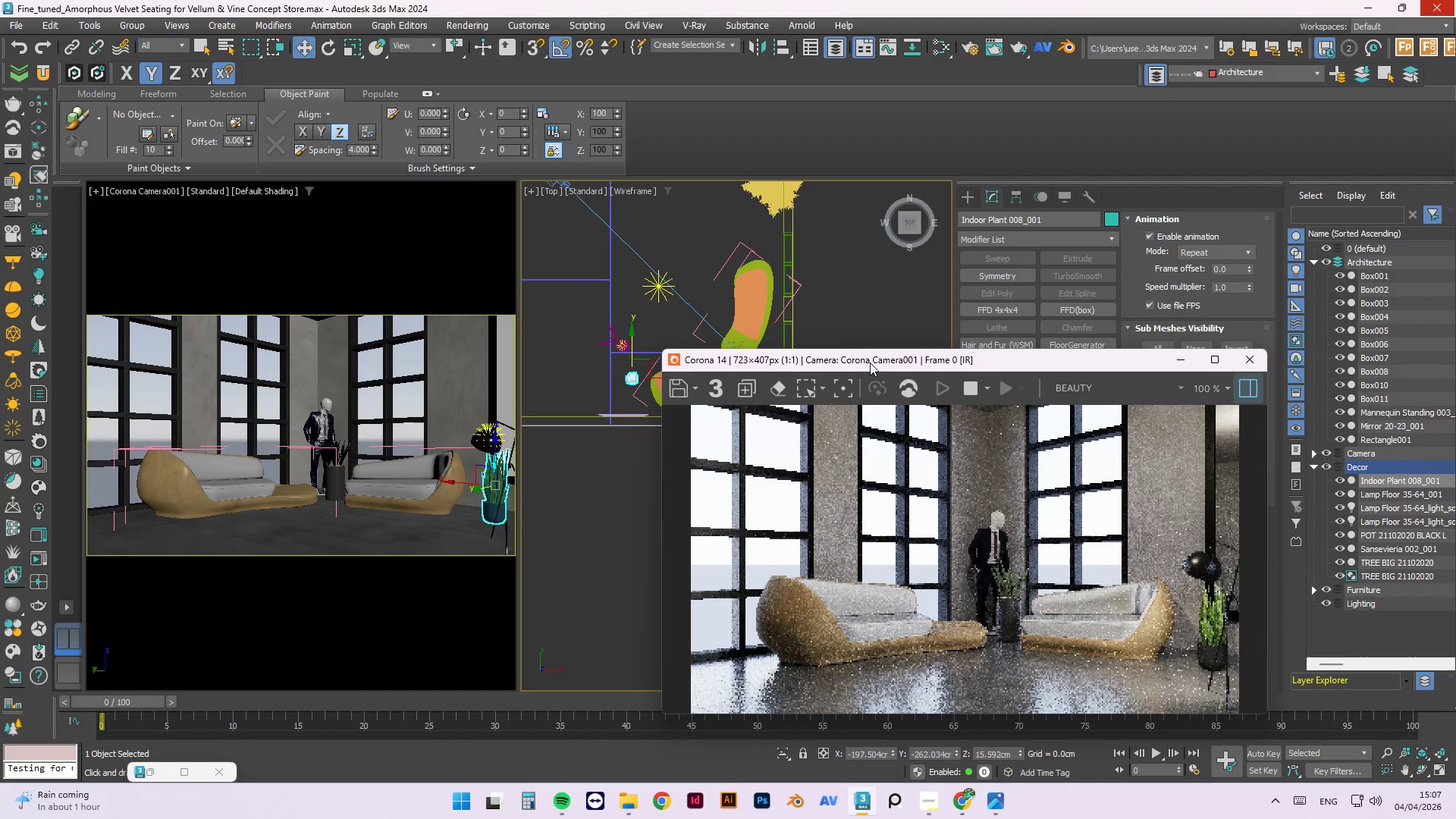 
key(Control+Z)
 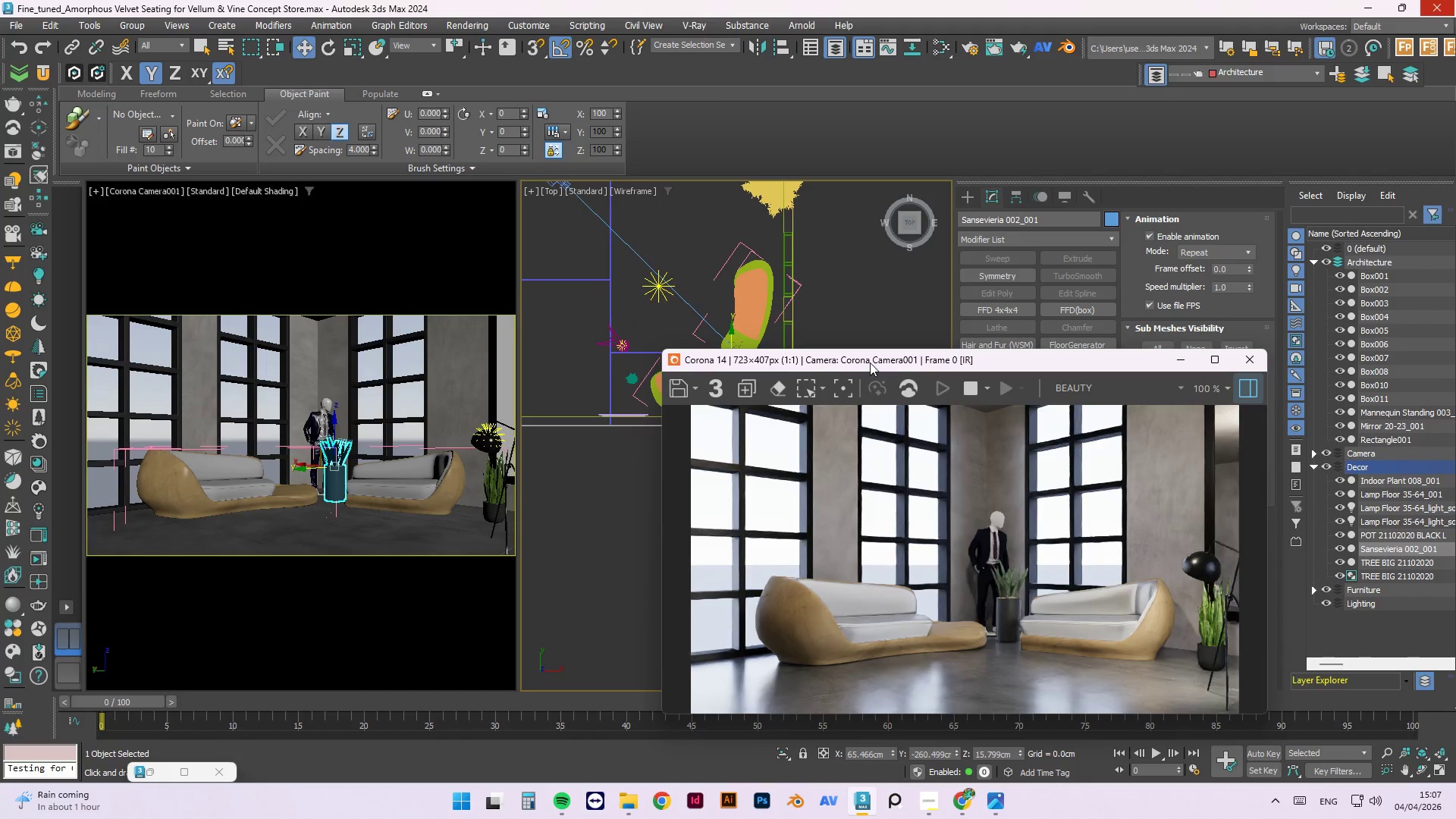 
key(Control+Z)
 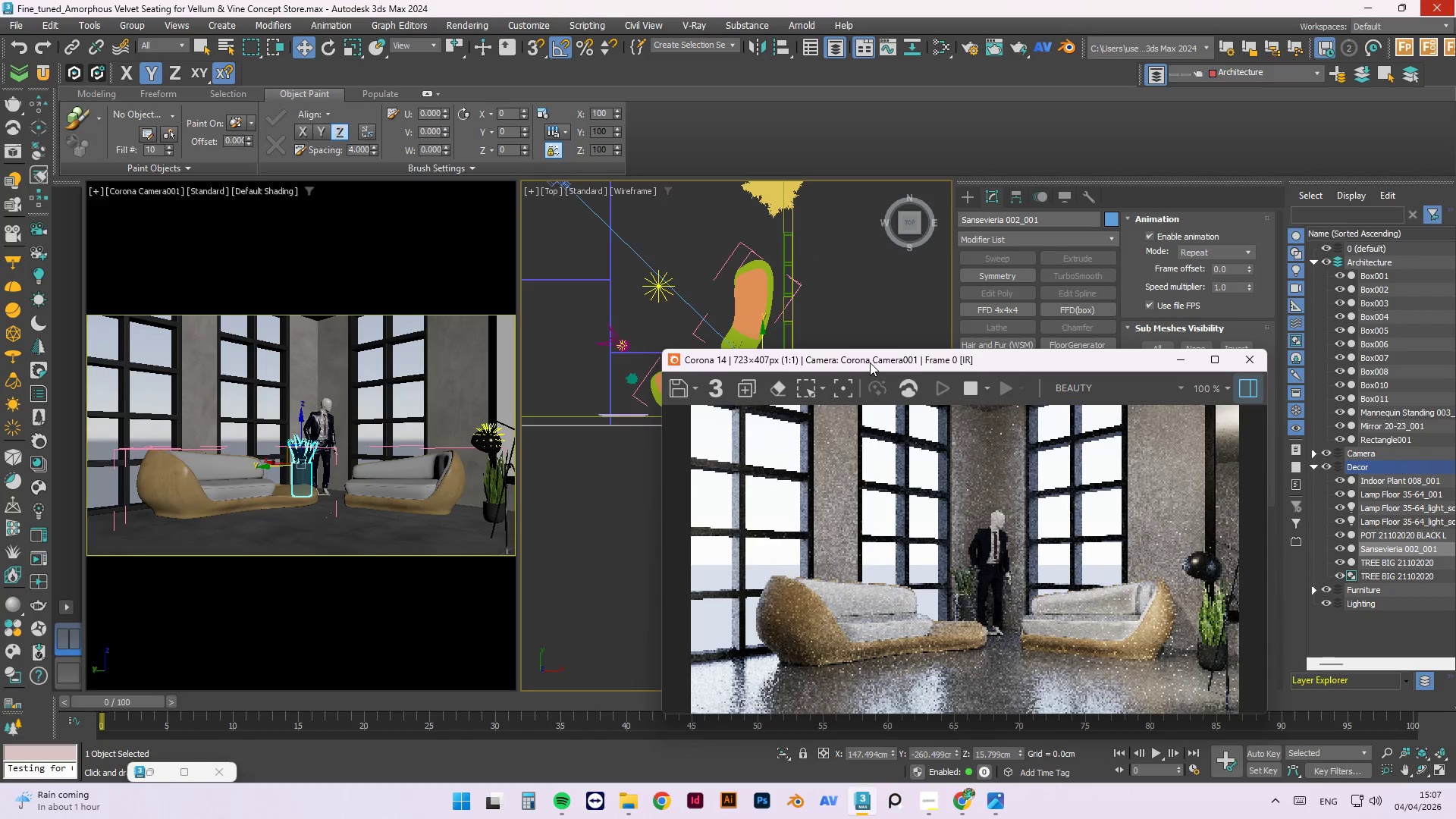 
key(Control+Z)
 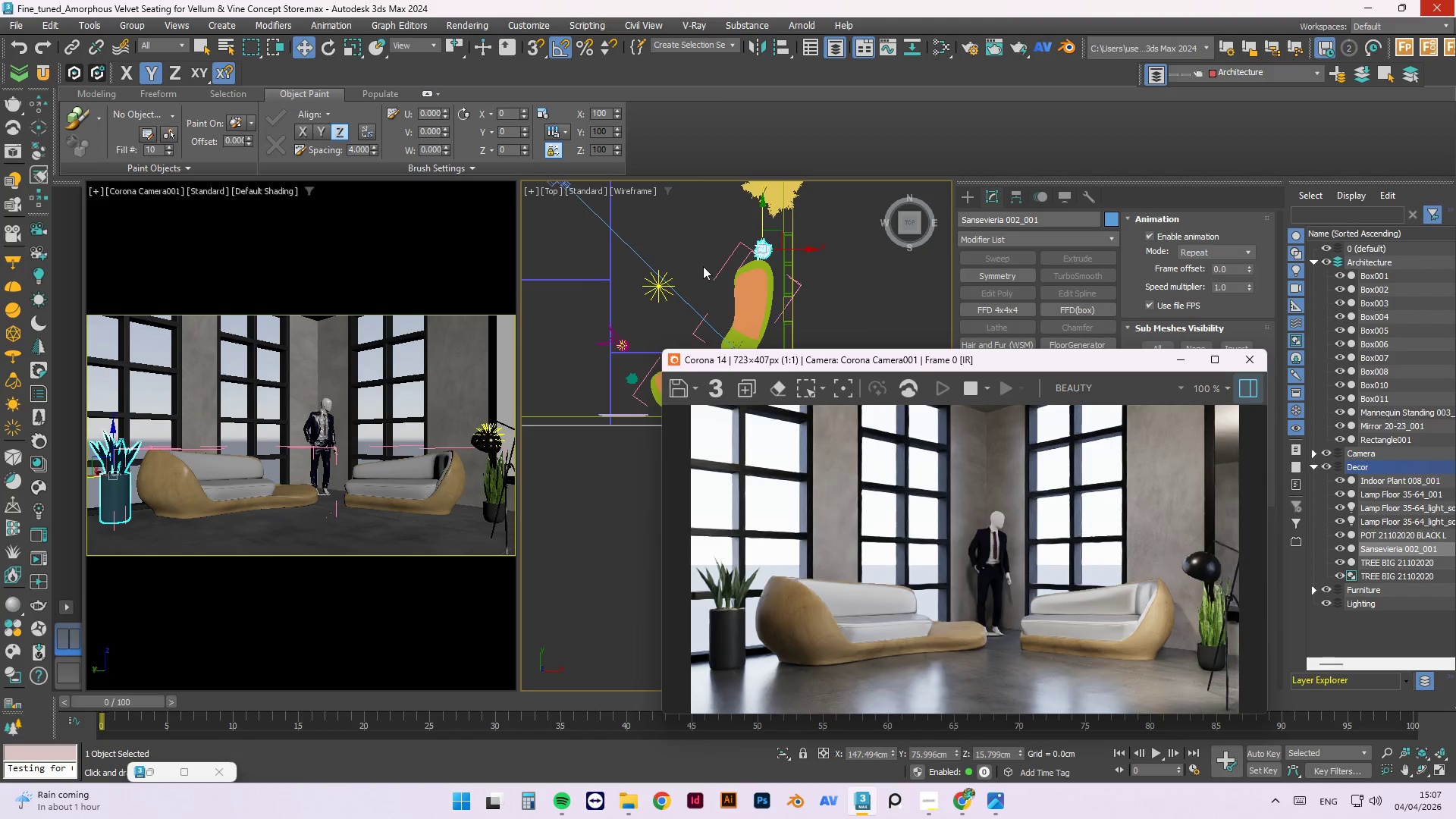 
scroll: coordinate [716, 256], scroll_direction: down, amount: 2.0
 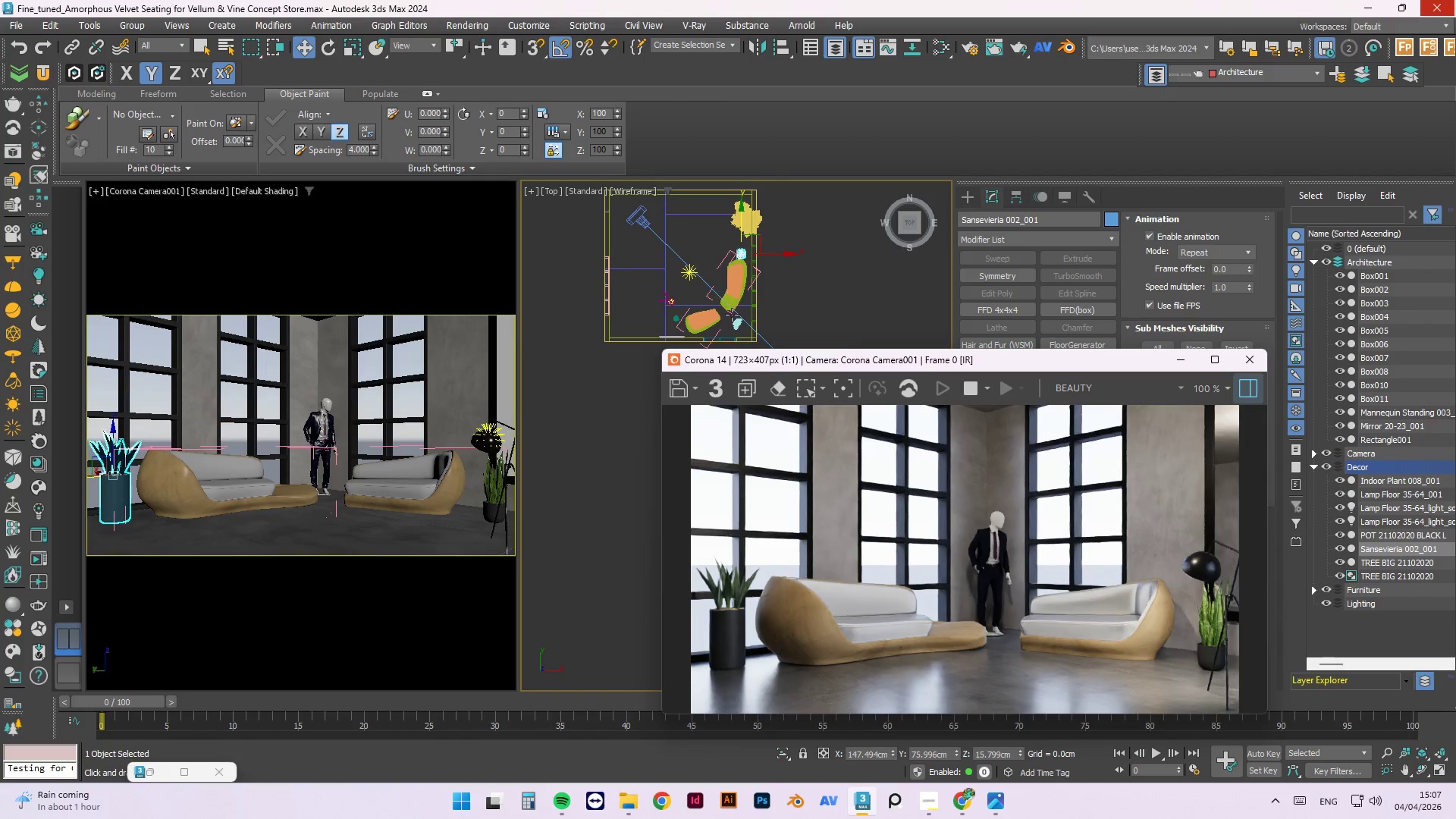 
left_click([742, 327])
 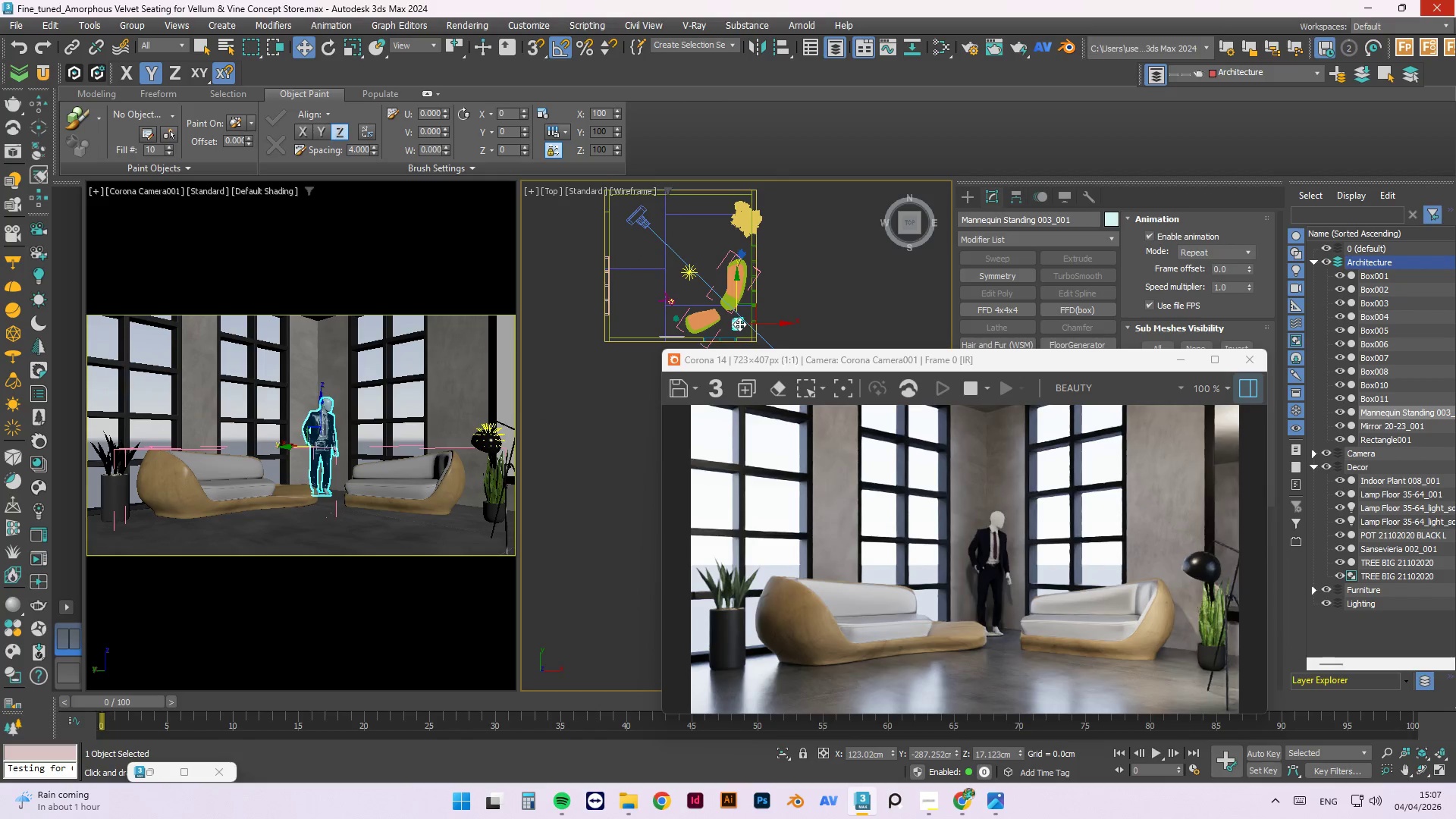 
left_click_drag(start_coordinate=[758, 327], to_coordinate=[672, 309])
 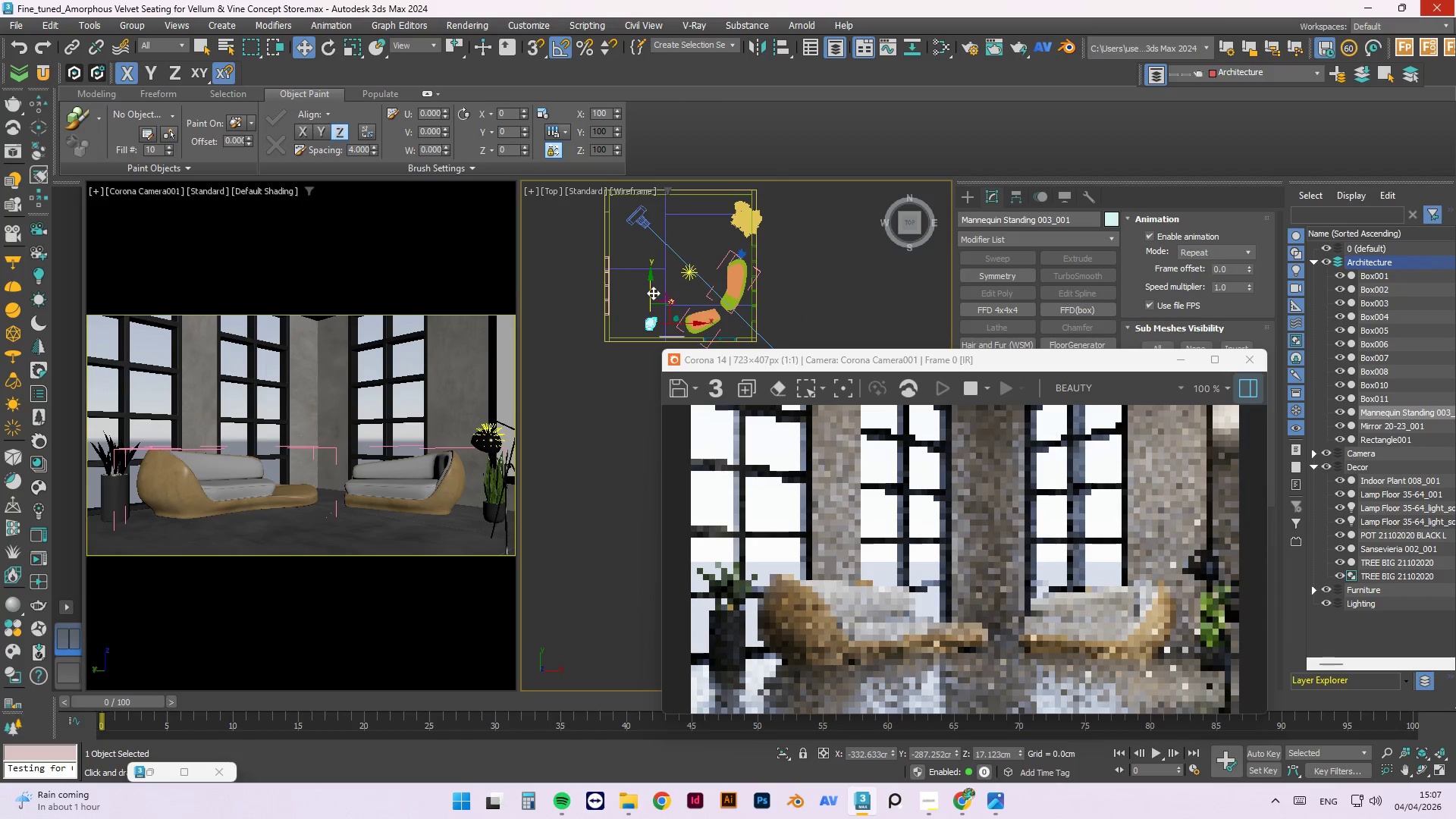 
left_click_drag(start_coordinate=[649, 290], to_coordinate=[679, 187])
 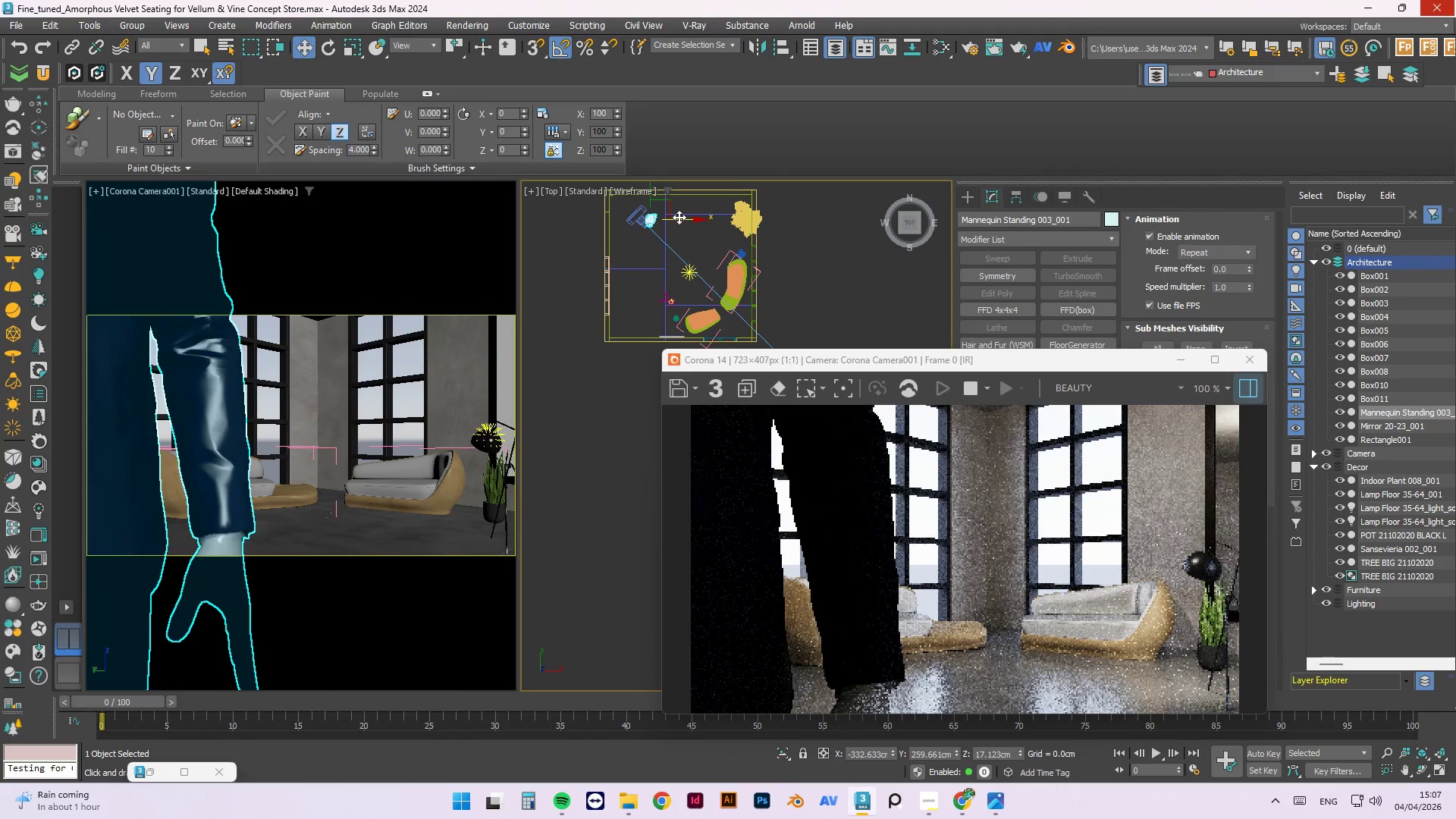 
left_click_drag(start_coordinate=[680, 217], to_coordinate=[746, 222])
 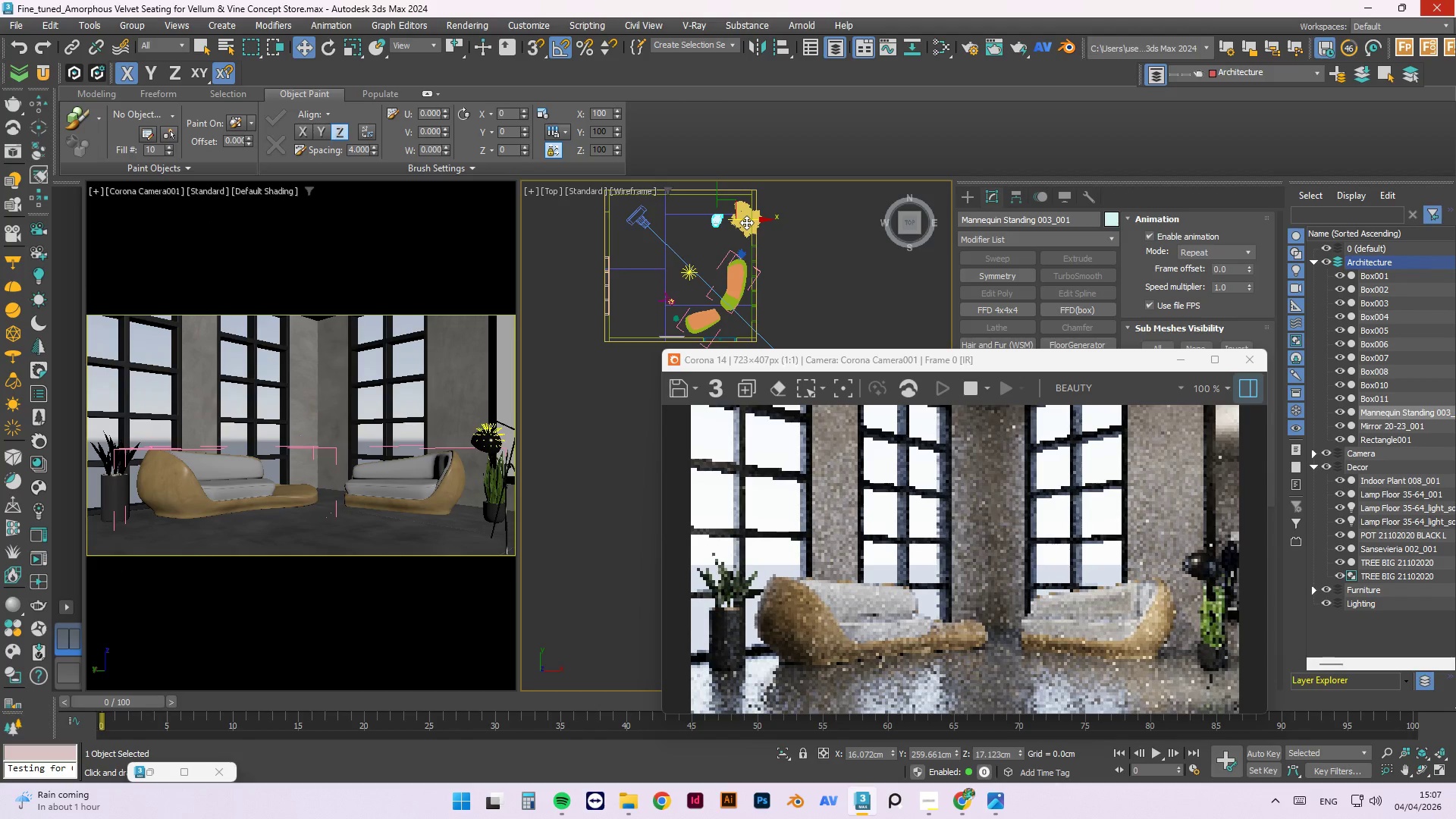 
key(E)
 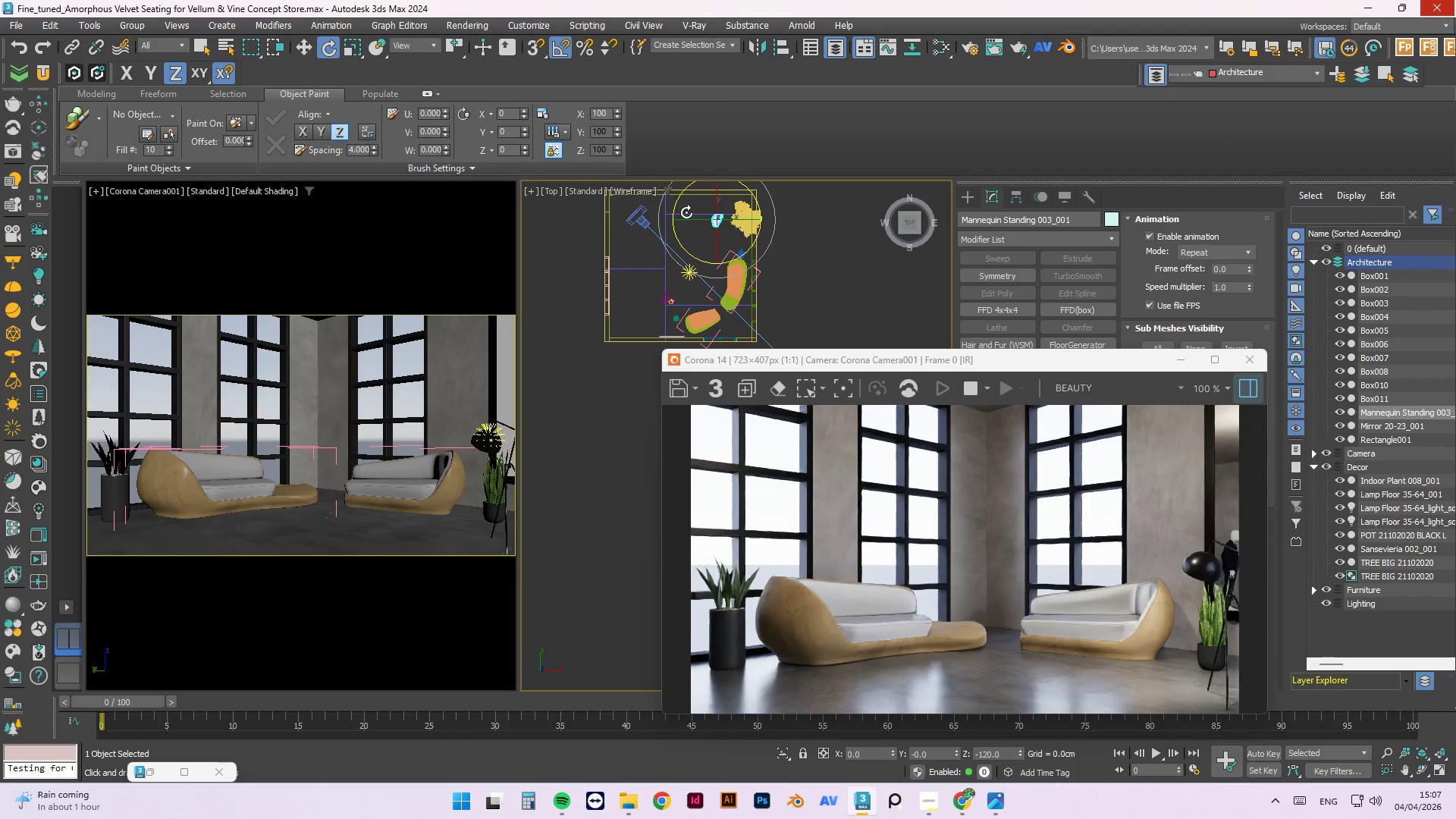 
left_click_drag(start_coordinate=[676, 209], to_coordinate=[781, 284])
 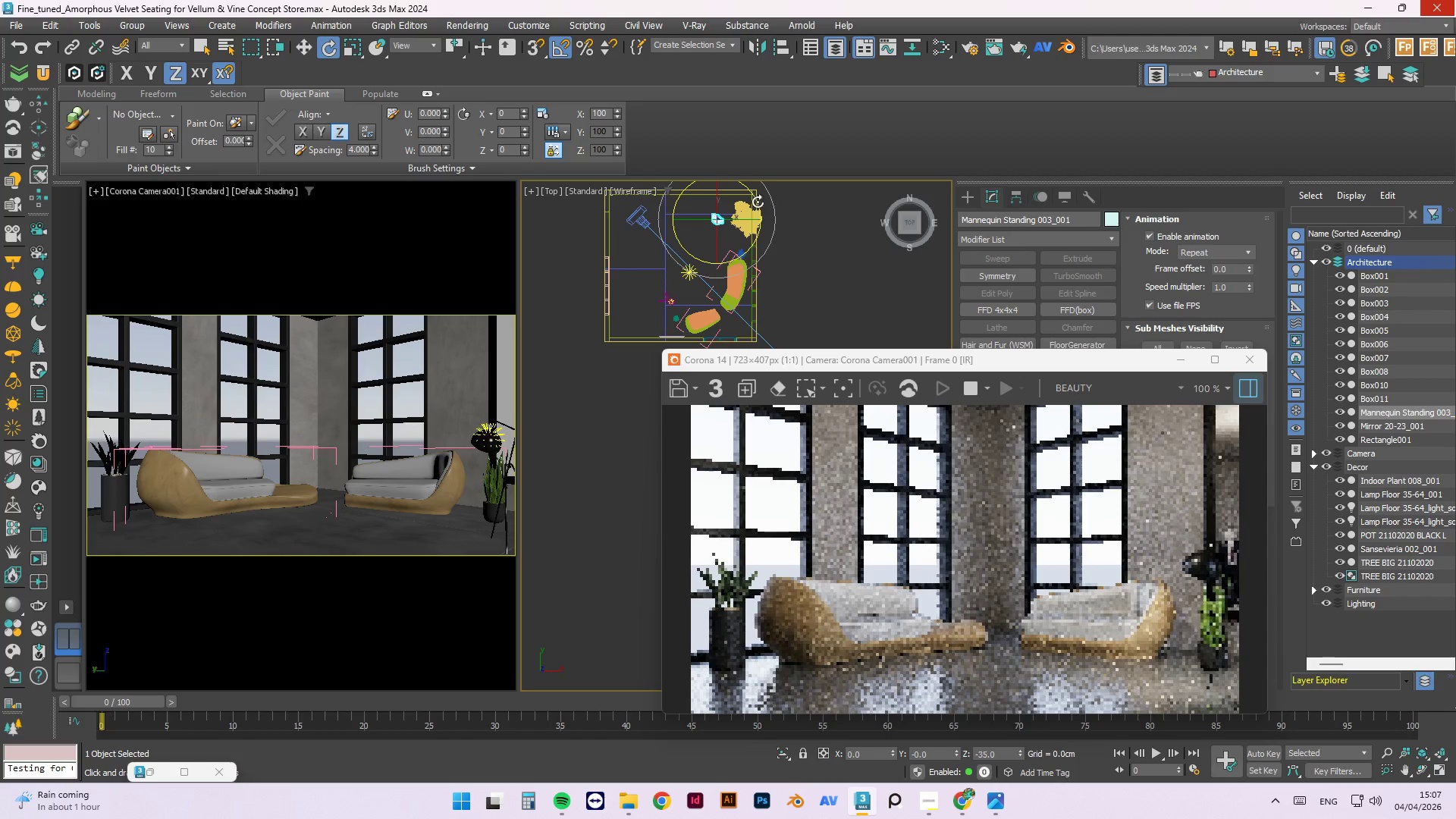 
key(W)
 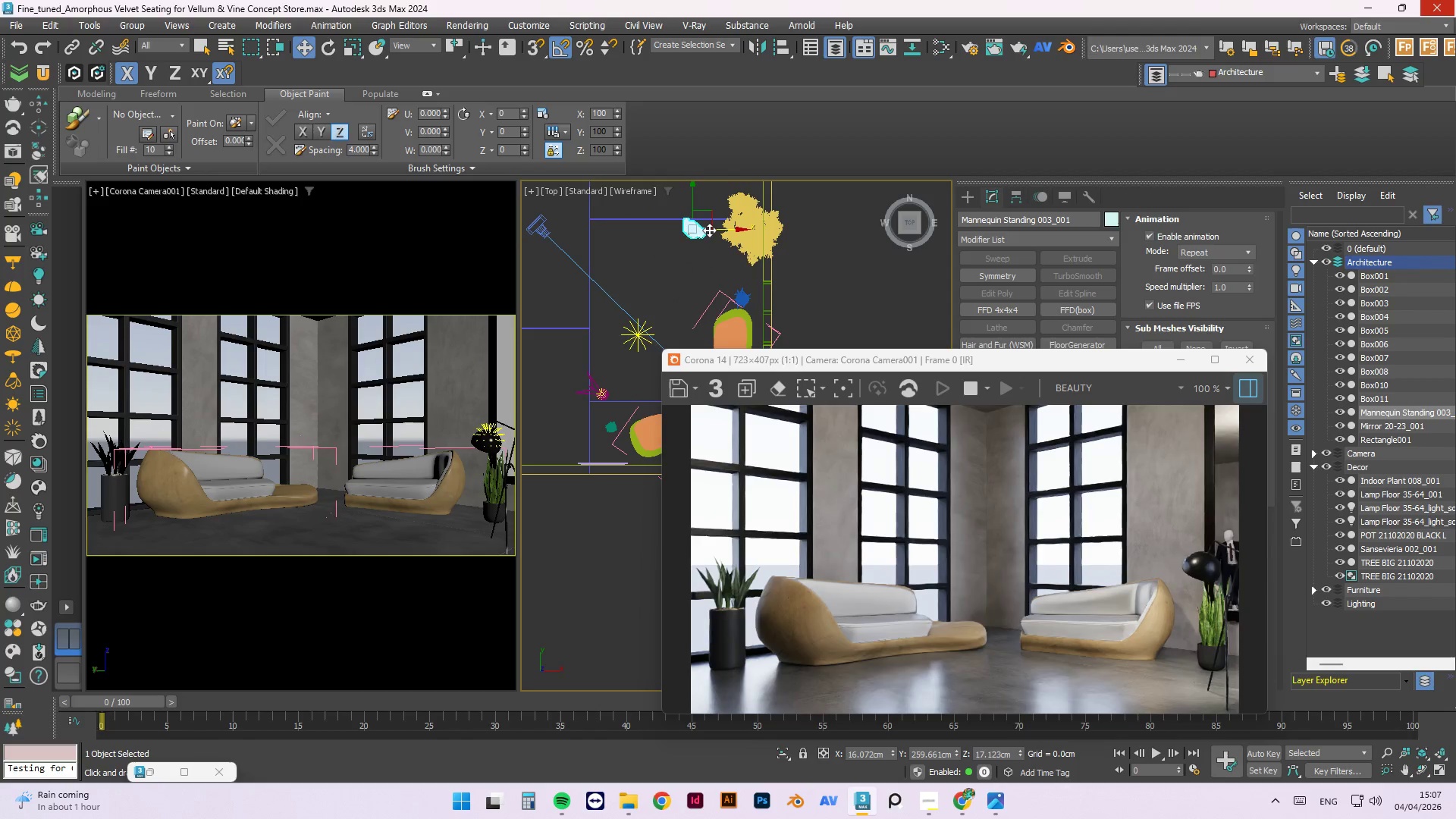 
scroll: coordinate [741, 209], scroll_direction: up, amount: 2.0
 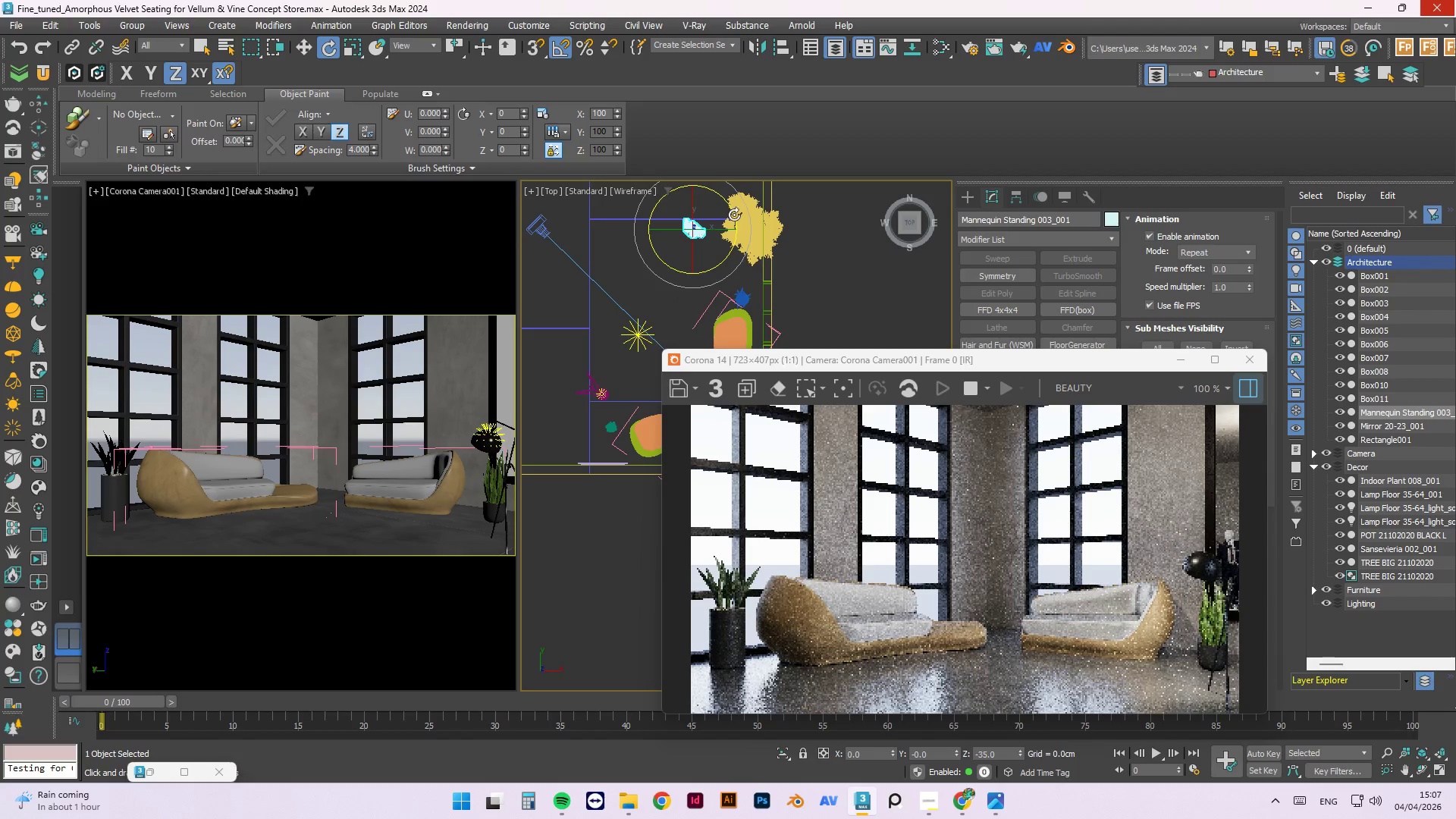 
key(W)
 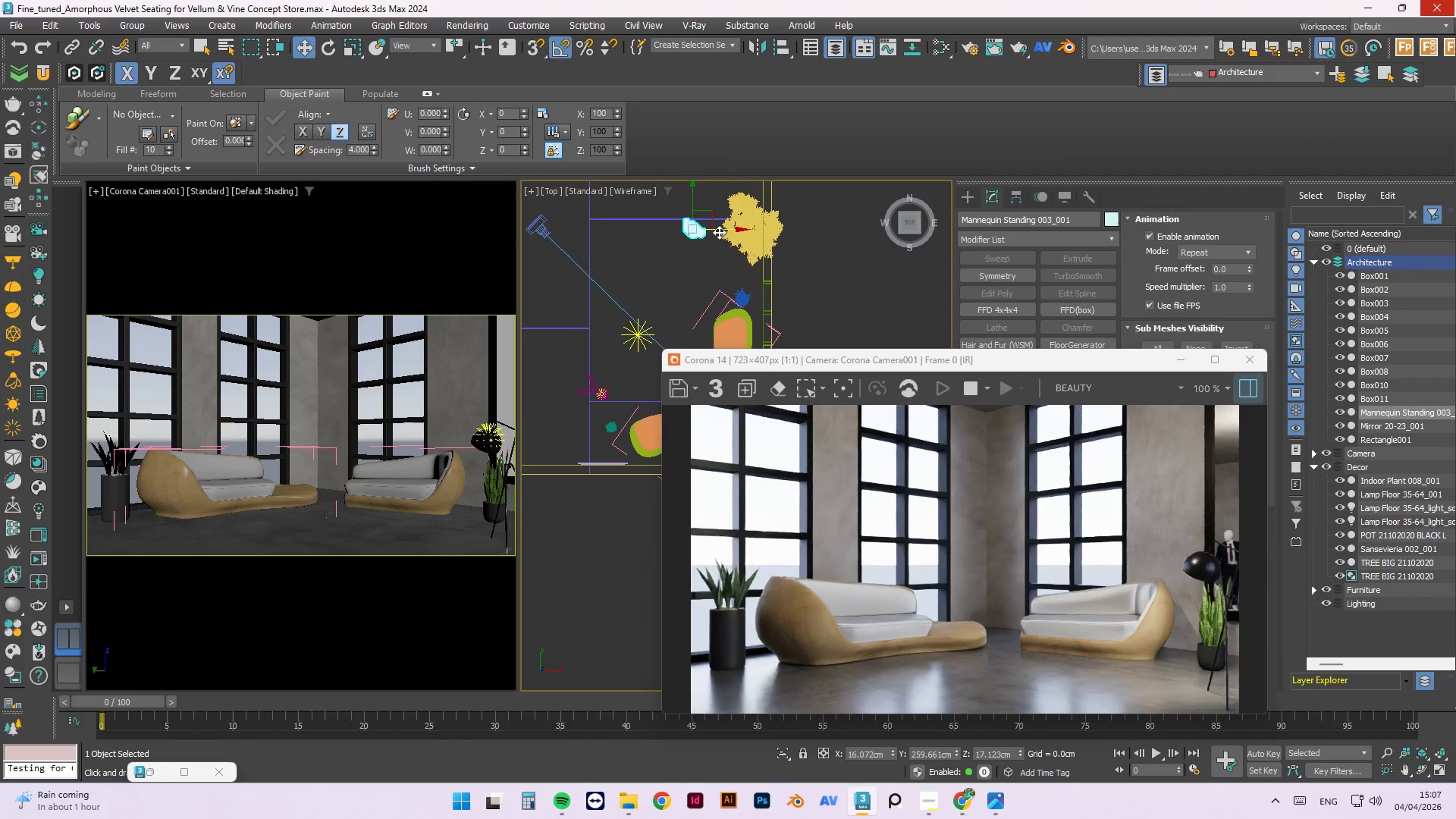 
left_click_drag(start_coordinate=[720, 228], to_coordinate=[714, 228])
 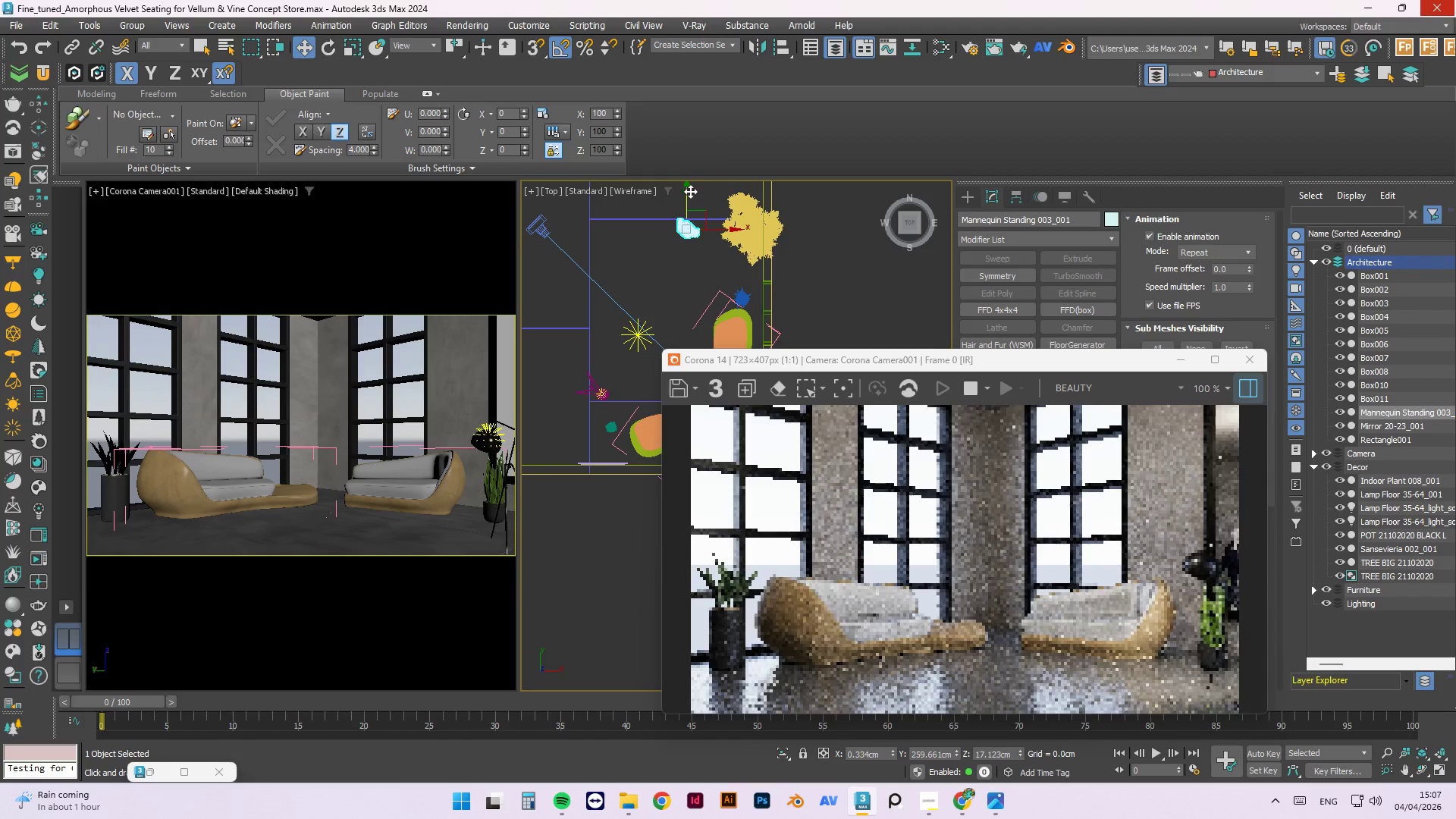 
left_click_drag(start_coordinate=[689, 196], to_coordinate=[692, 175])
 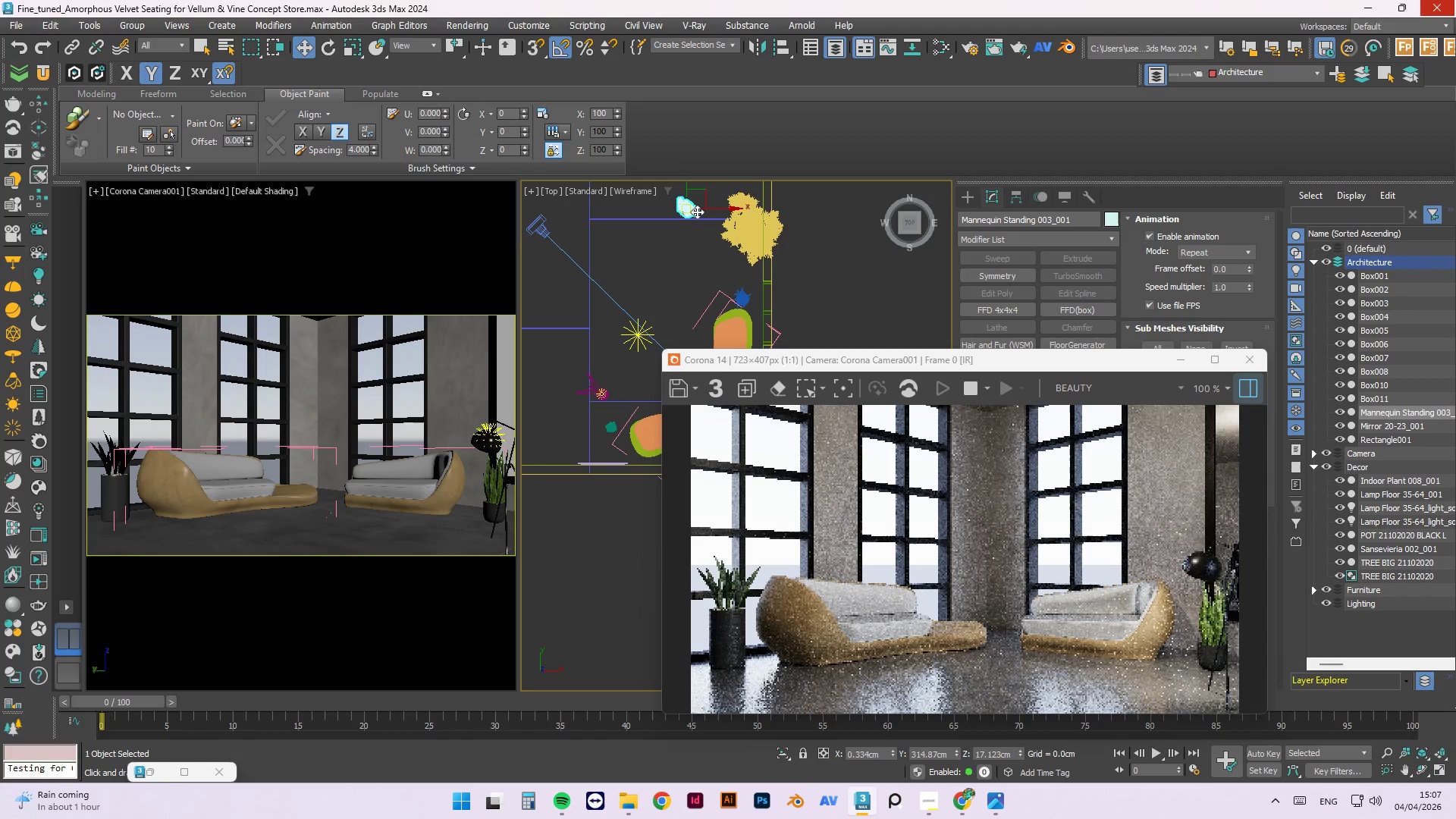 
left_click_drag(start_coordinate=[708, 210], to_coordinate=[720, 213])
 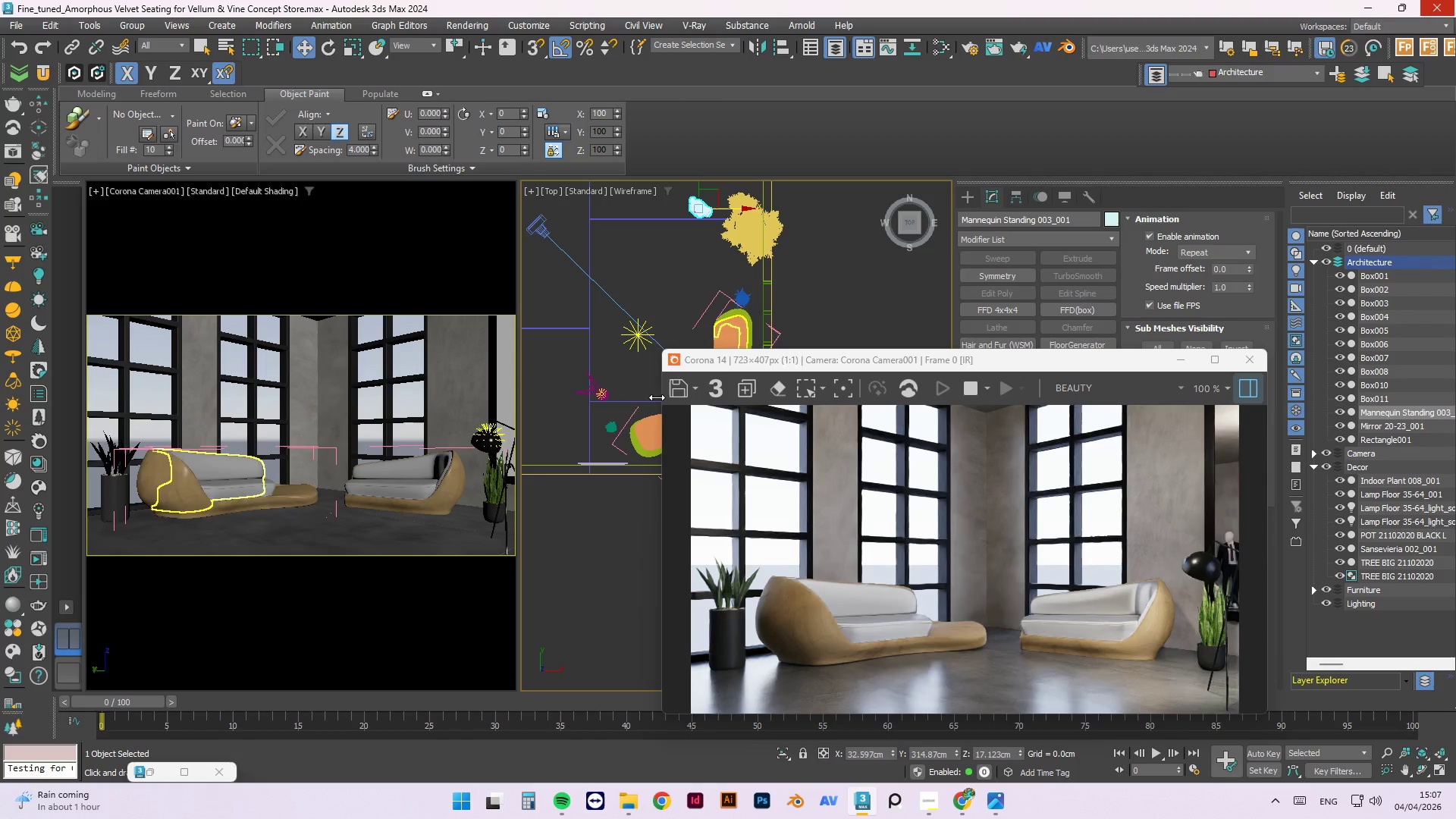 
left_click([613, 430])
 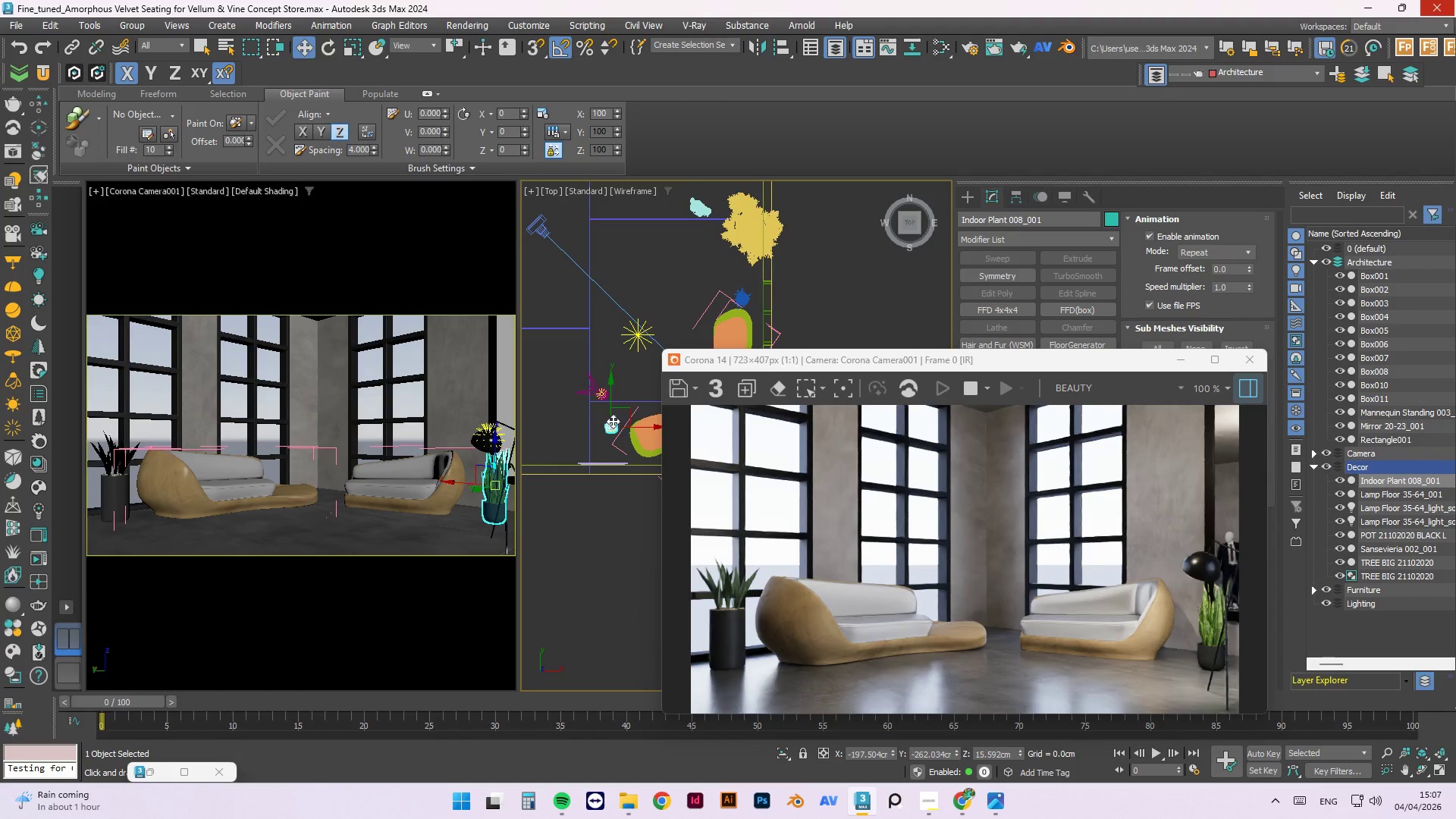 
left_click_drag(start_coordinate=[613, 415], to_coordinate=[614, 407])
 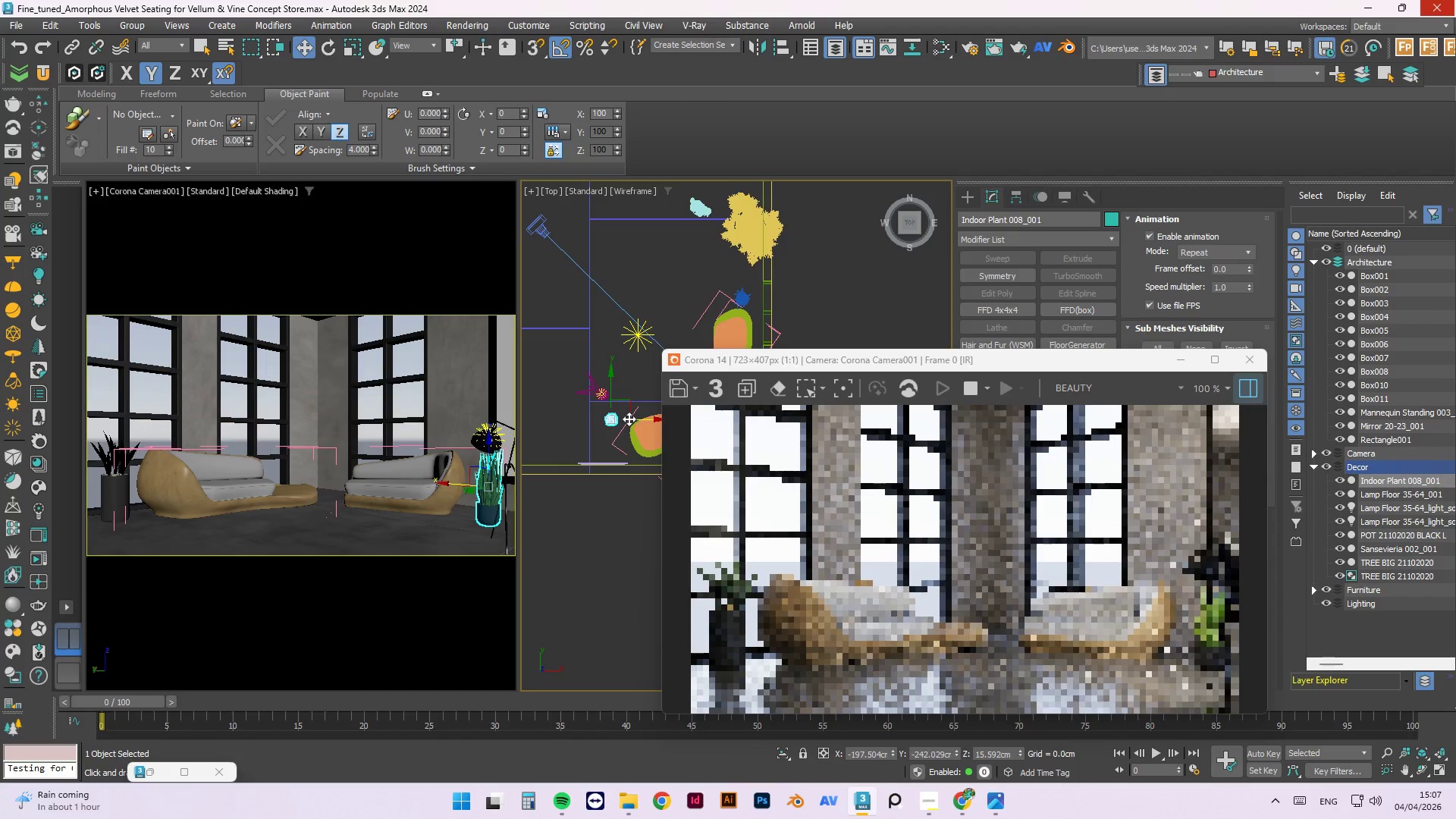 
left_click_drag(start_coordinate=[630, 419], to_coordinate=[640, 419])
 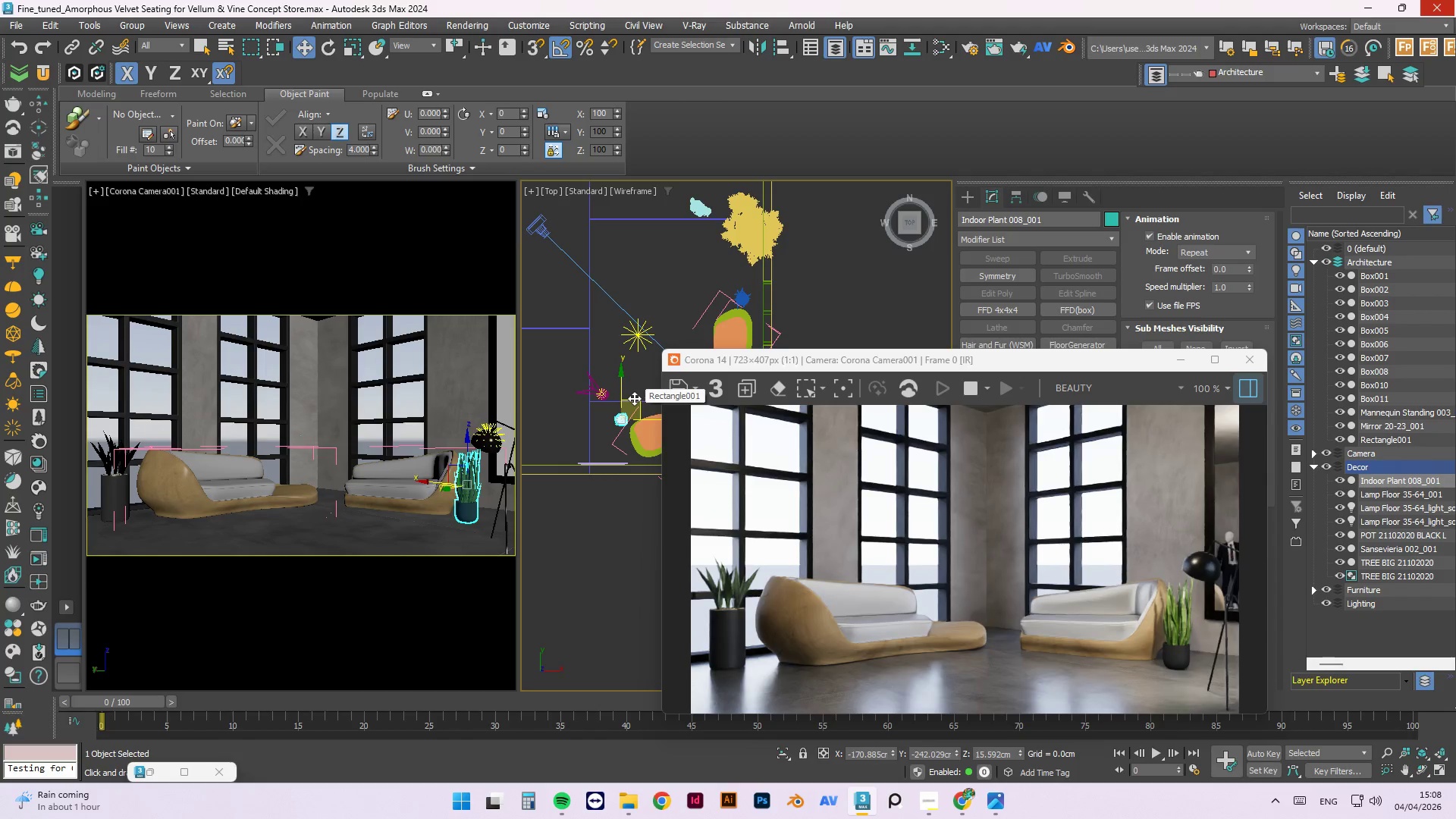 
wait(5.38)
 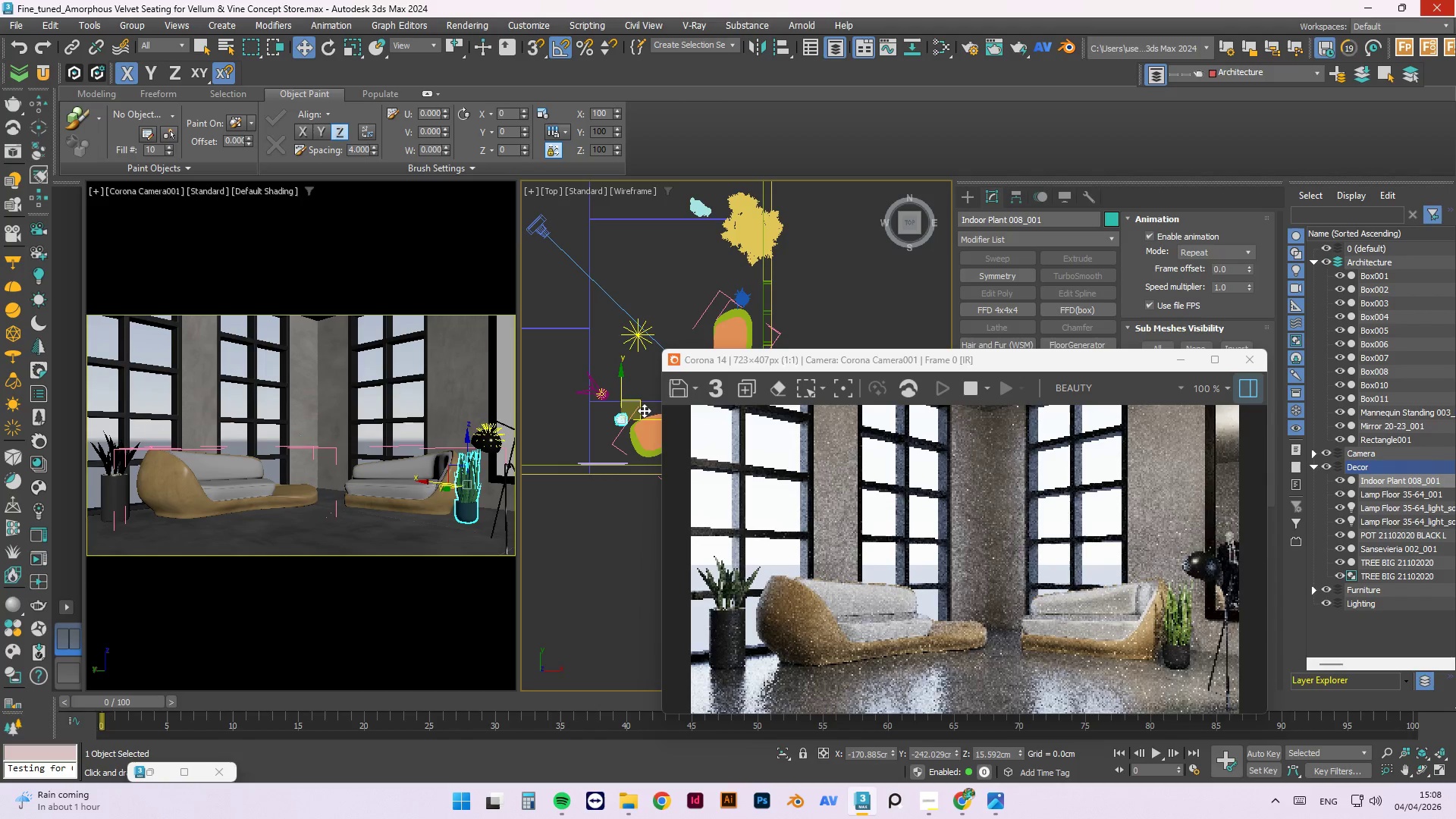 
scroll: coordinate [601, 397], scroll_direction: none, amount: 0.0
 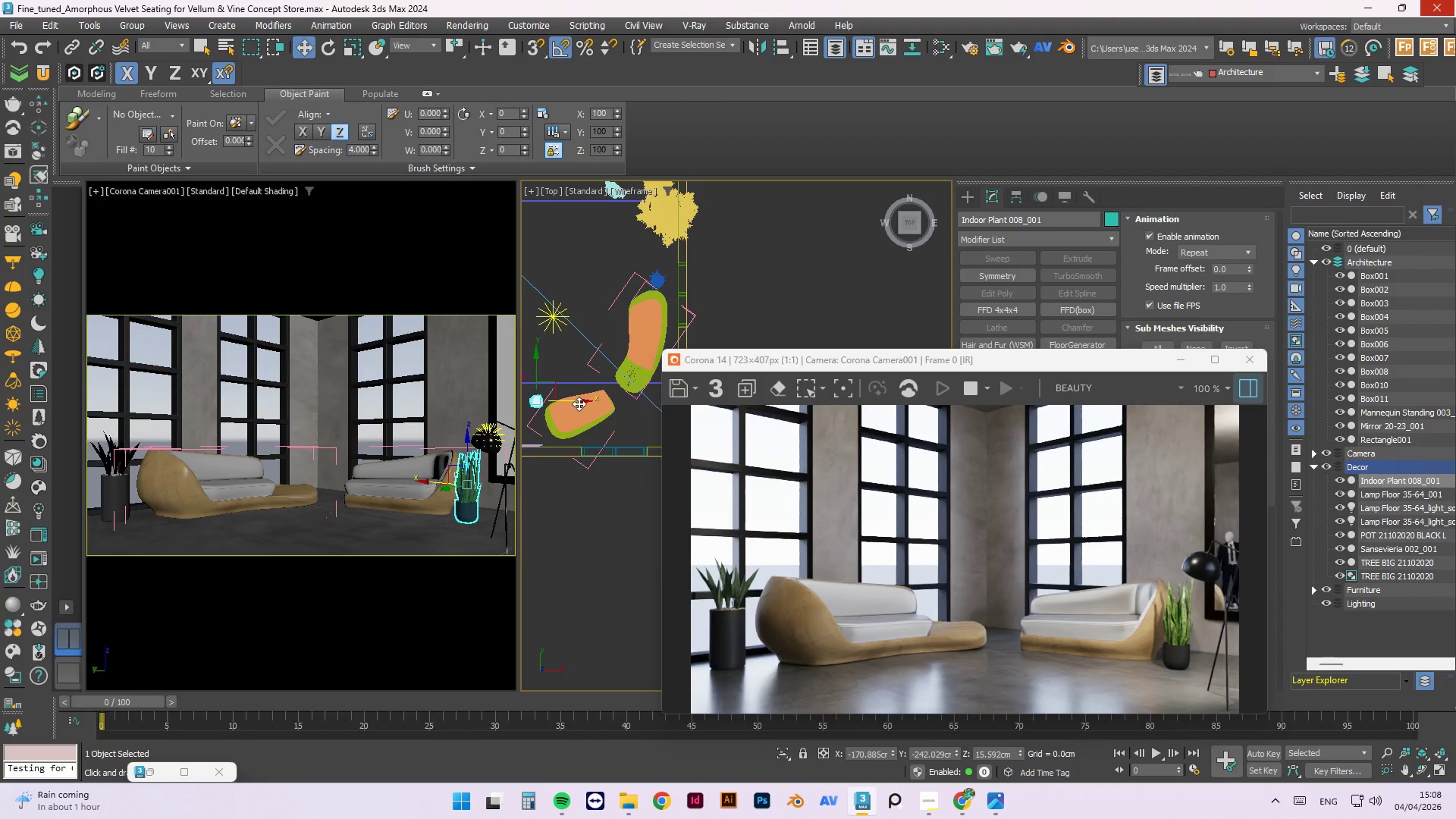 
left_click_drag(start_coordinate=[578, 403], to_coordinate=[666, 404])
 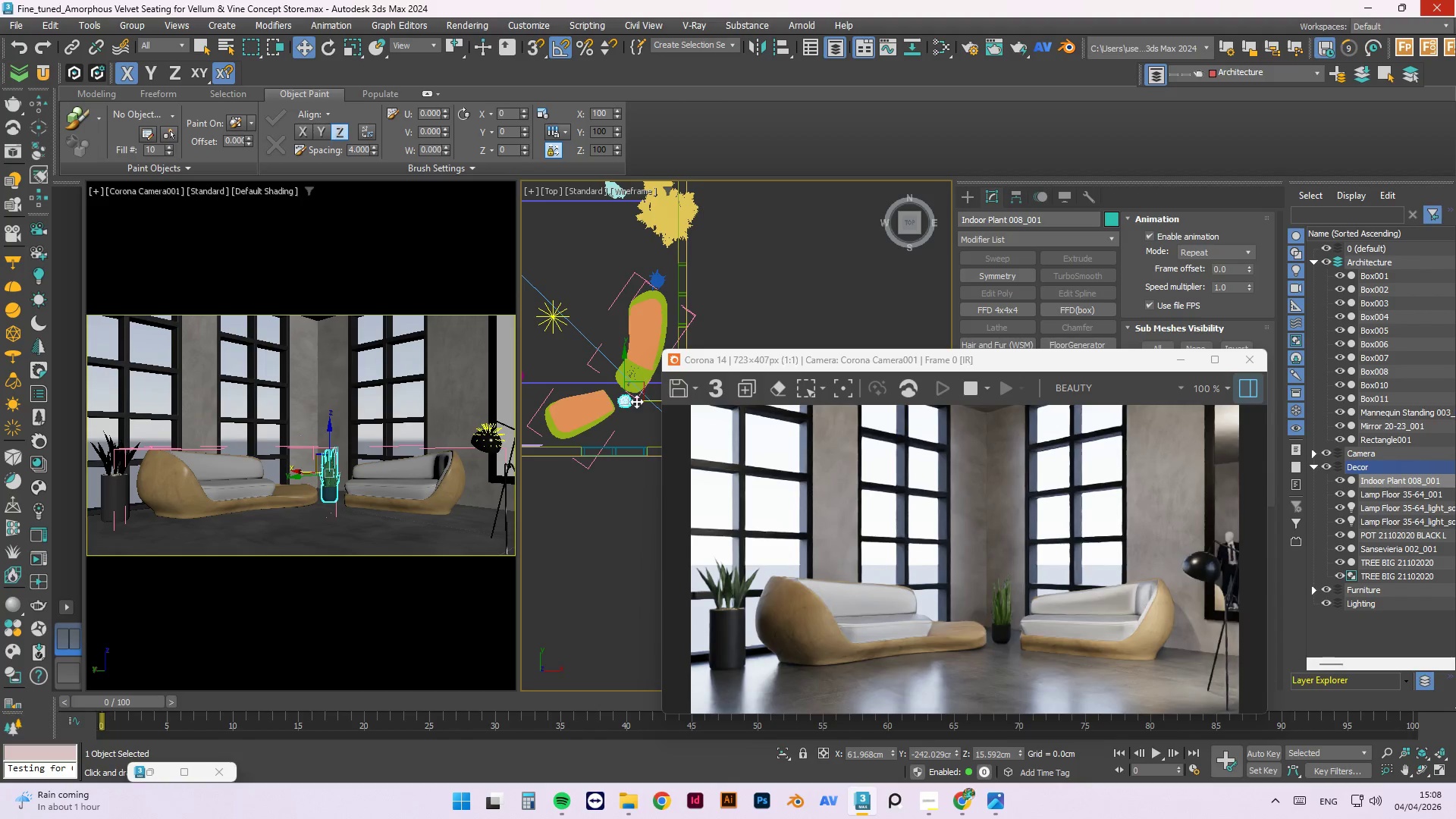 
scroll: coordinate [623, 409], scroll_direction: down, amount: 2.0
 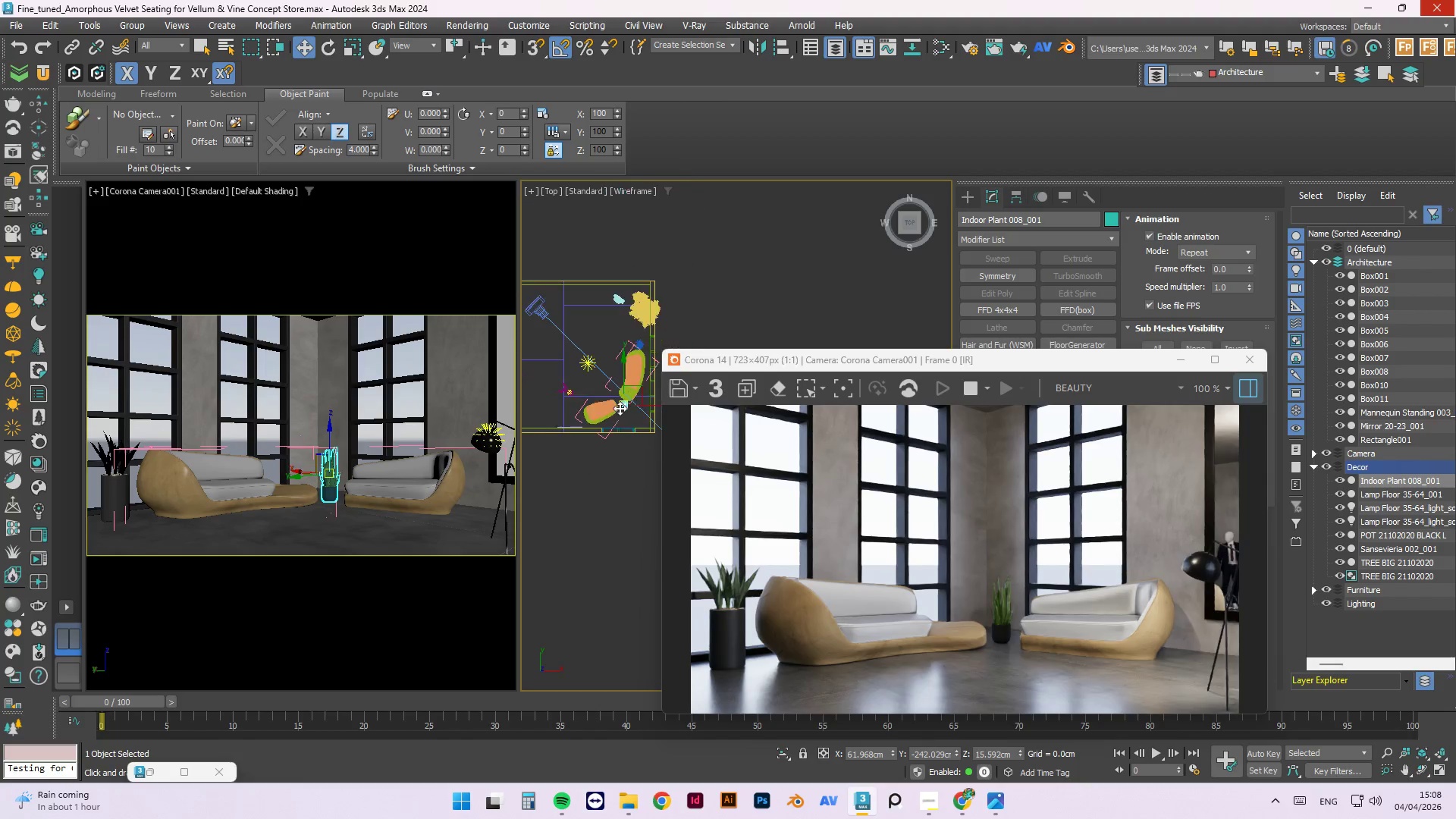 
mouse_move([549, 408])
 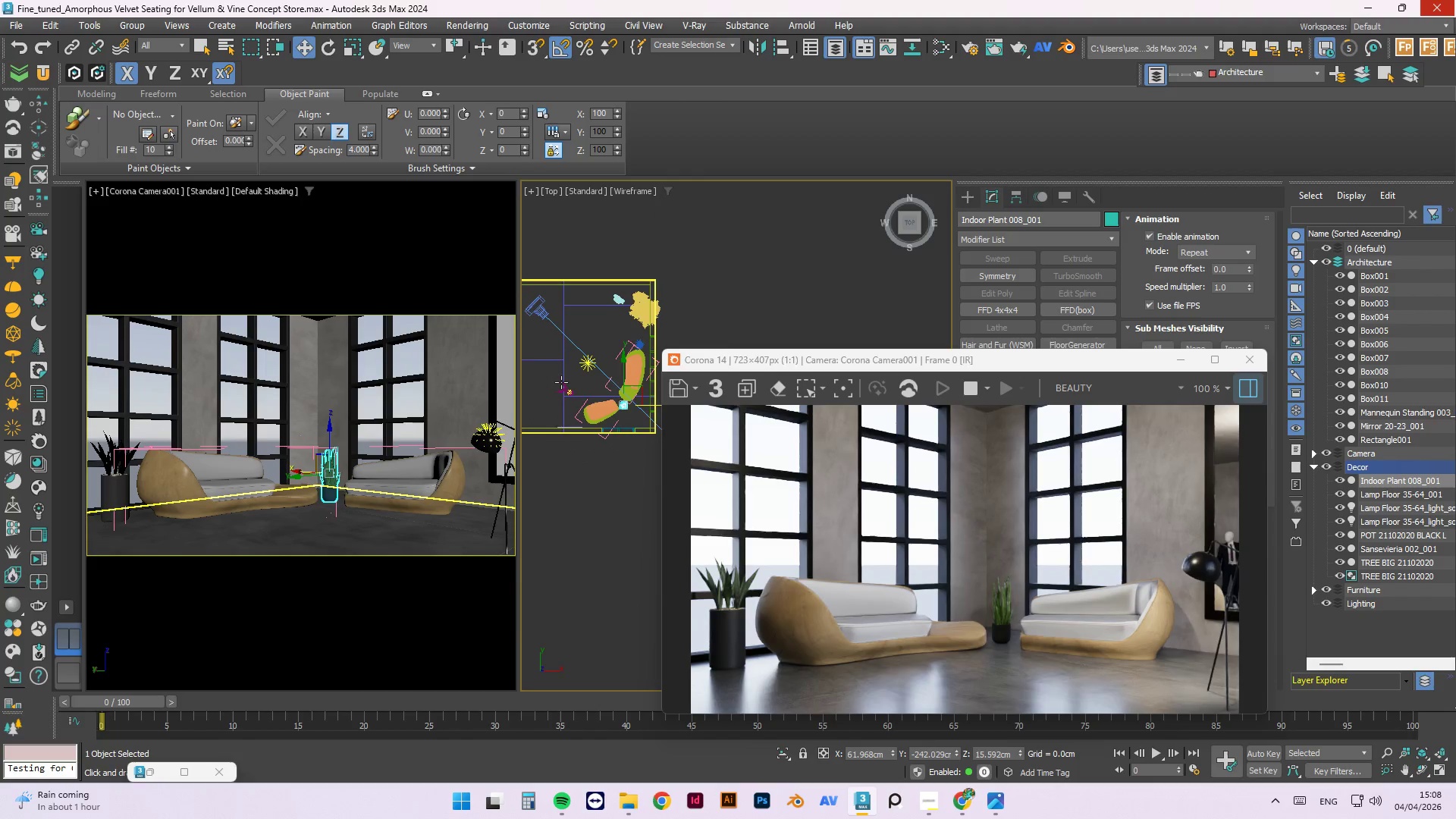 
left_click([569, 393])
 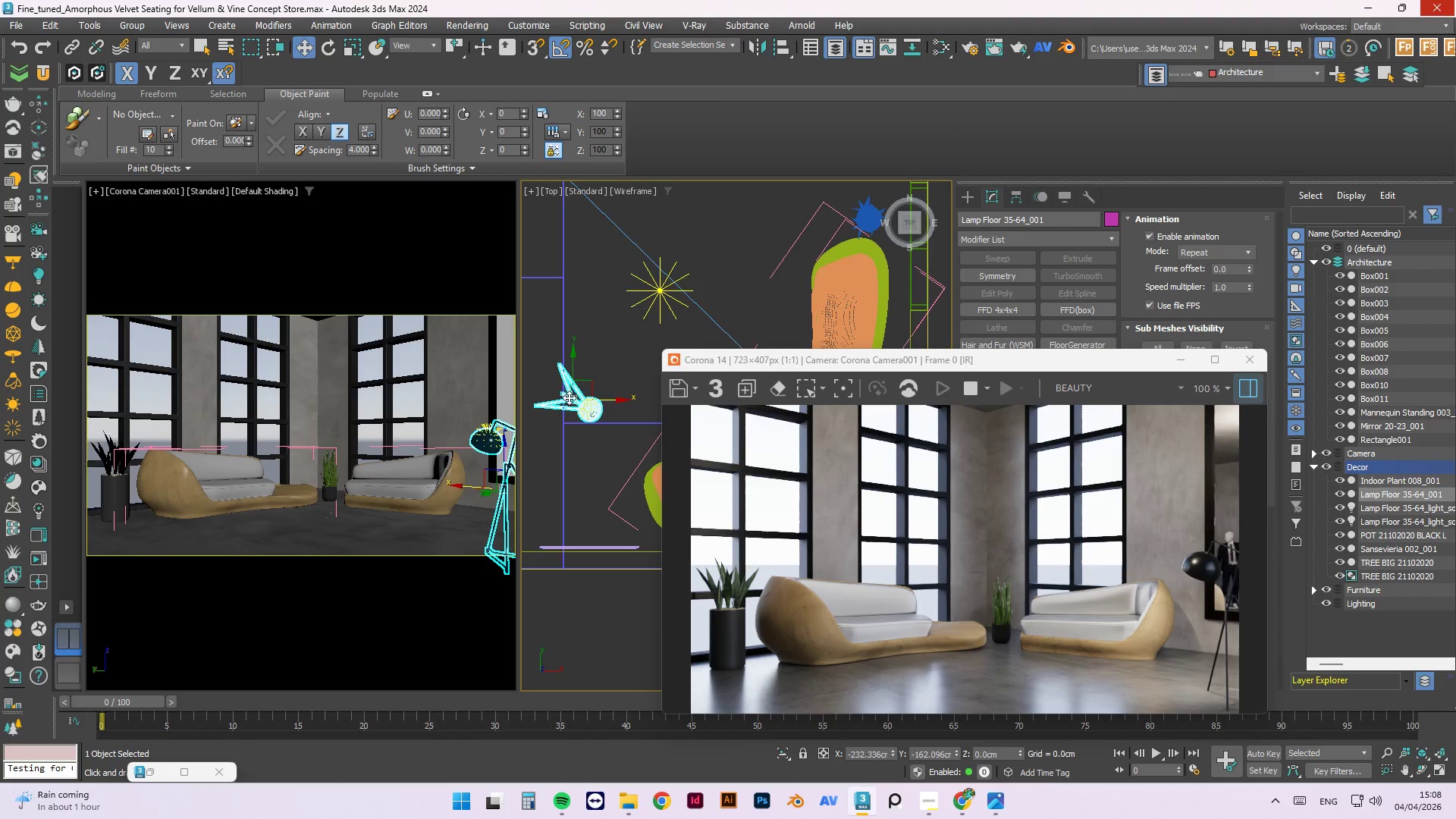 
scroll: coordinate [570, 397], scroll_direction: up, amount: 4.0
 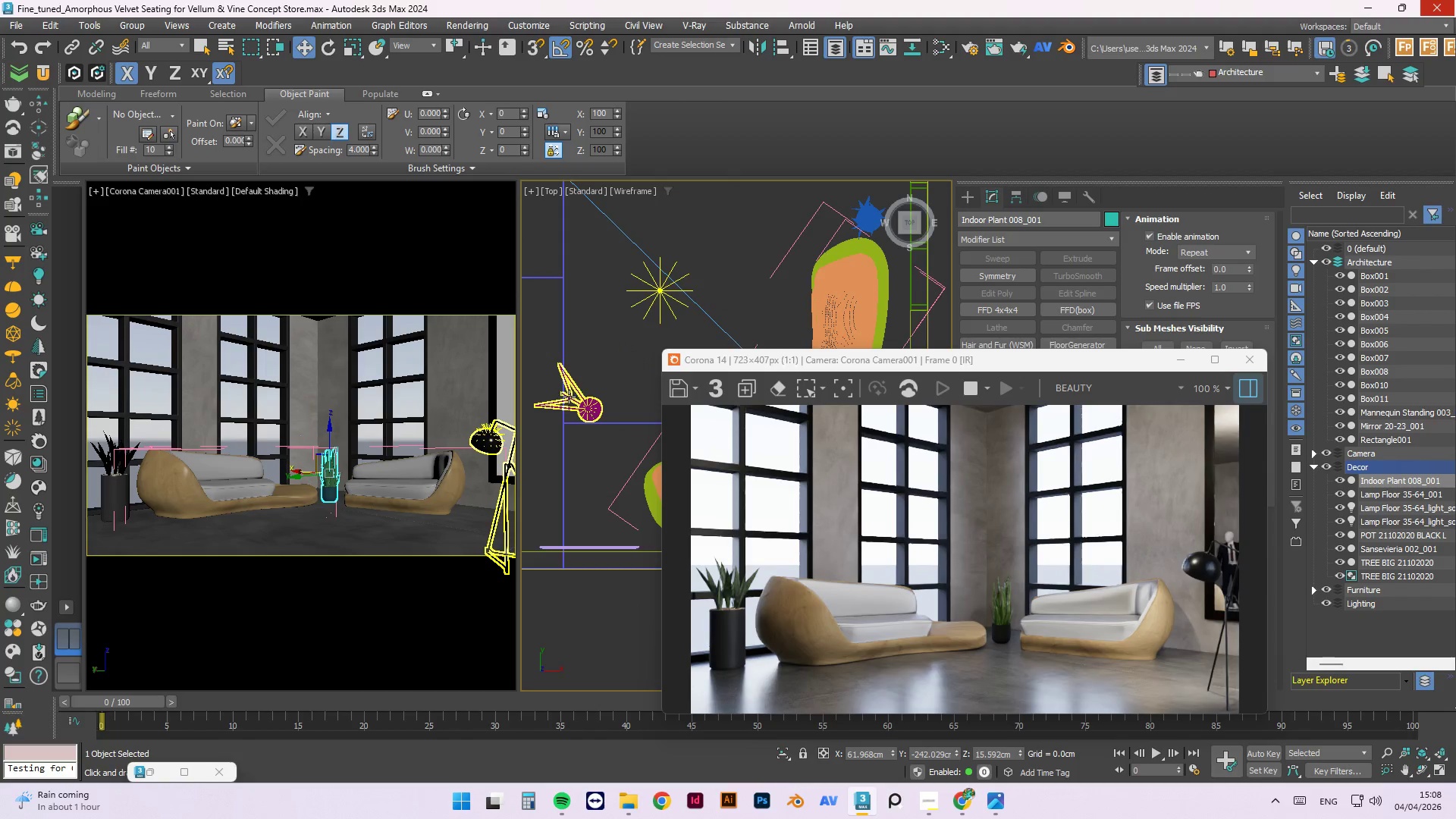 
key(Delete)
 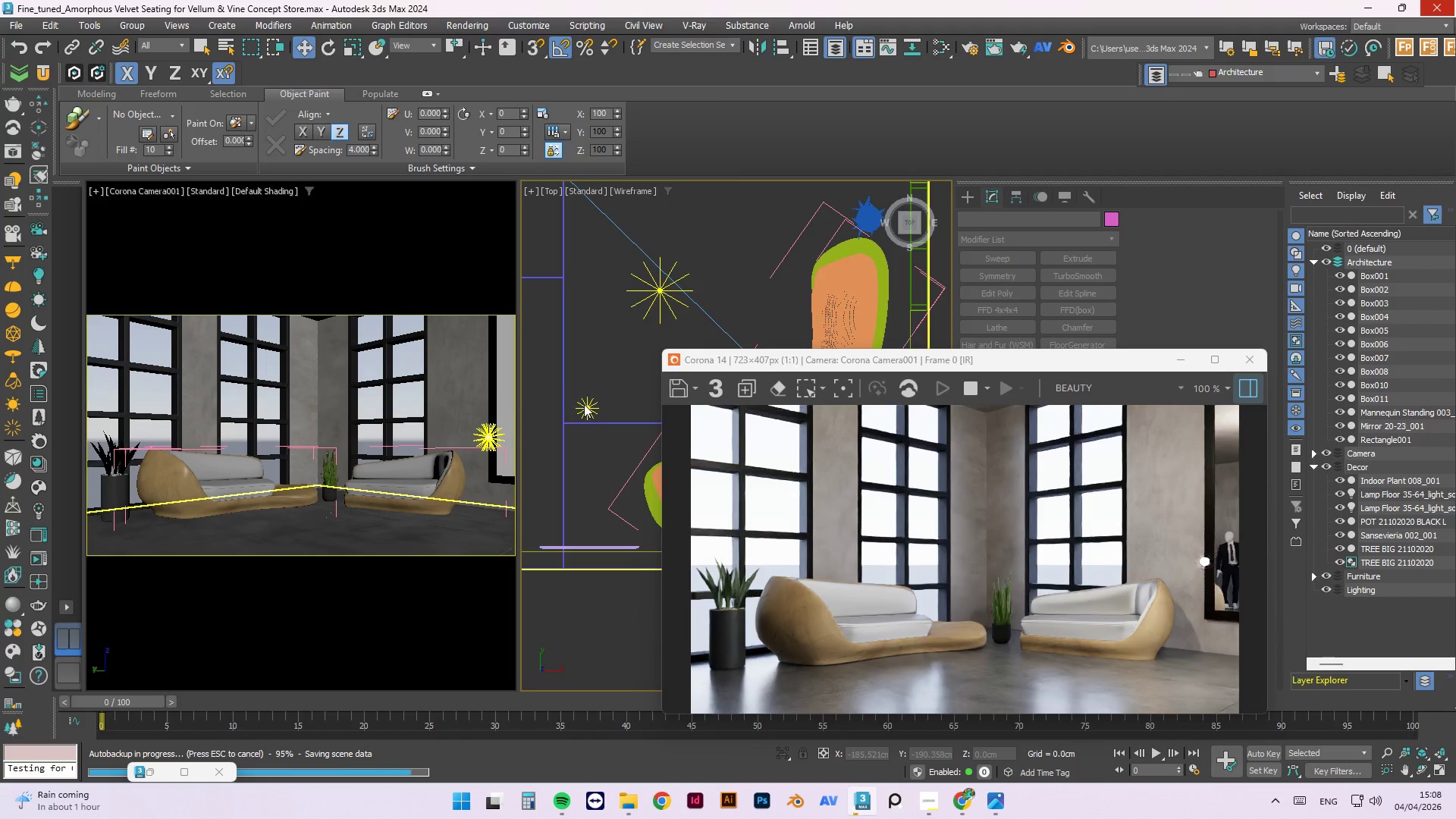 
left_click([576, 406])
 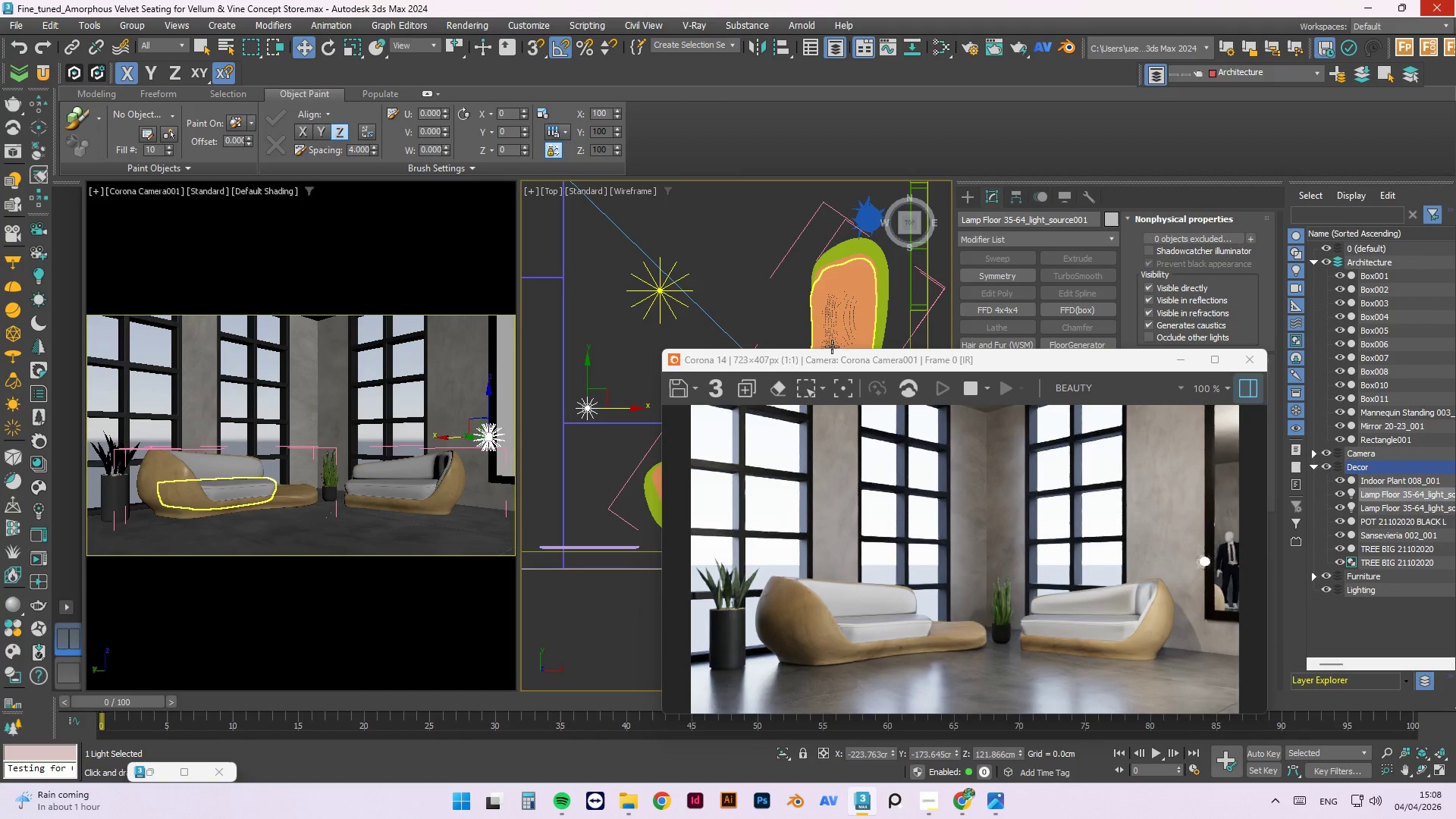 
left_click_drag(start_coordinate=[825, 366], to_coordinate=[359, 592])
 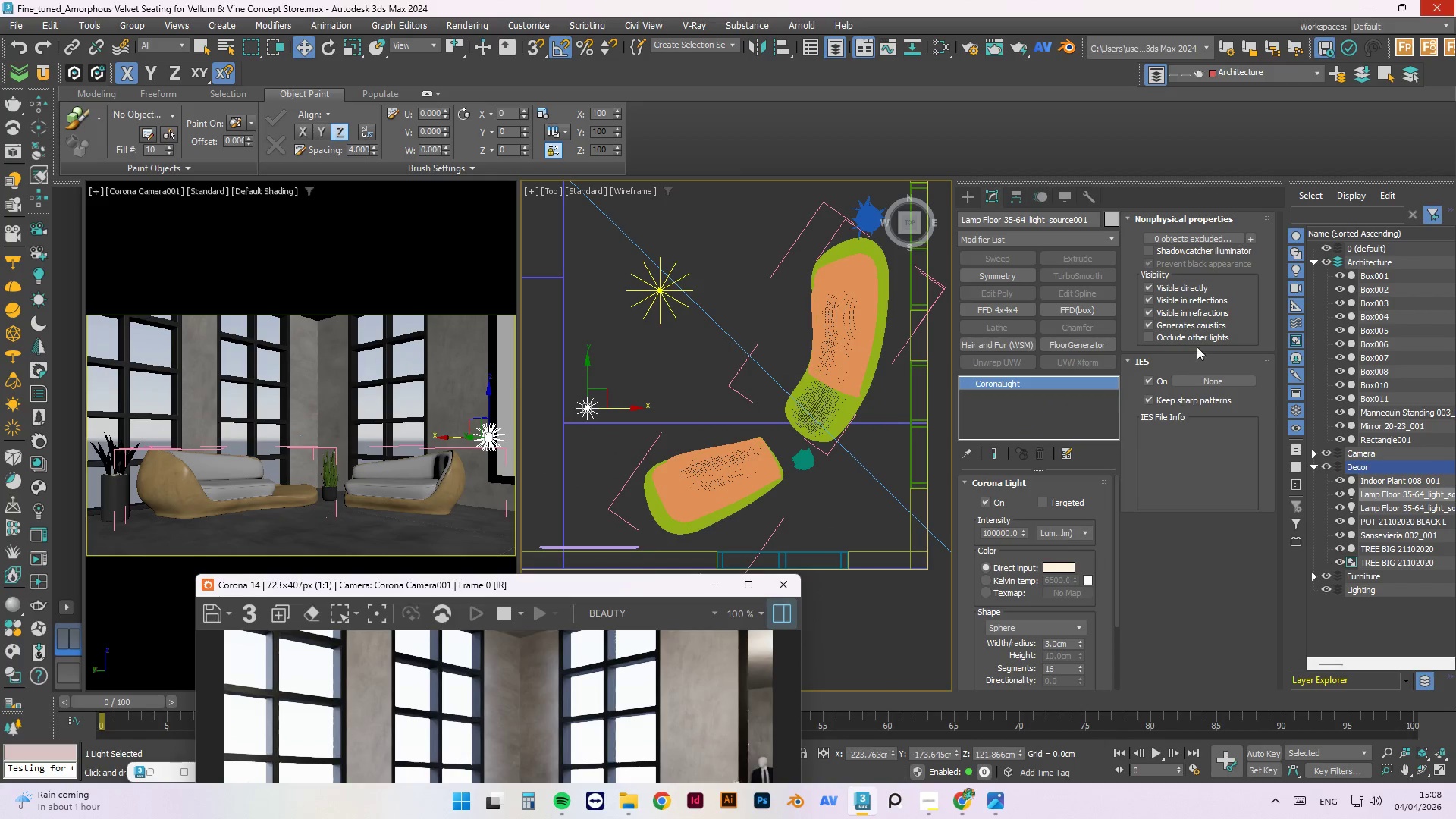 
left_click([1153, 285])
 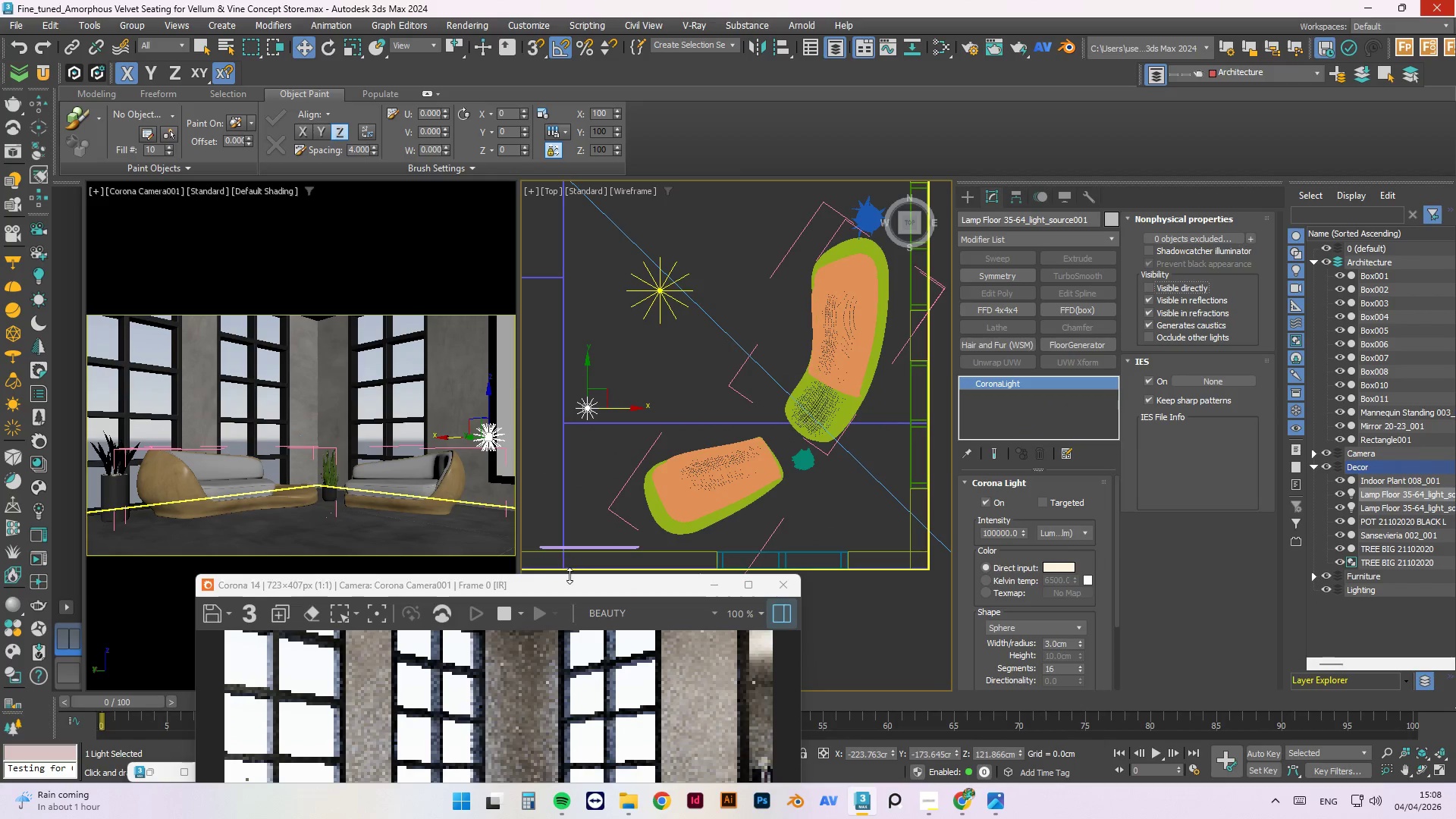 
left_click_drag(start_coordinate=[579, 585], to_coordinate=[758, 582])
 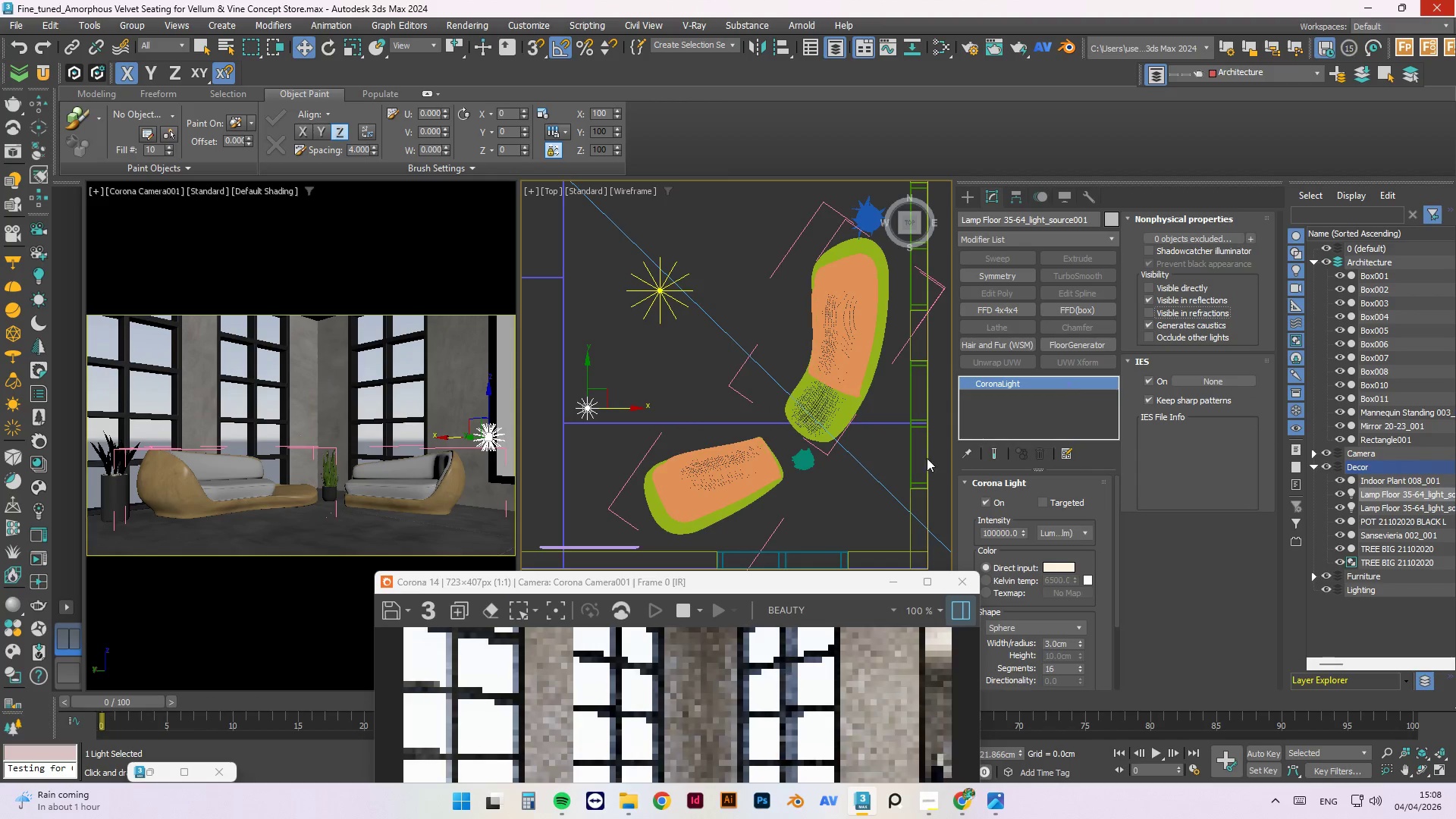 
left_click_drag(start_coordinate=[803, 588], to_coordinate=[1078, 313])
 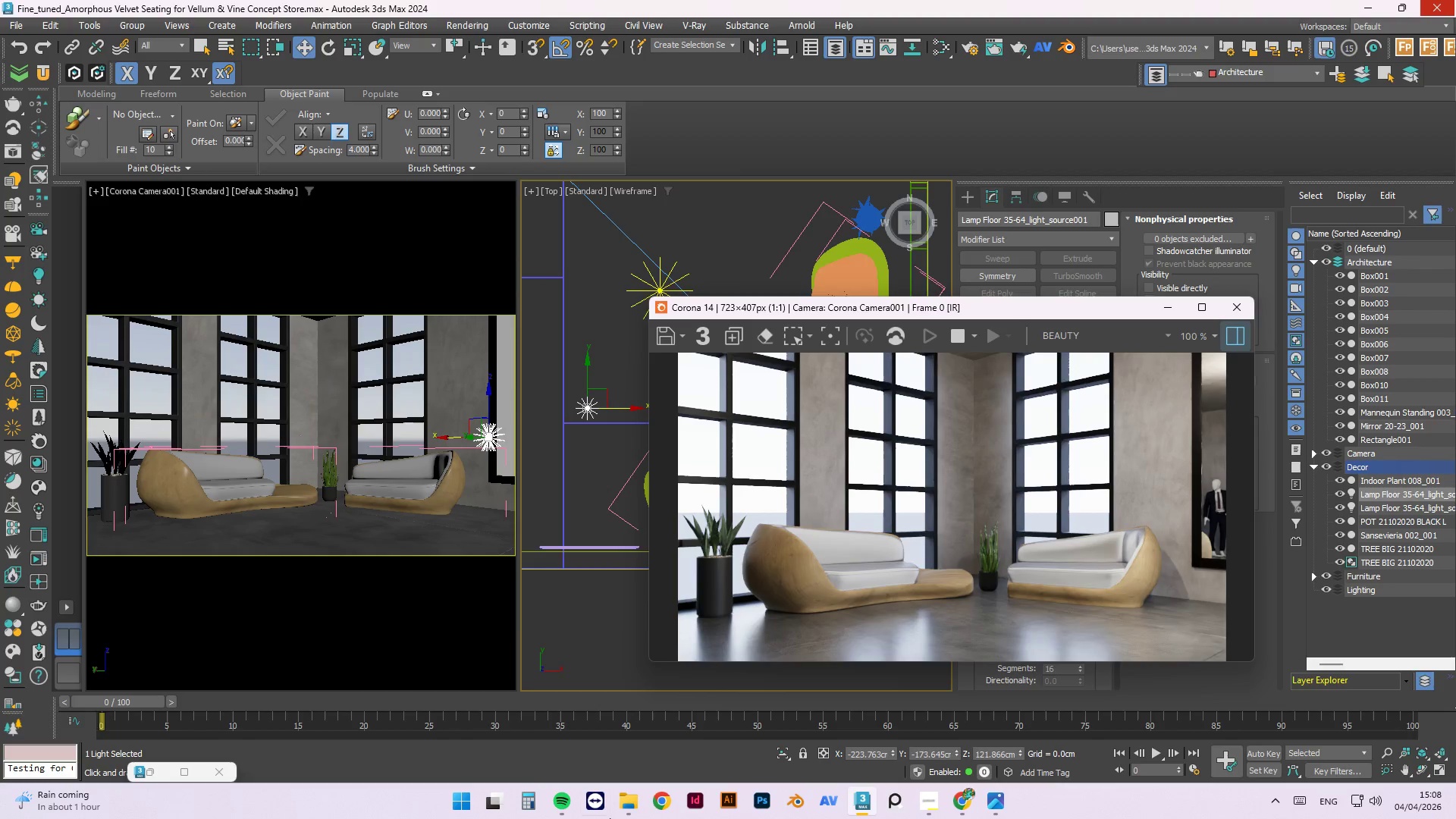 
wait(6.88)
 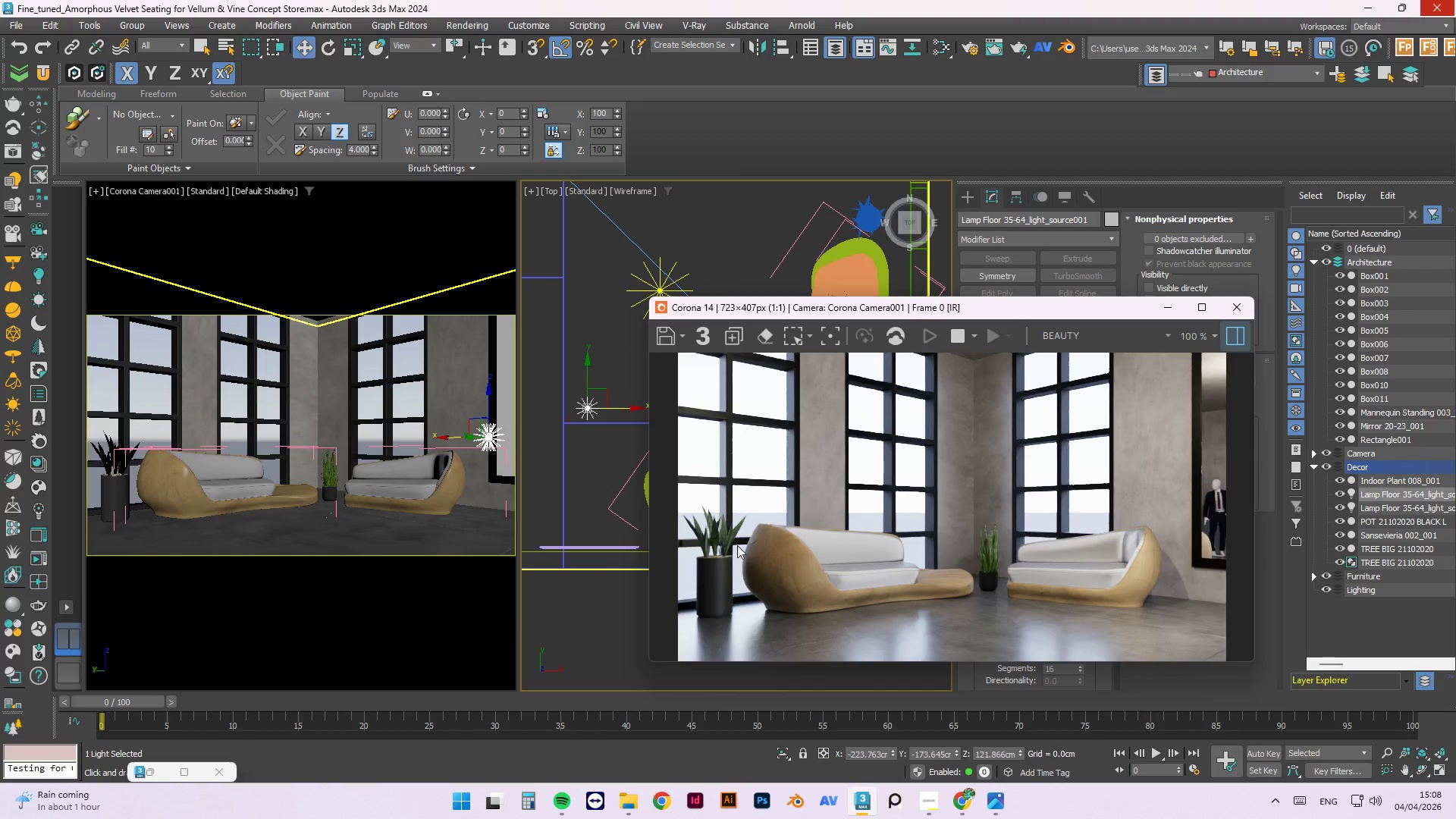 
scroll: coordinate [934, 609], scroll_direction: up, amount: 1.0
 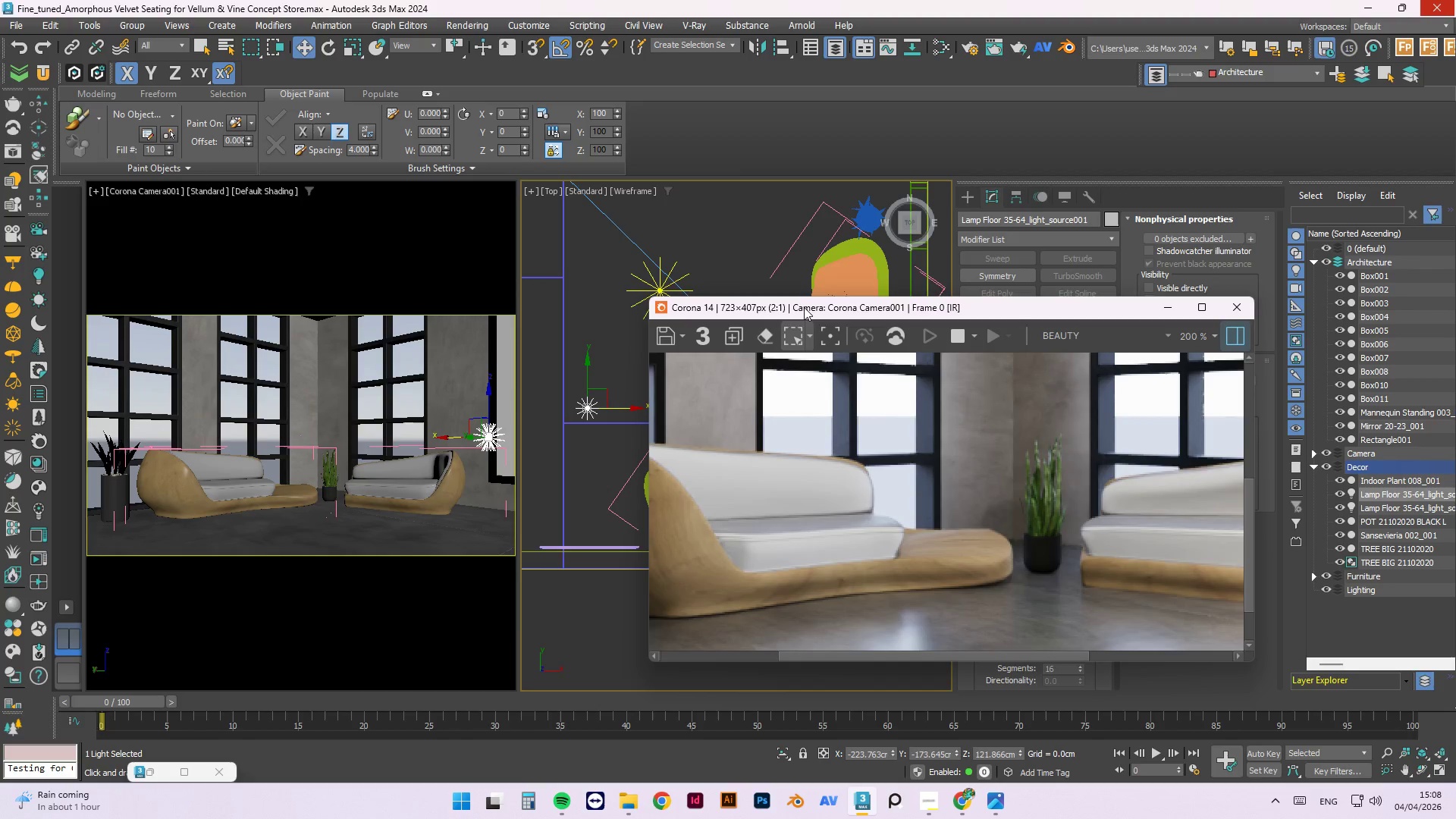 
left_click_drag(start_coordinate=[805, 316], to_coordinate=[822, 515])
 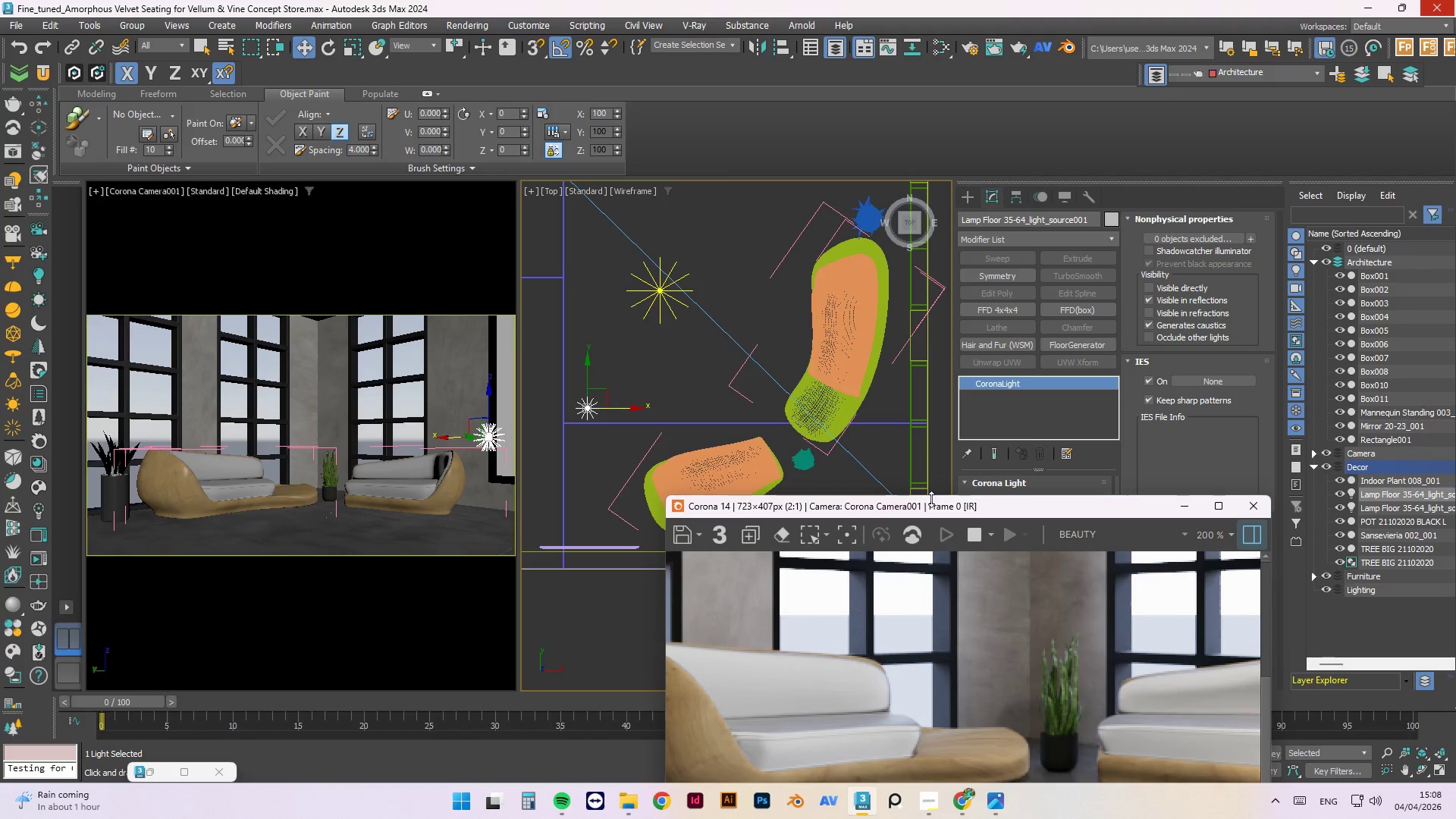 
wait(5.56)
 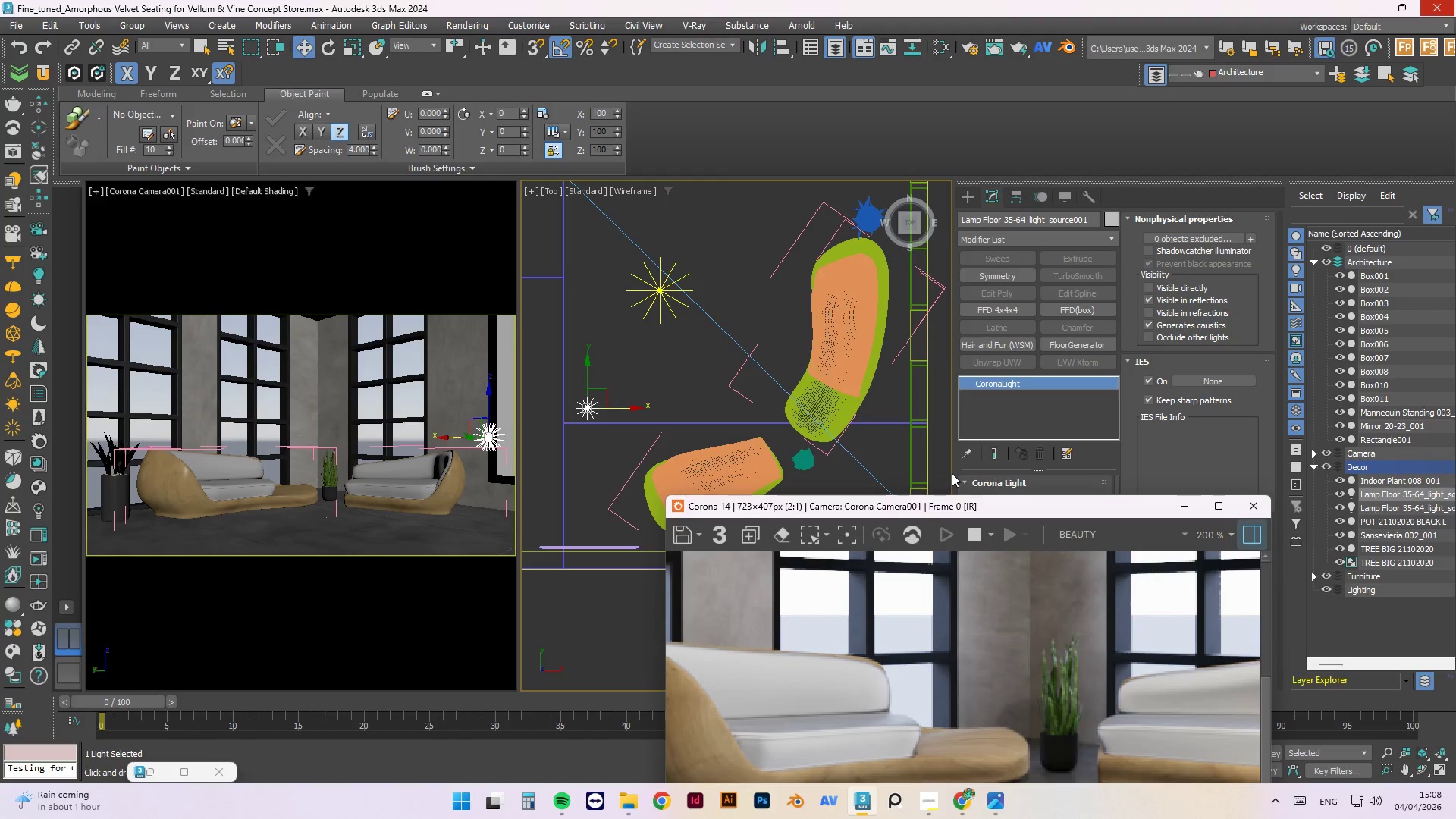 
left_click_drag(start_coordinate=[949, 510], to_coordinate=[1112, 359])
 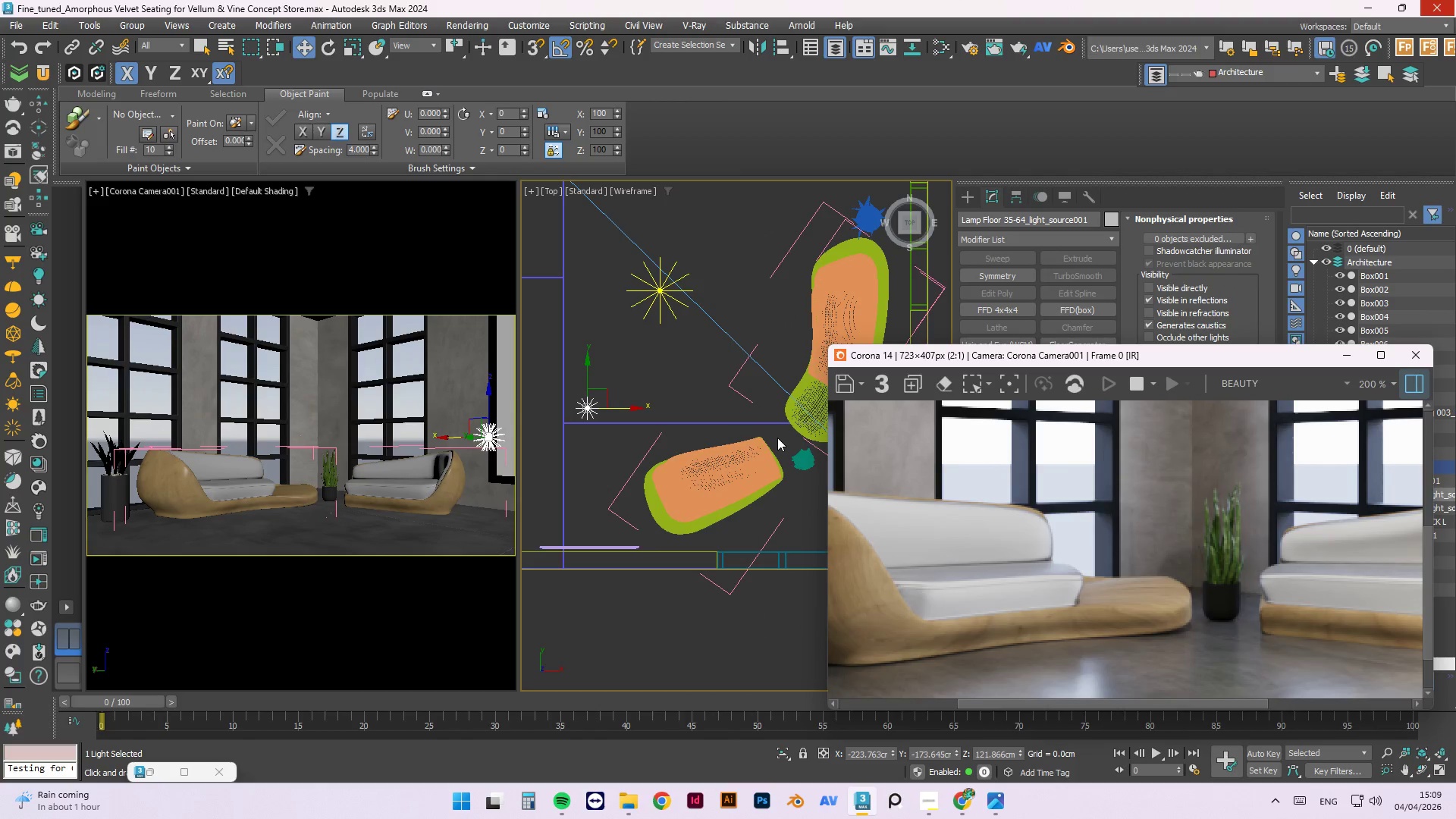 
wait(6.61)
 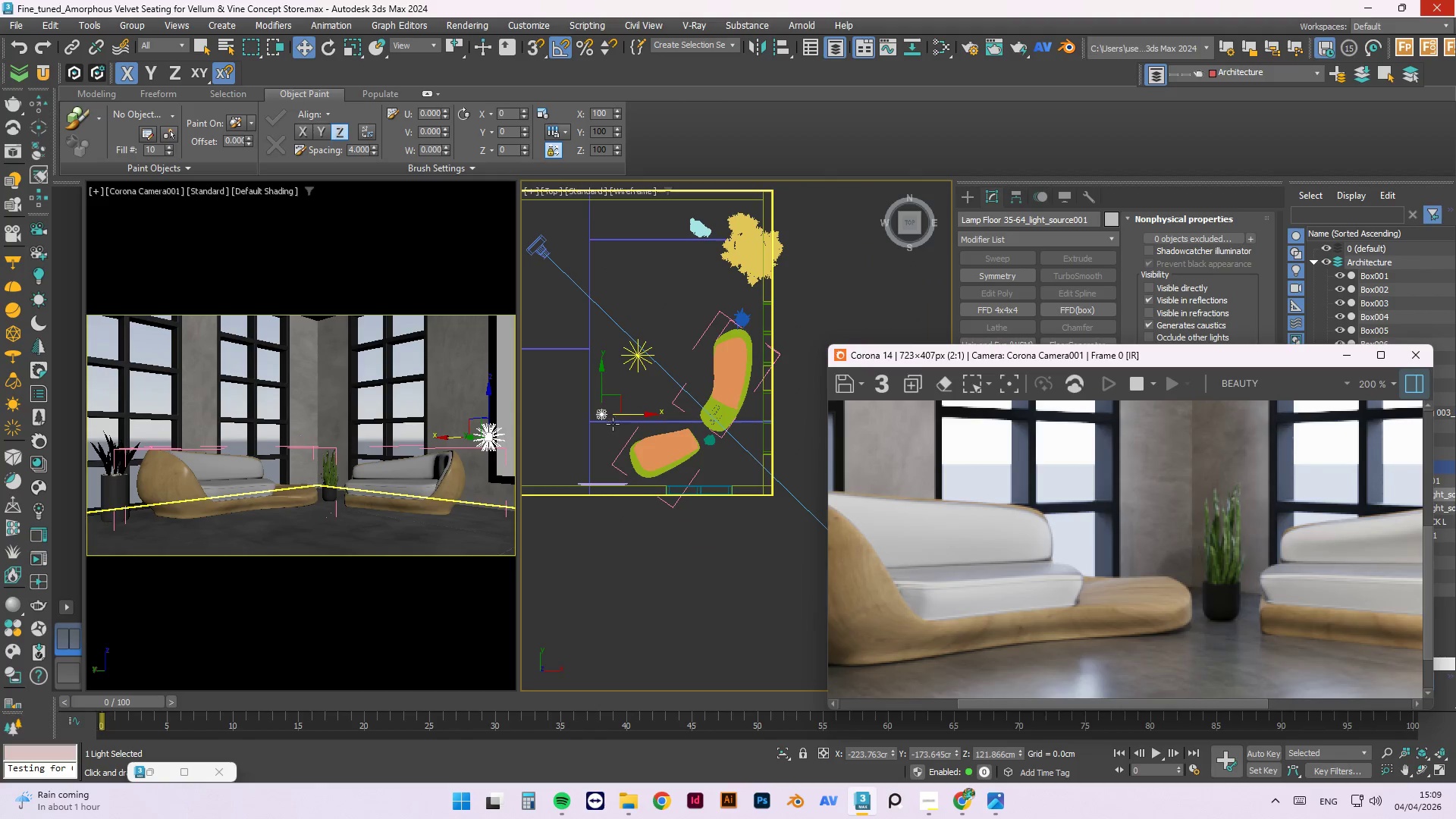 
hold_key(key=AltLeft, duration=0.81)
 